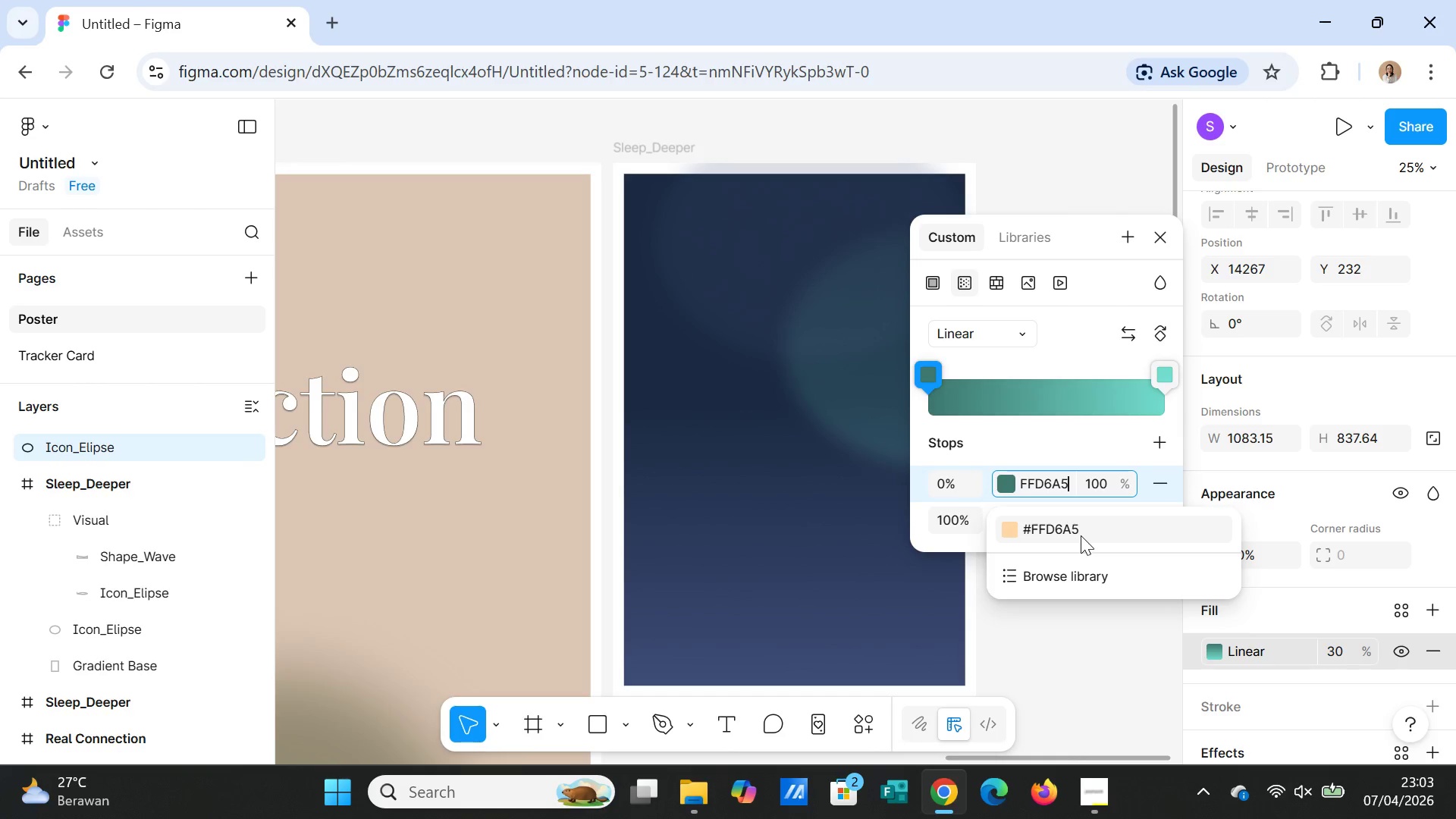 
left_click([1064, 529])
 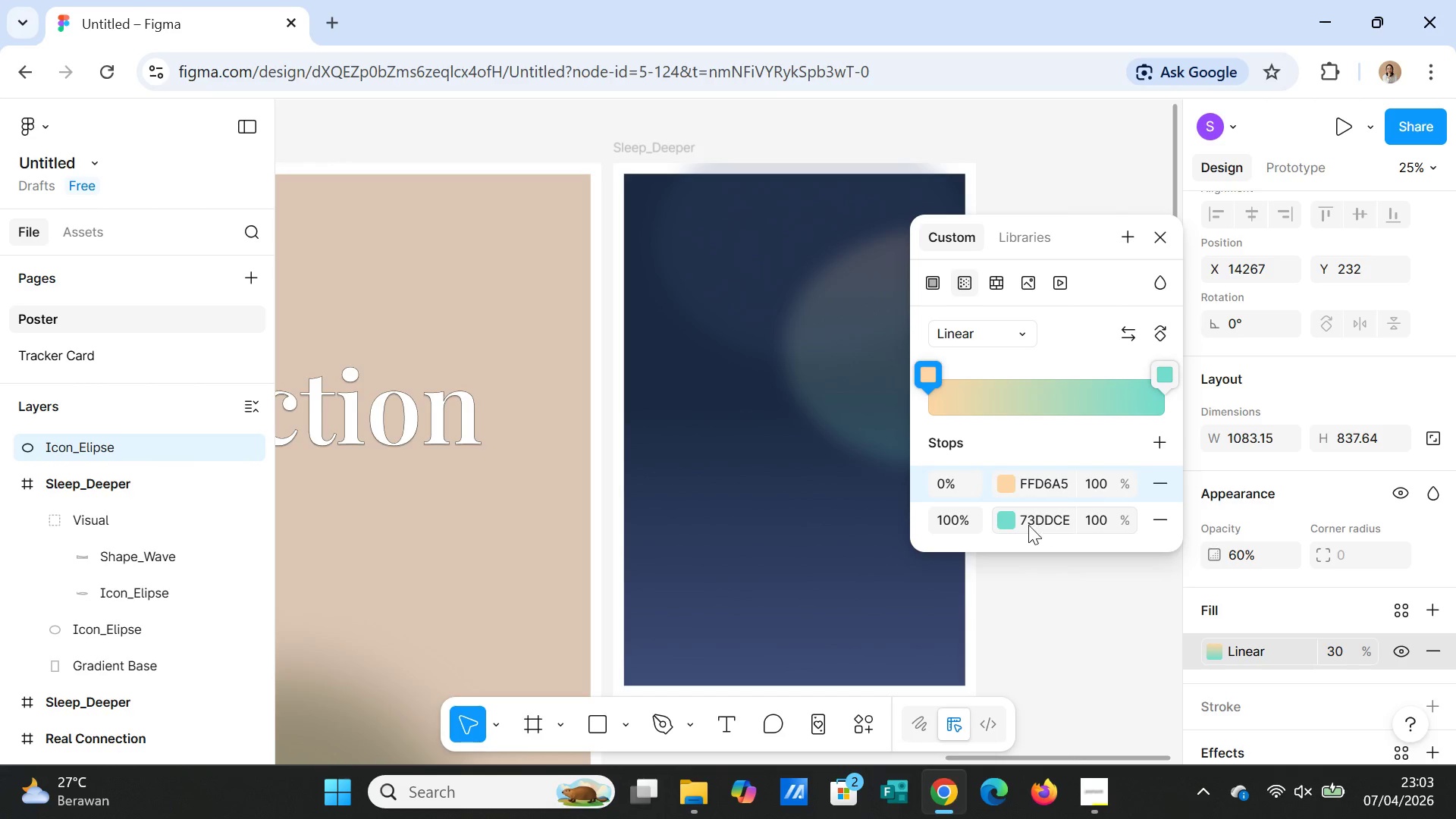 
left_click([1028, 525])
 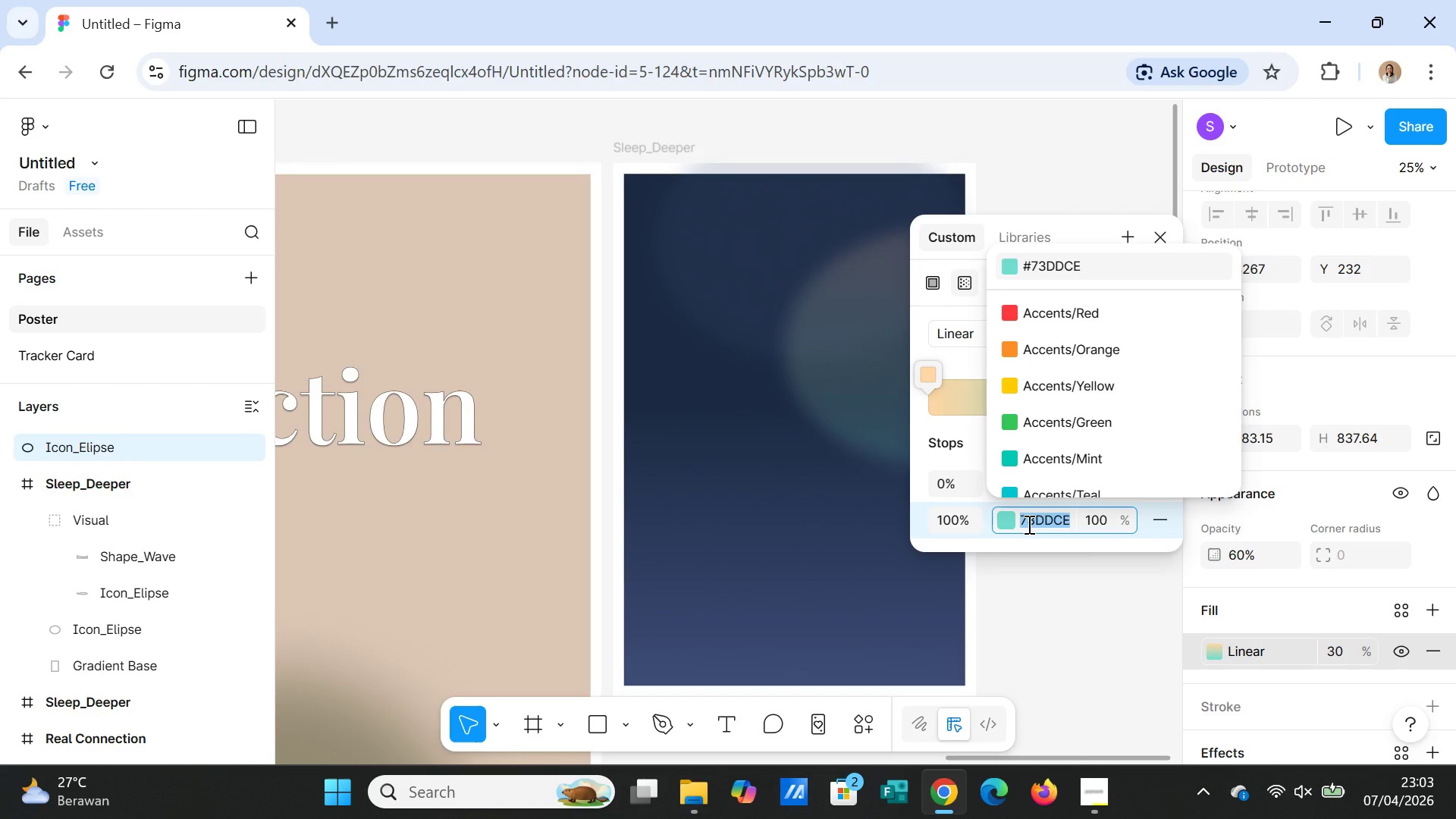 
type(FFF3B0)
 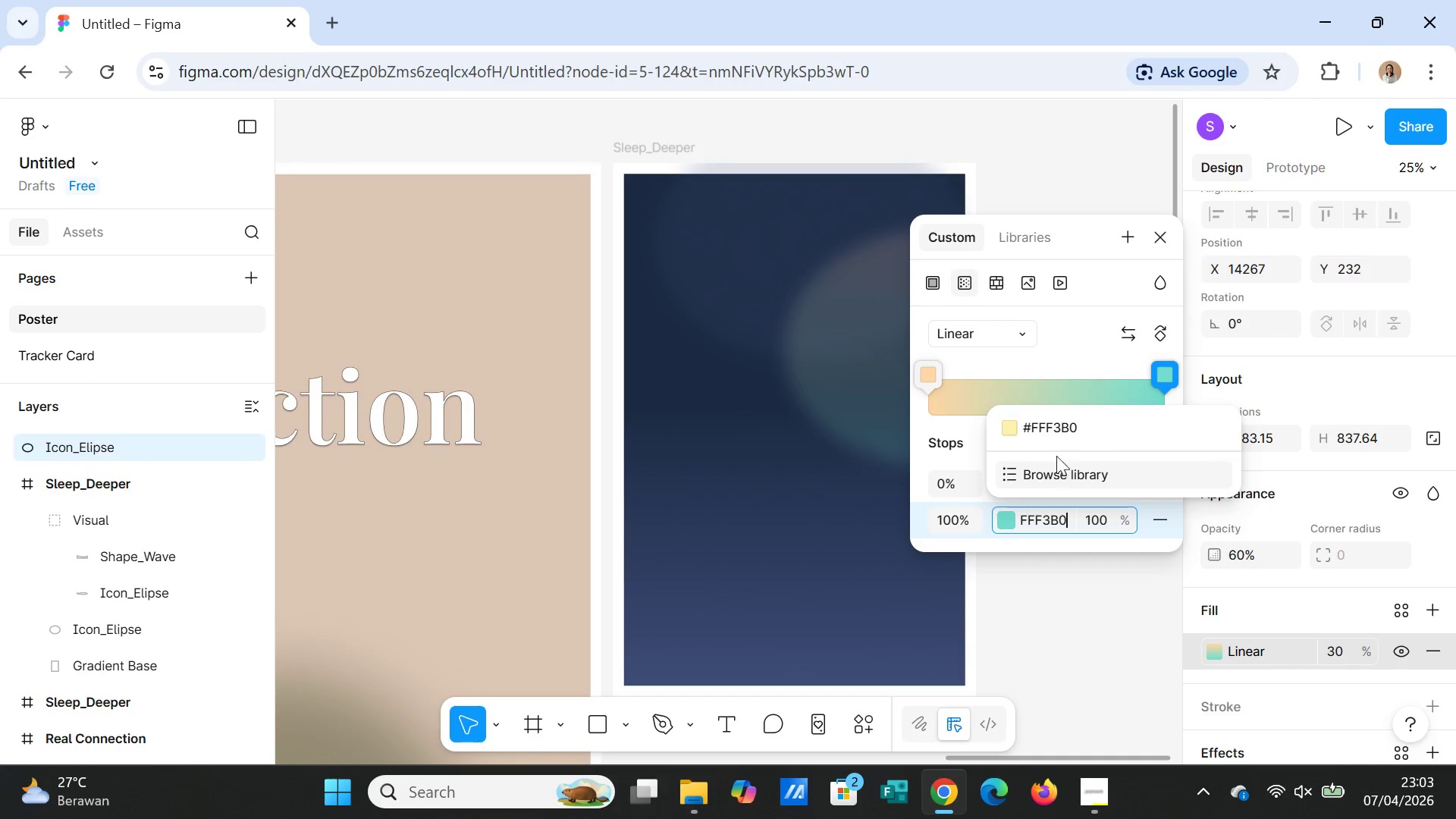 
left_click([1060, 428])
 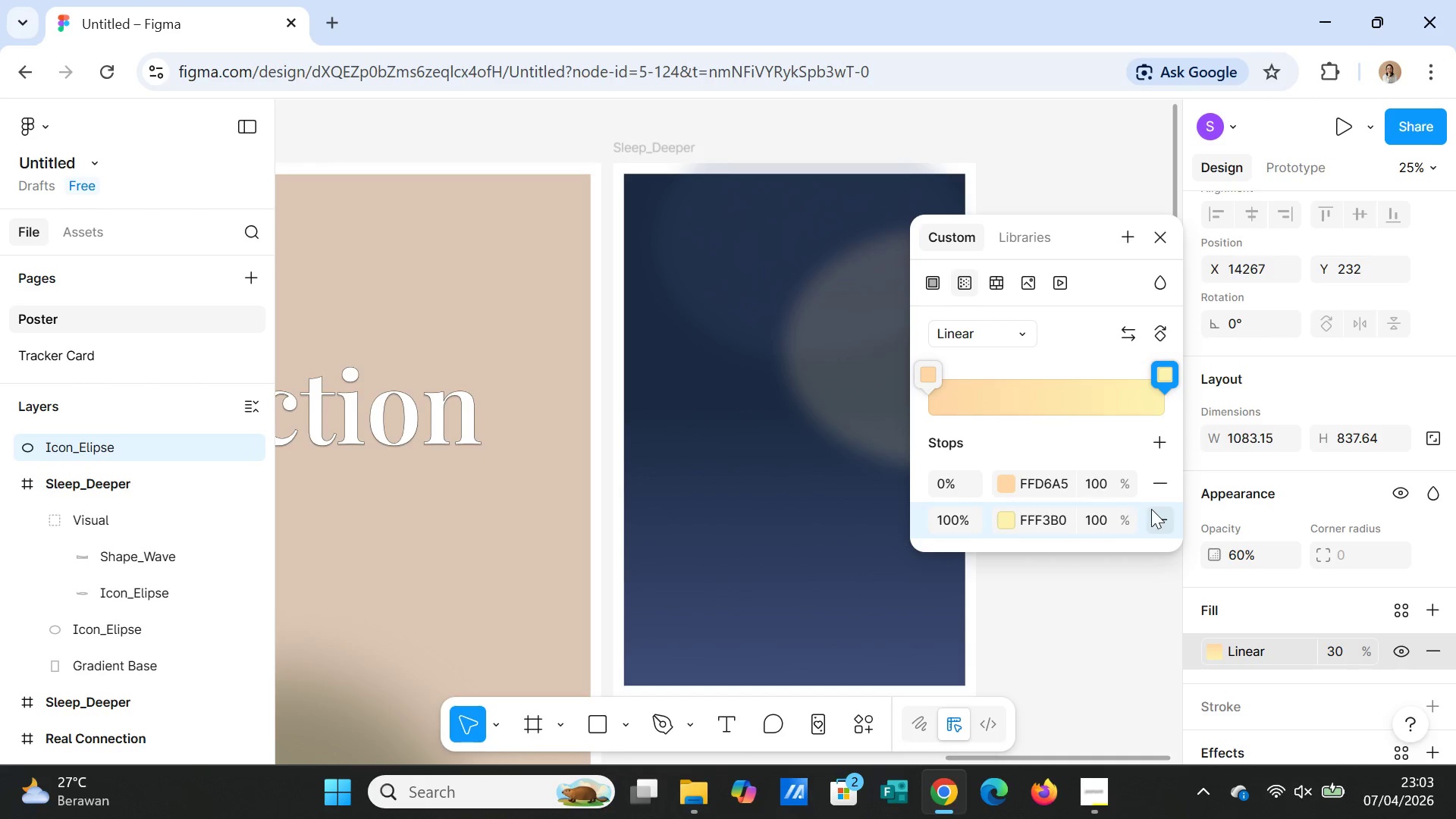 
left_click([1160, 448])
 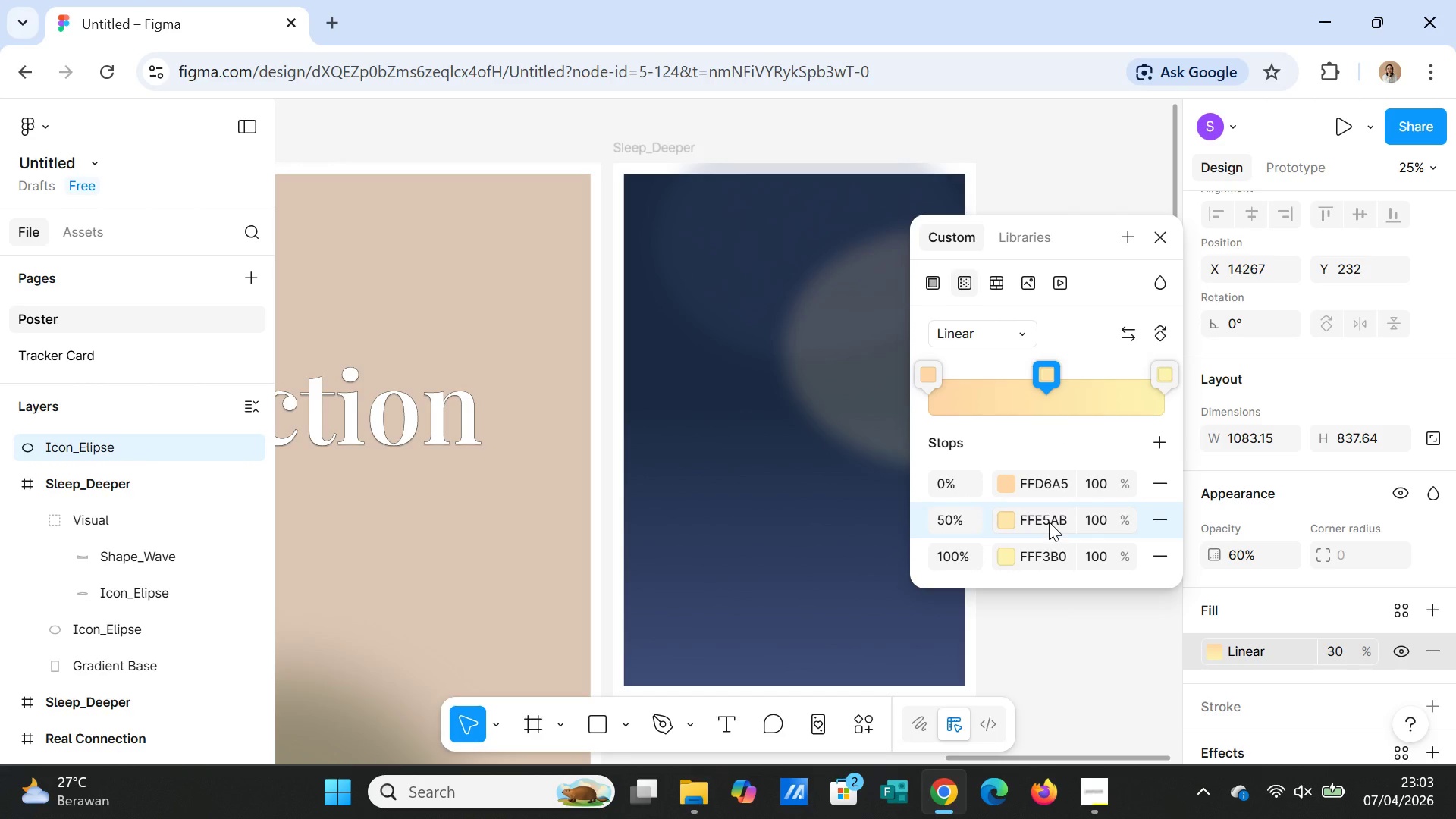 
double_click([1049, 522])
 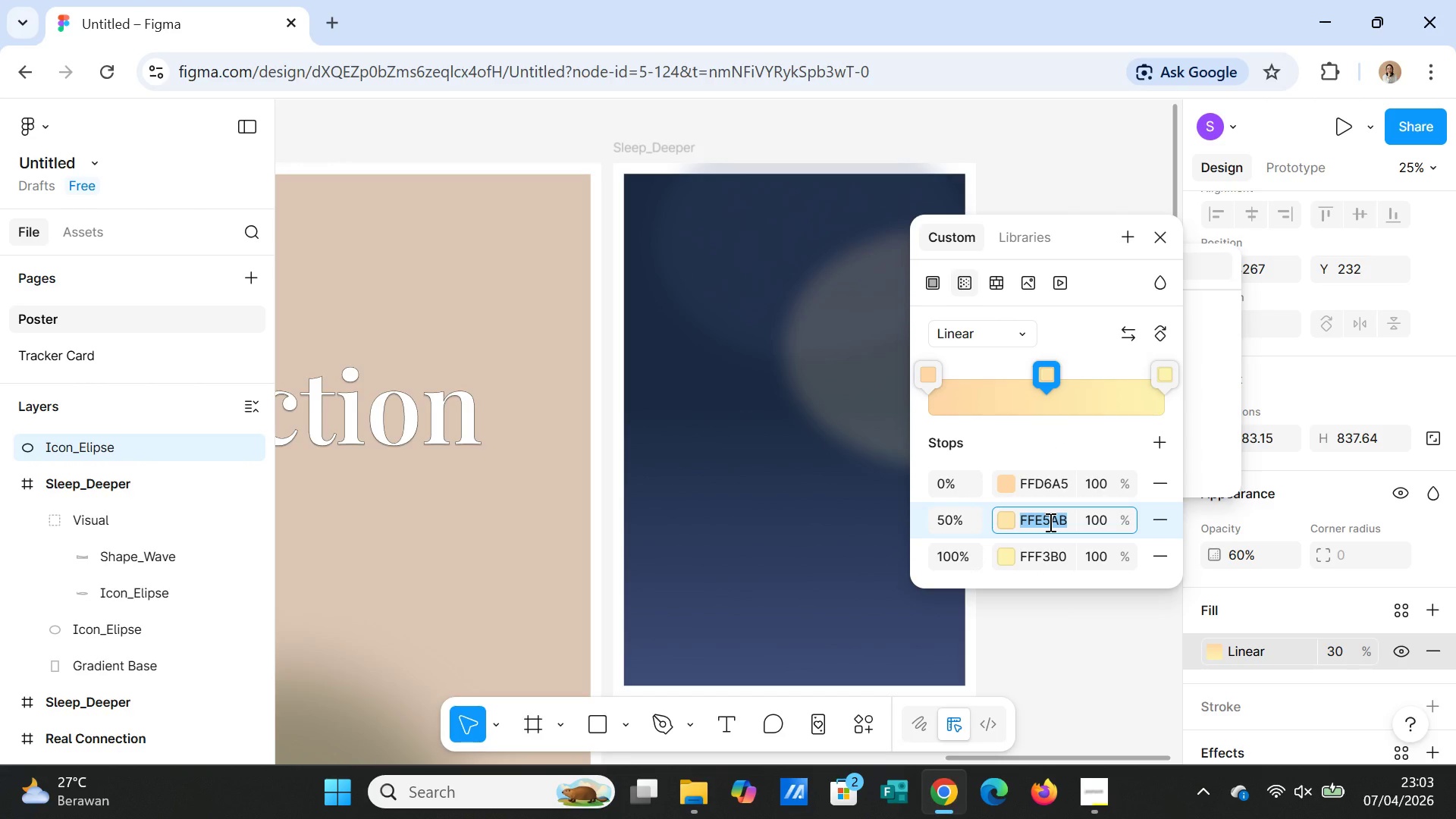 
type(D)
key(Backspace)
type(FADADD)
 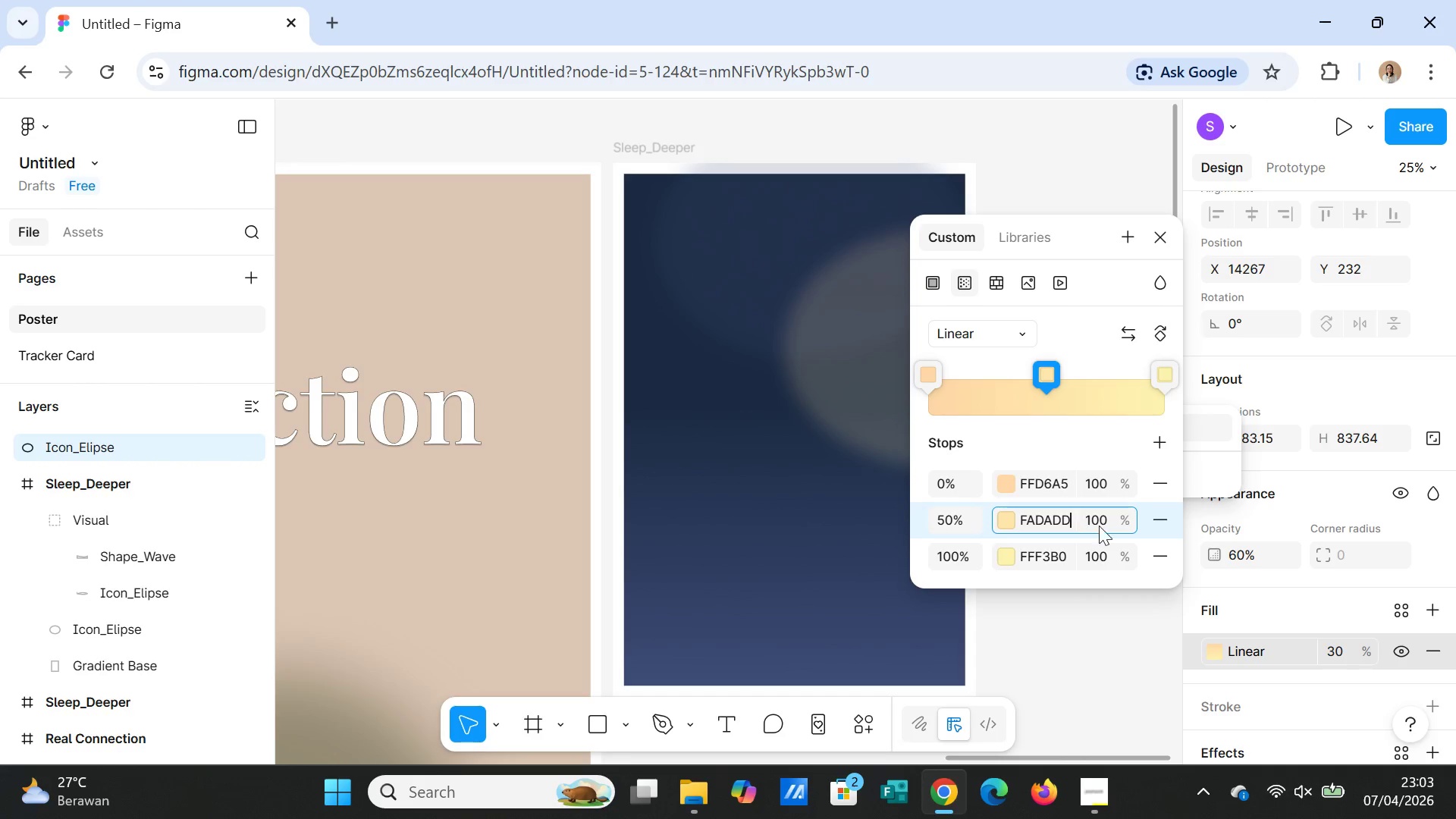 
left_click([1100, 526])
 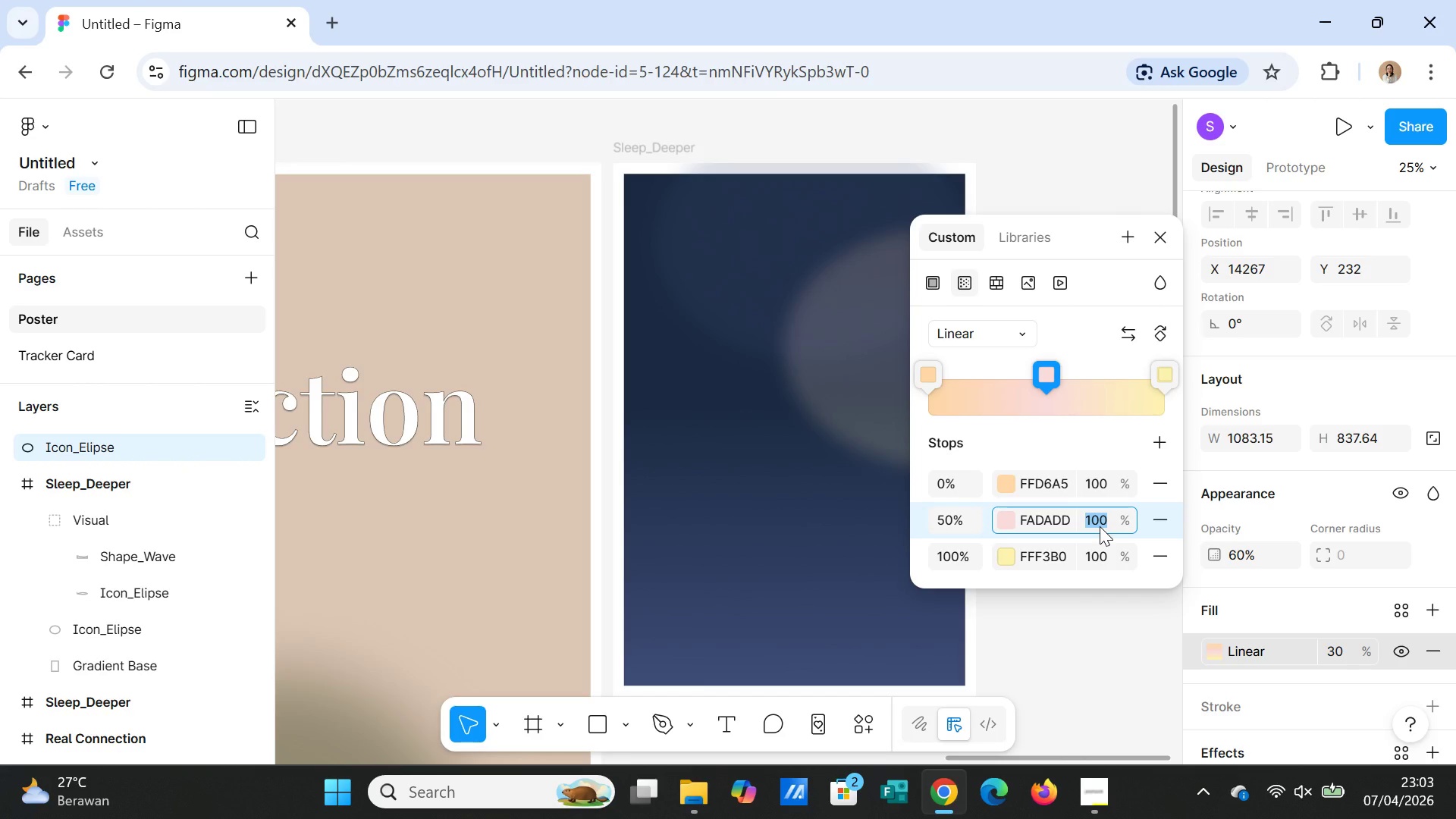 
type(70)
 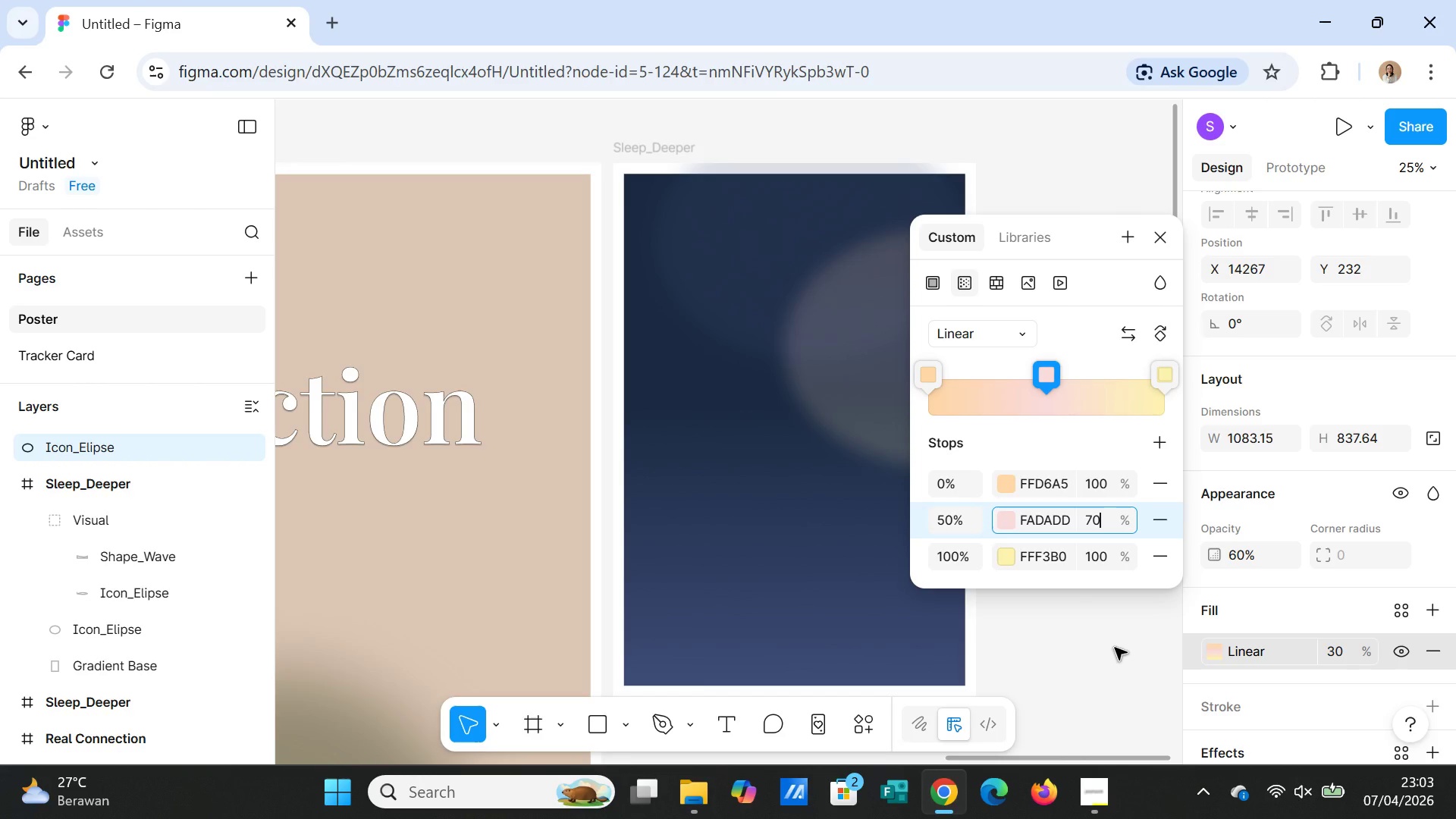 
left_click([1115, 648])
 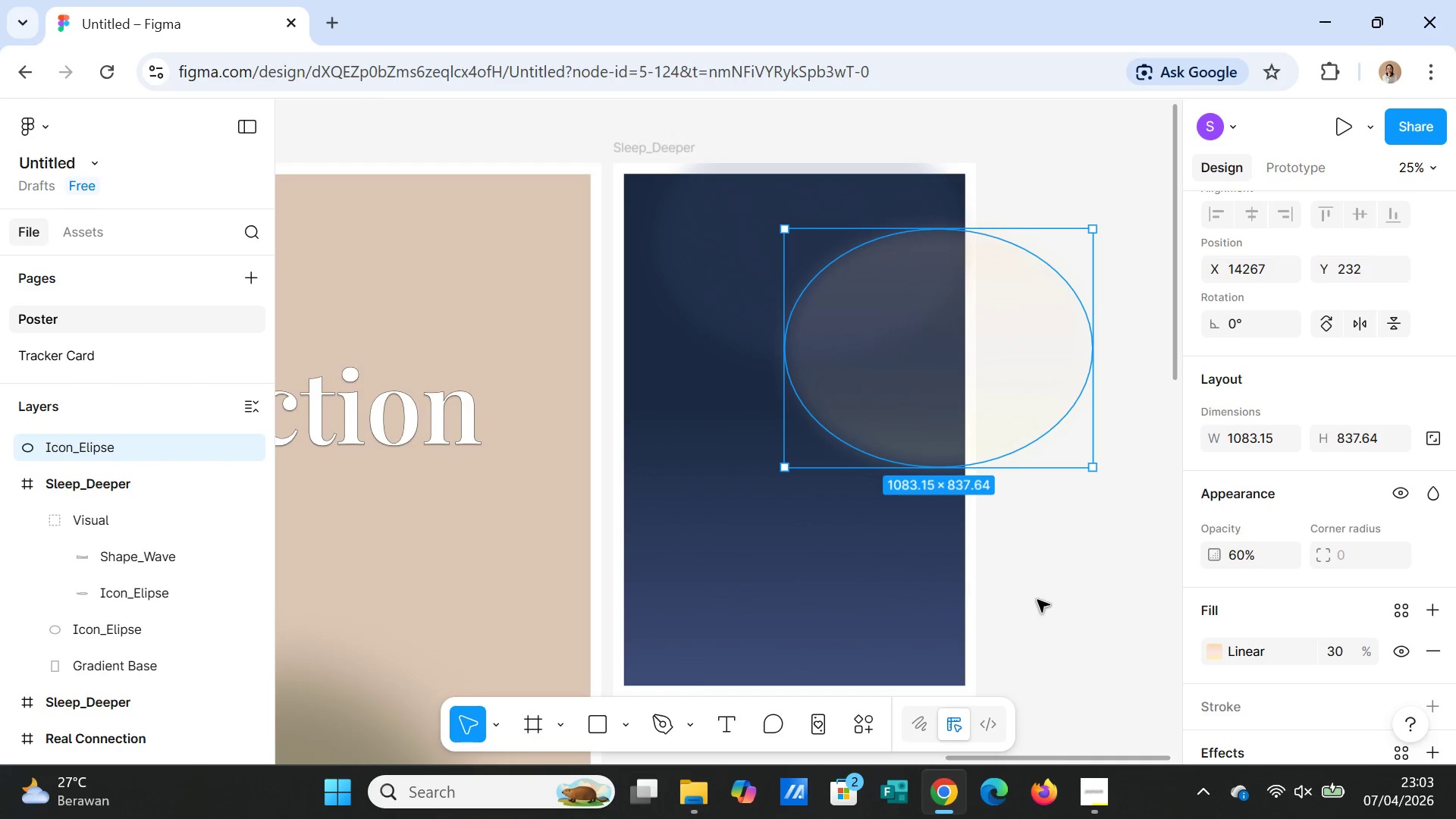 
left_click([1034, 594])
 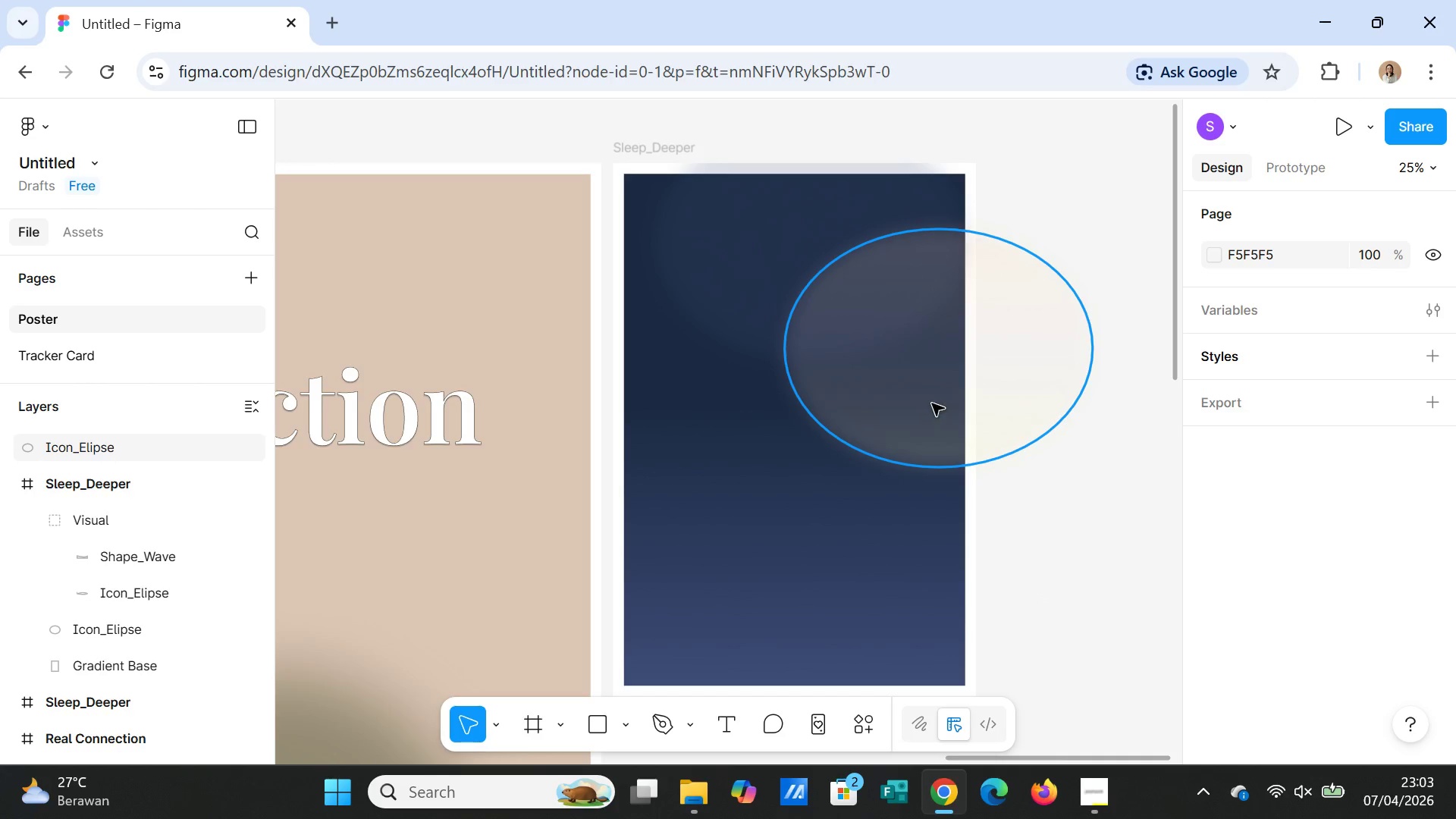 
left_click([932, 403])
 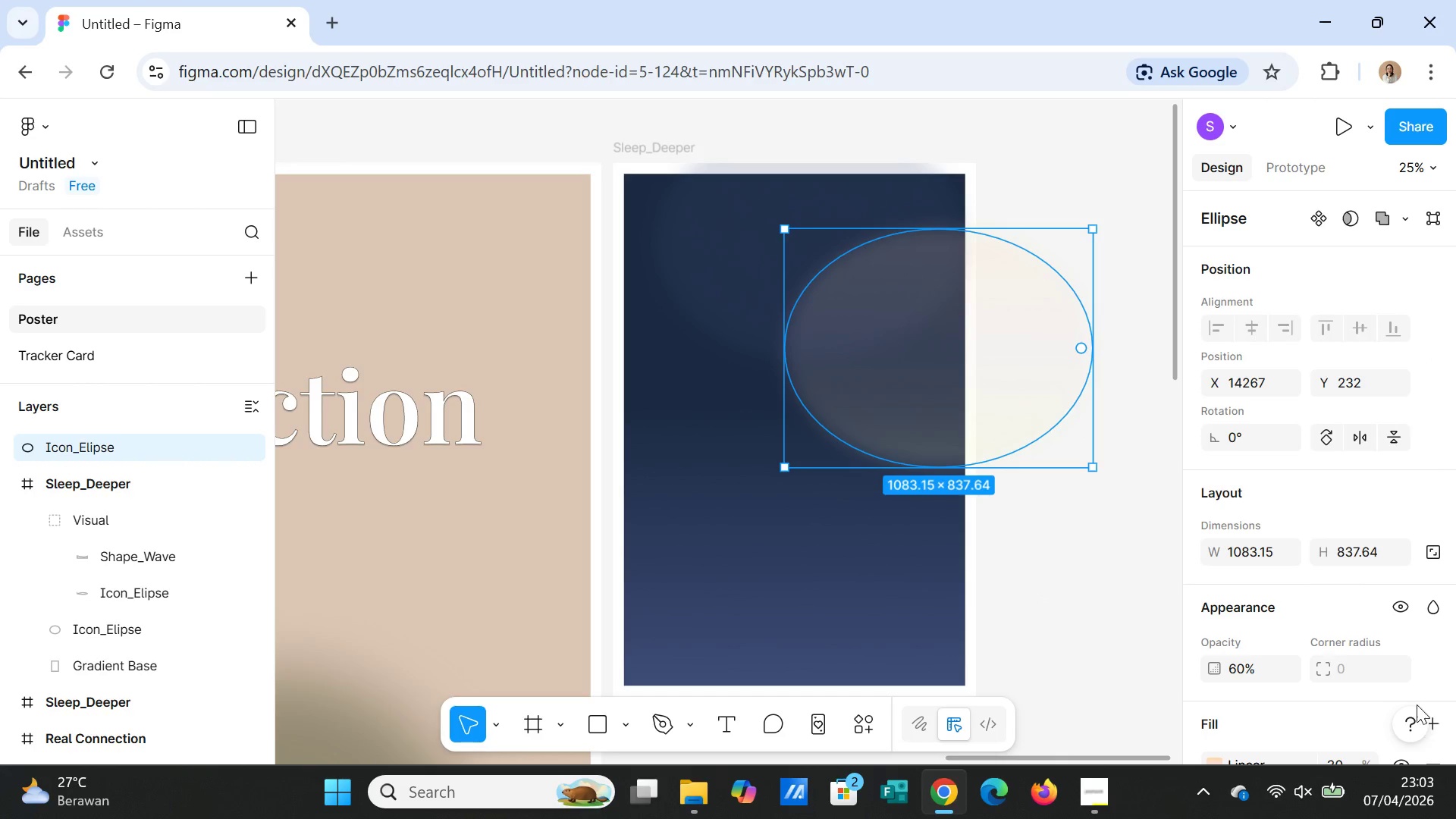 
scroll: coordinate [1398, 685], scroll_direction: down, amount: 2.0
 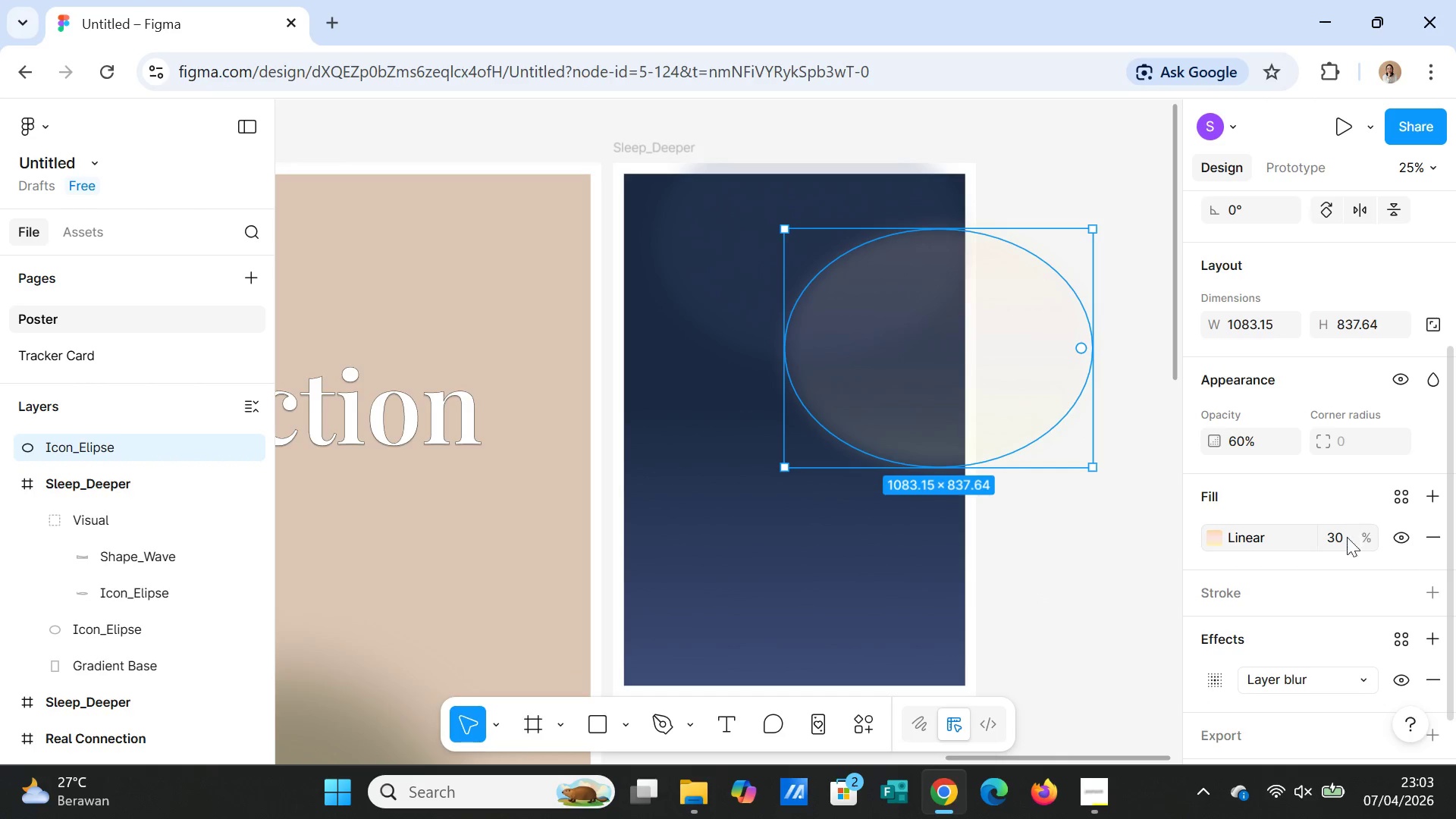 
left_click([1345, 540])
 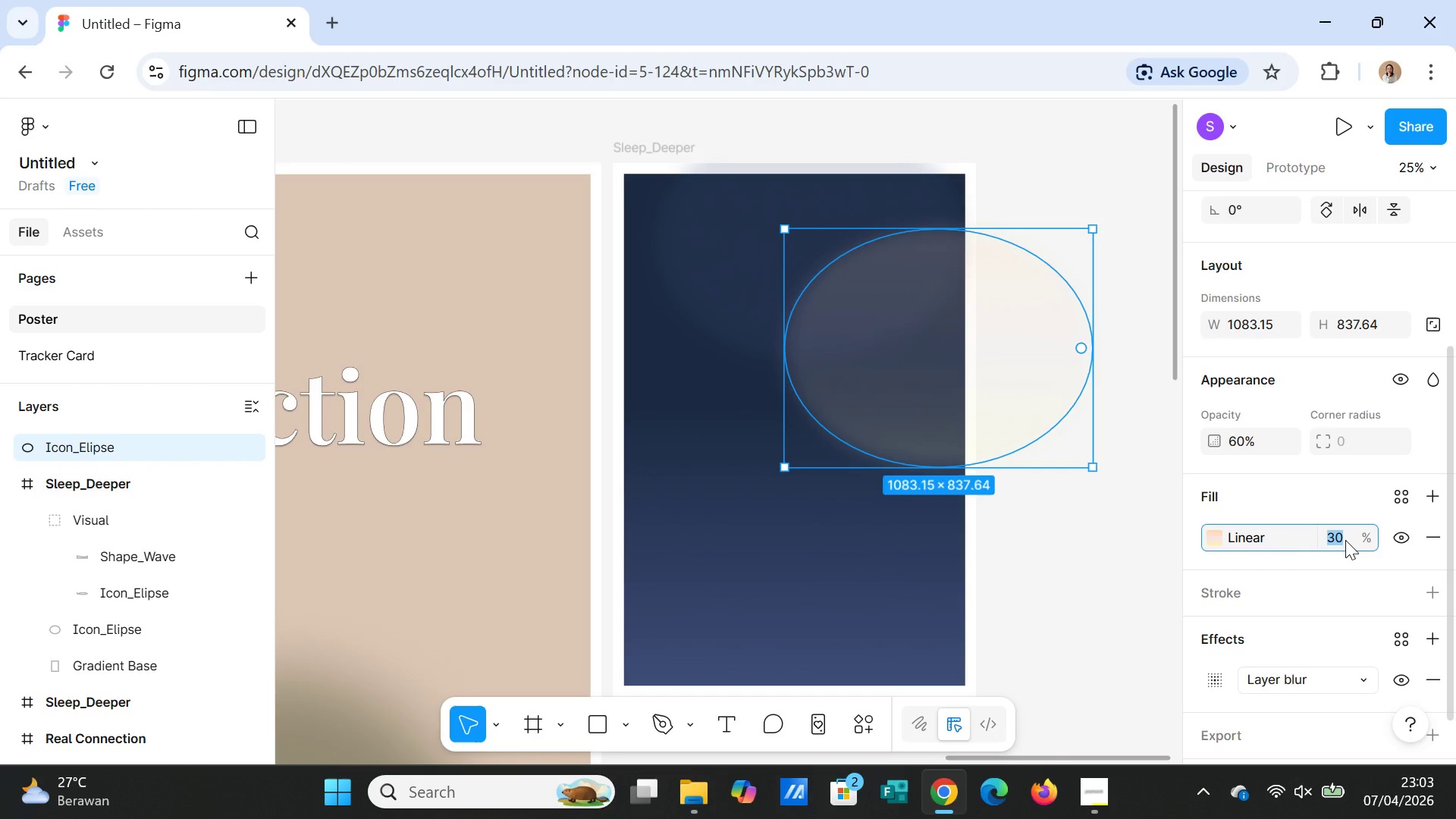 
type(70)
 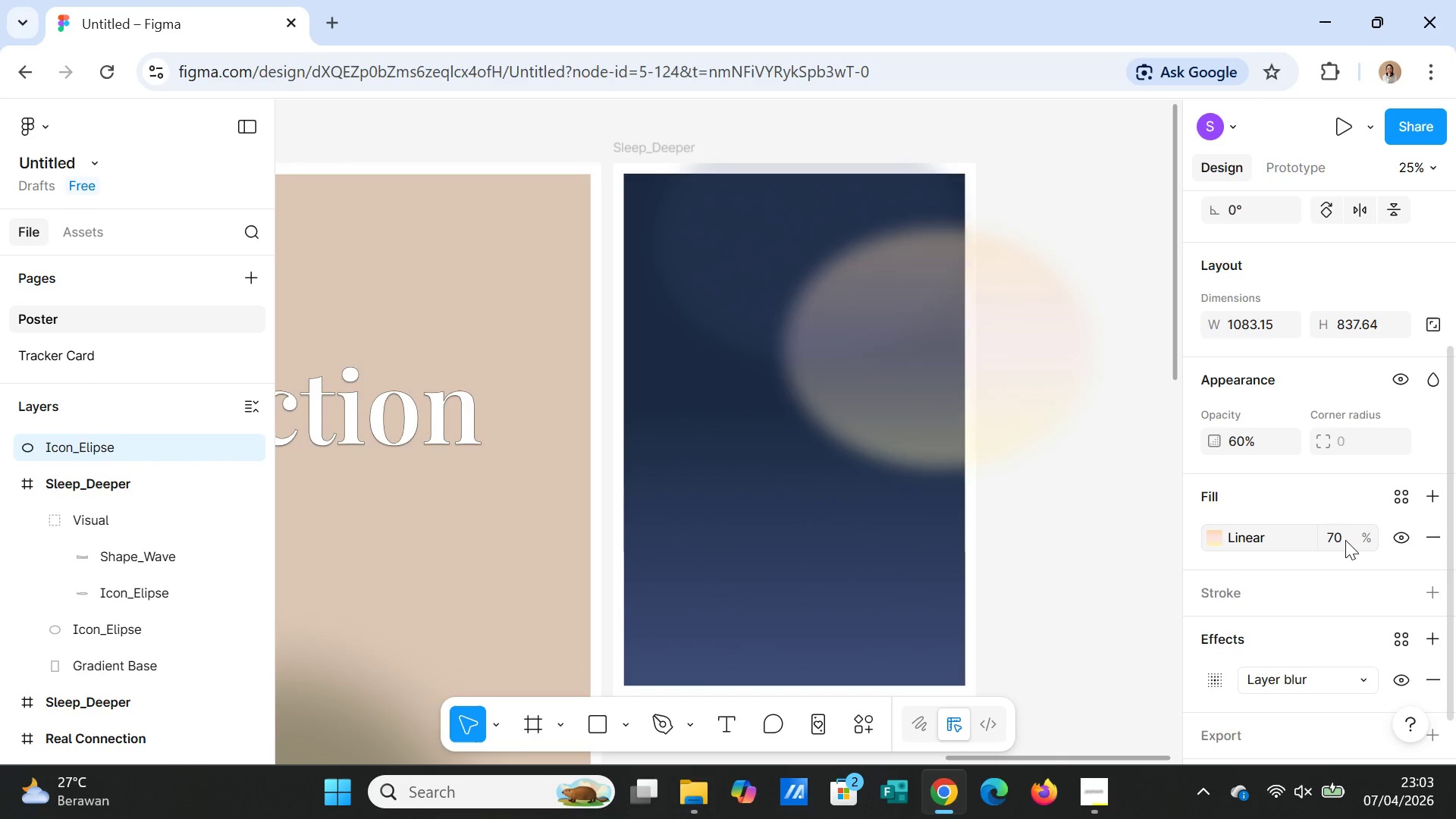 
key(Enter)
 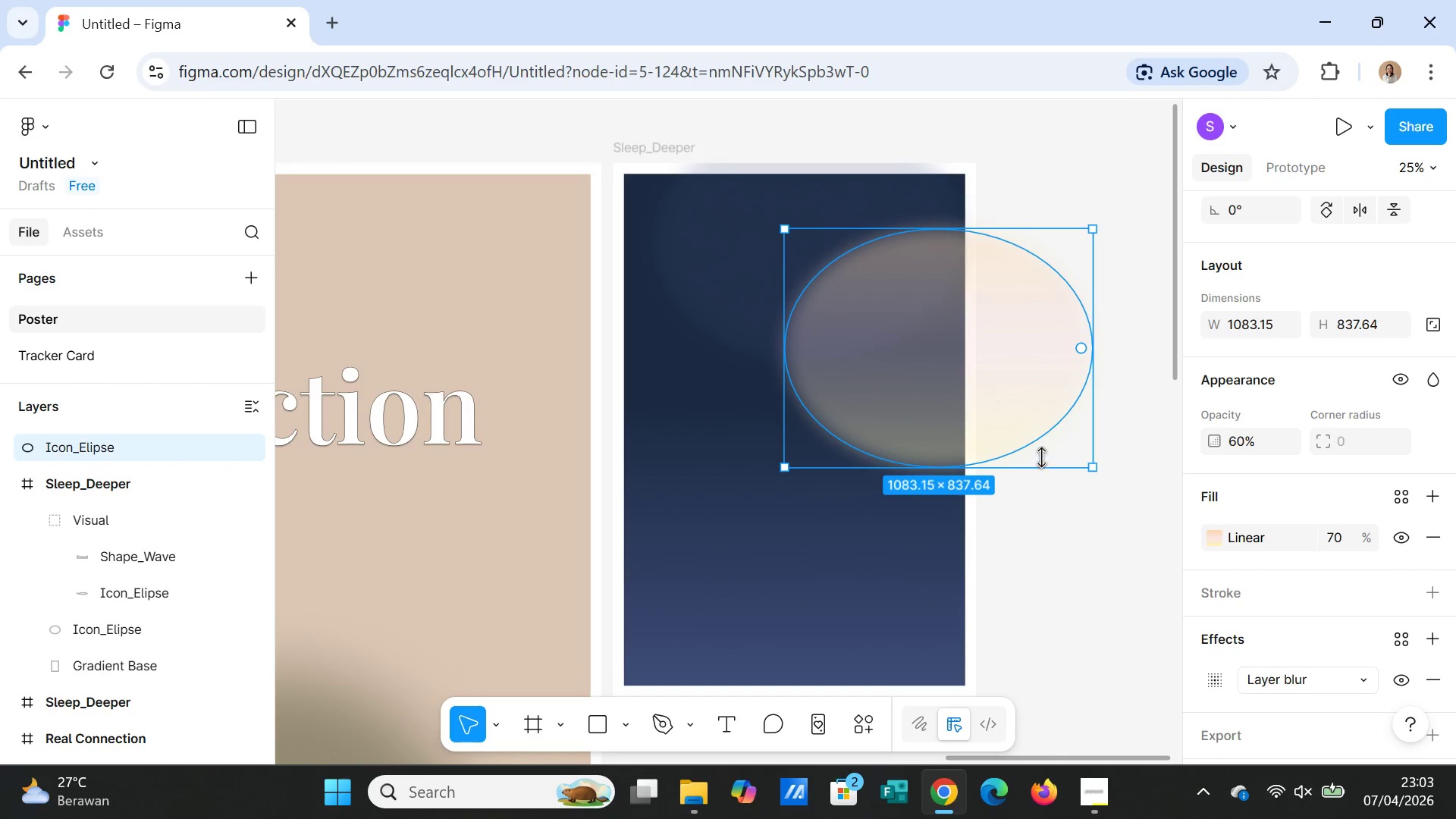 
left_click([1059, 542])
 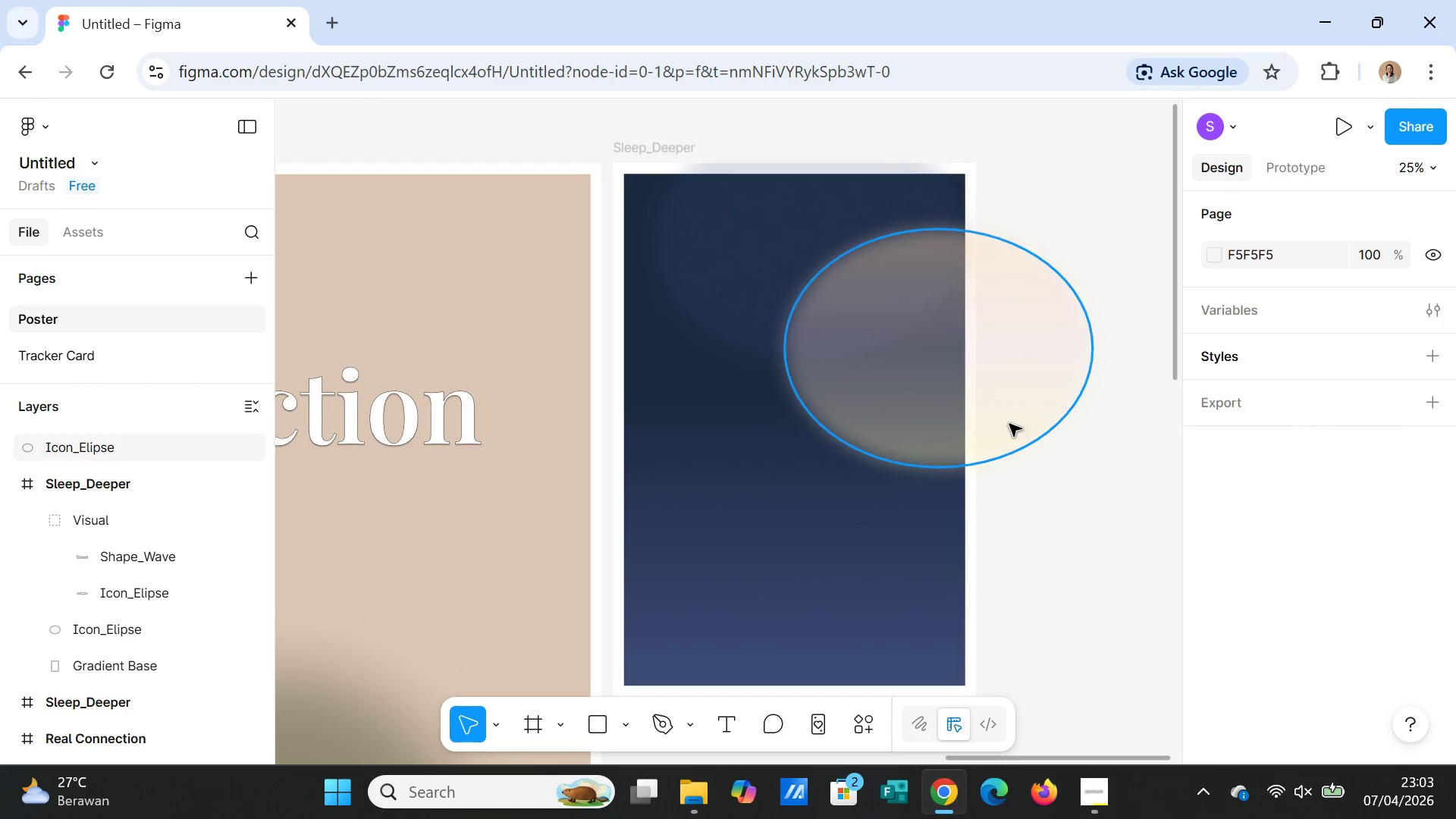 
left_click([1006, 414])
 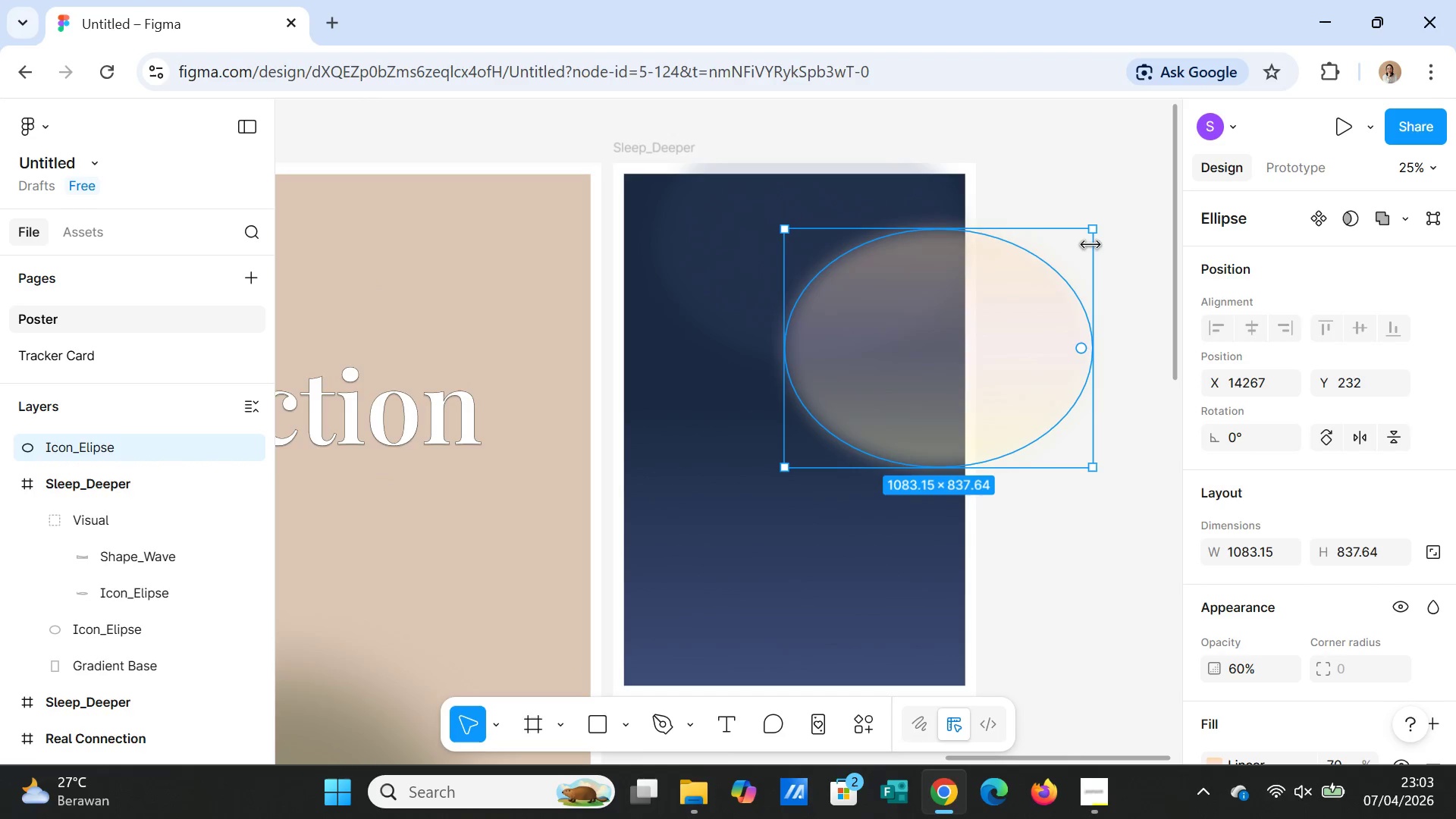 
left_click_drag(start_coordinate=[1094, 231], to_coordinate=[963, 268])
 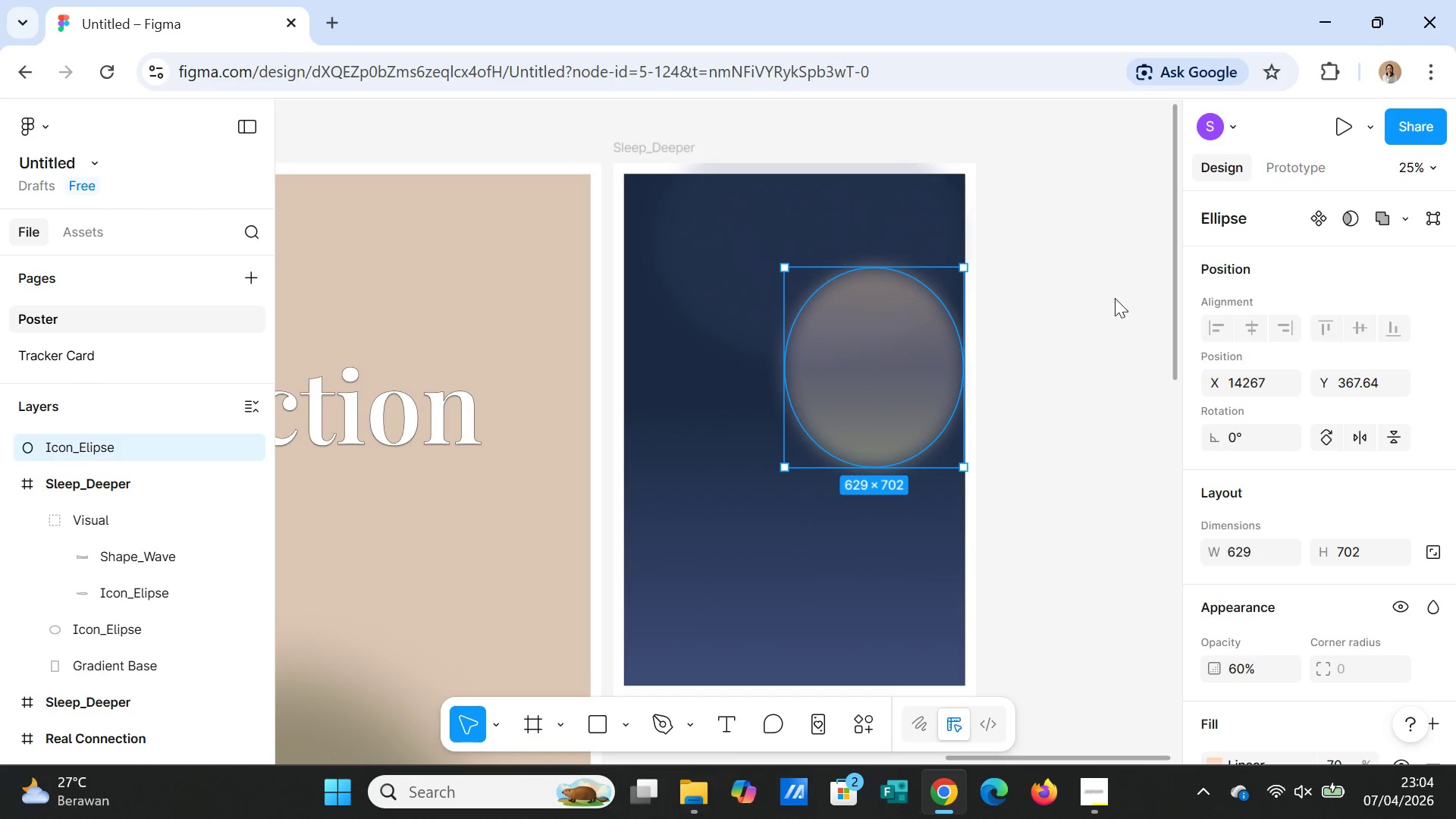 
left_click([1115, 298])
 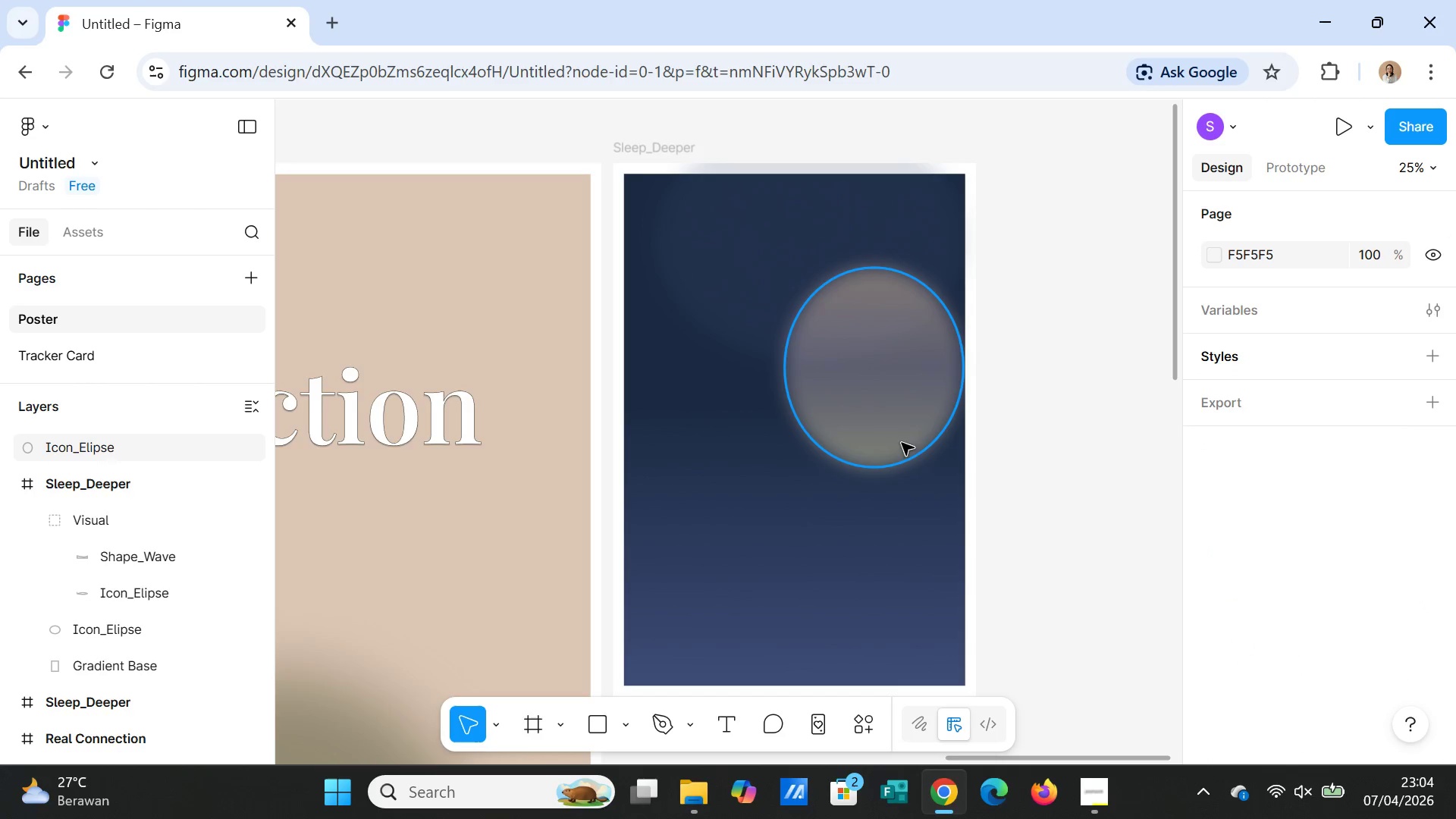 
left_click([892, 441])
 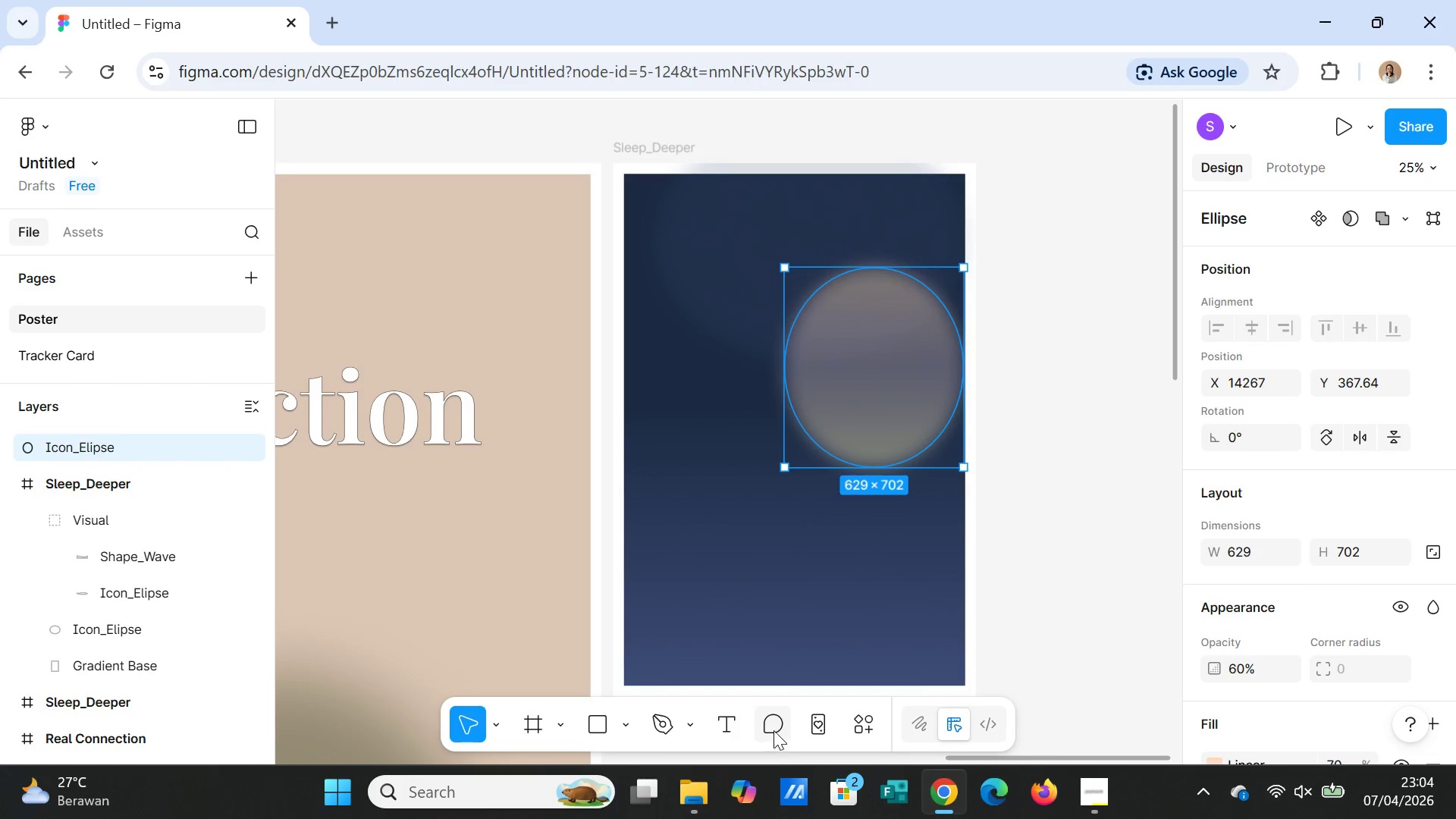 
wait(7.31)
 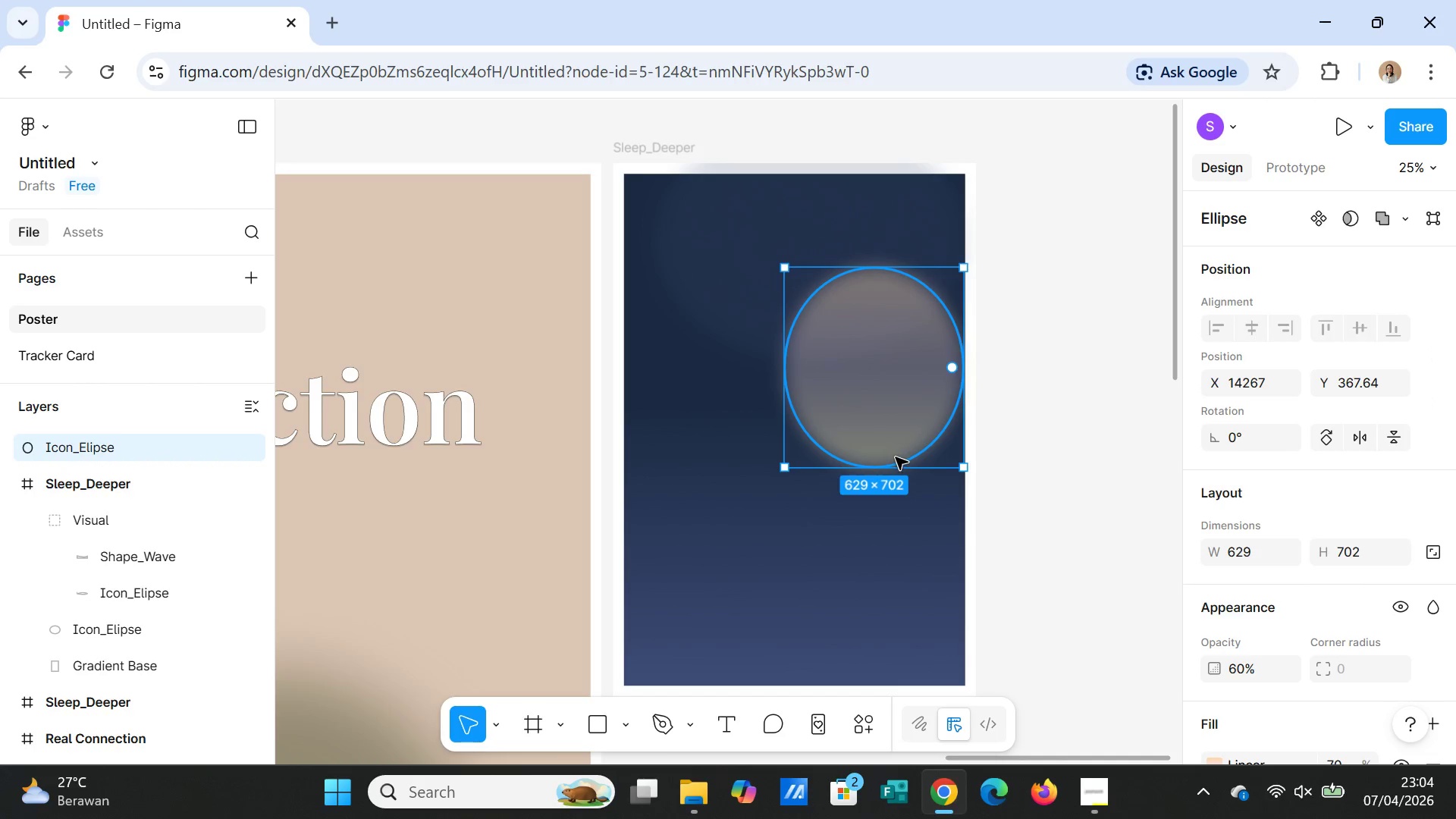 
right_click([873, 417])
 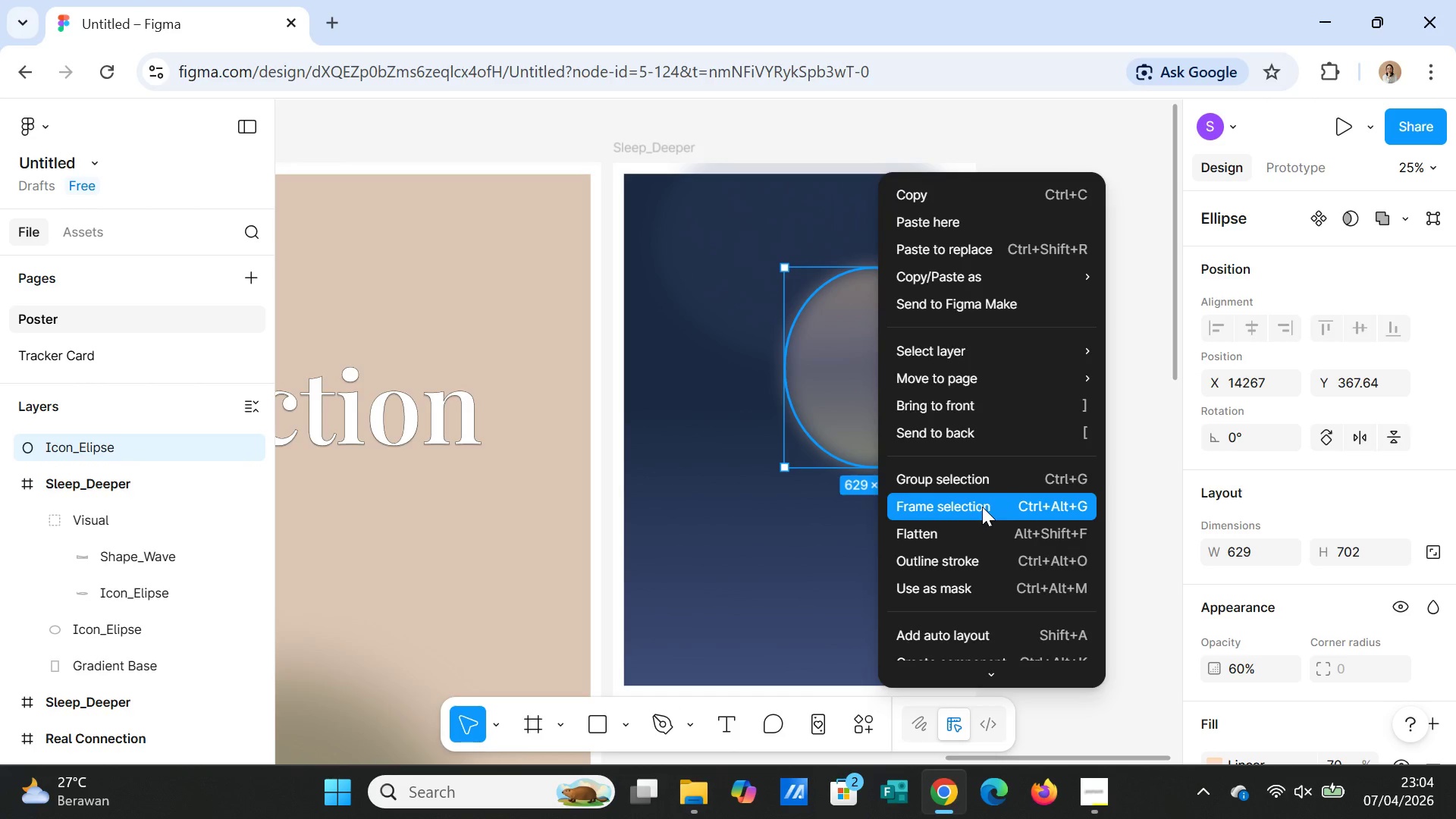 
left_click([976, 532])
 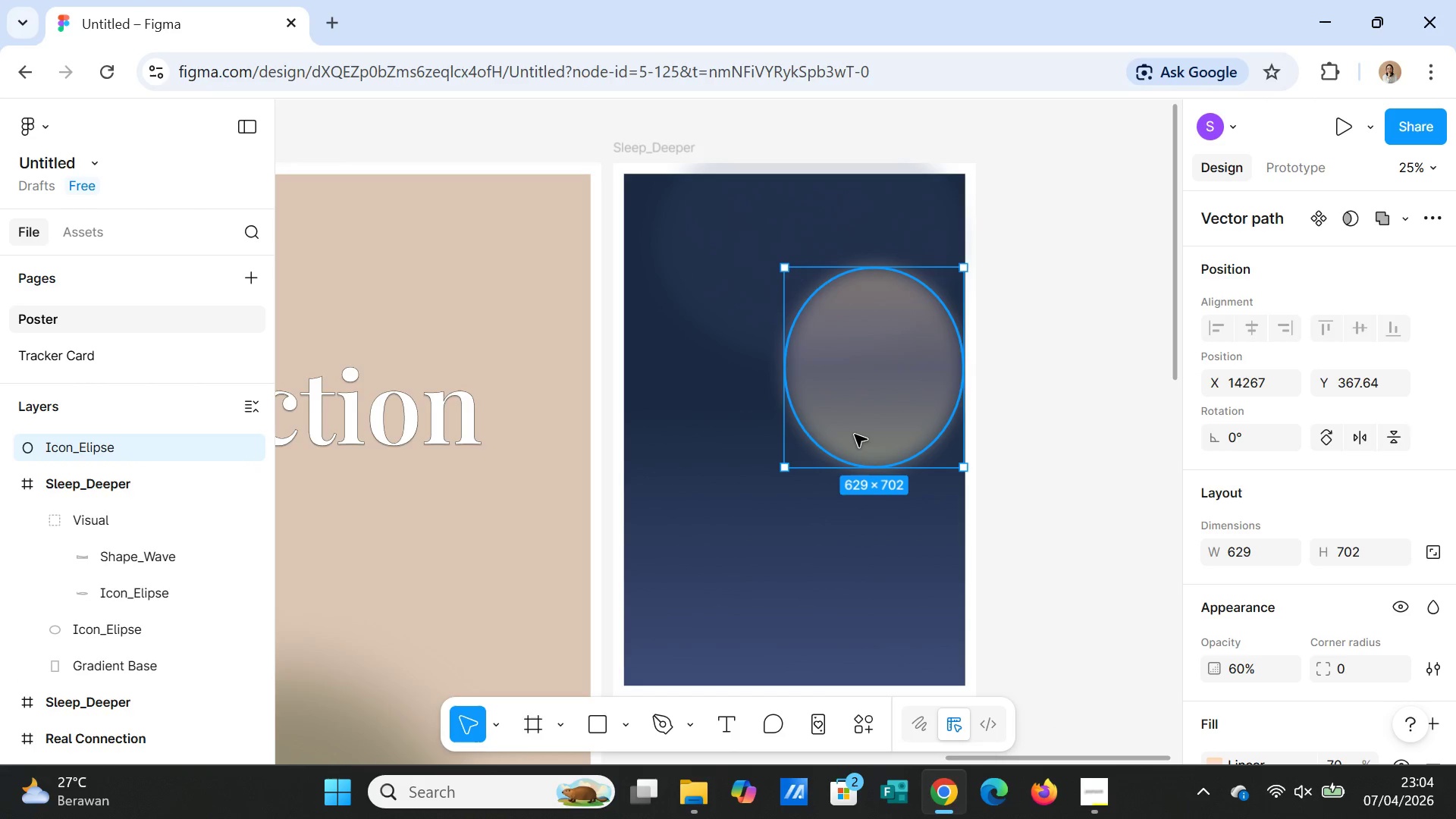 
double_click([856, 431])
 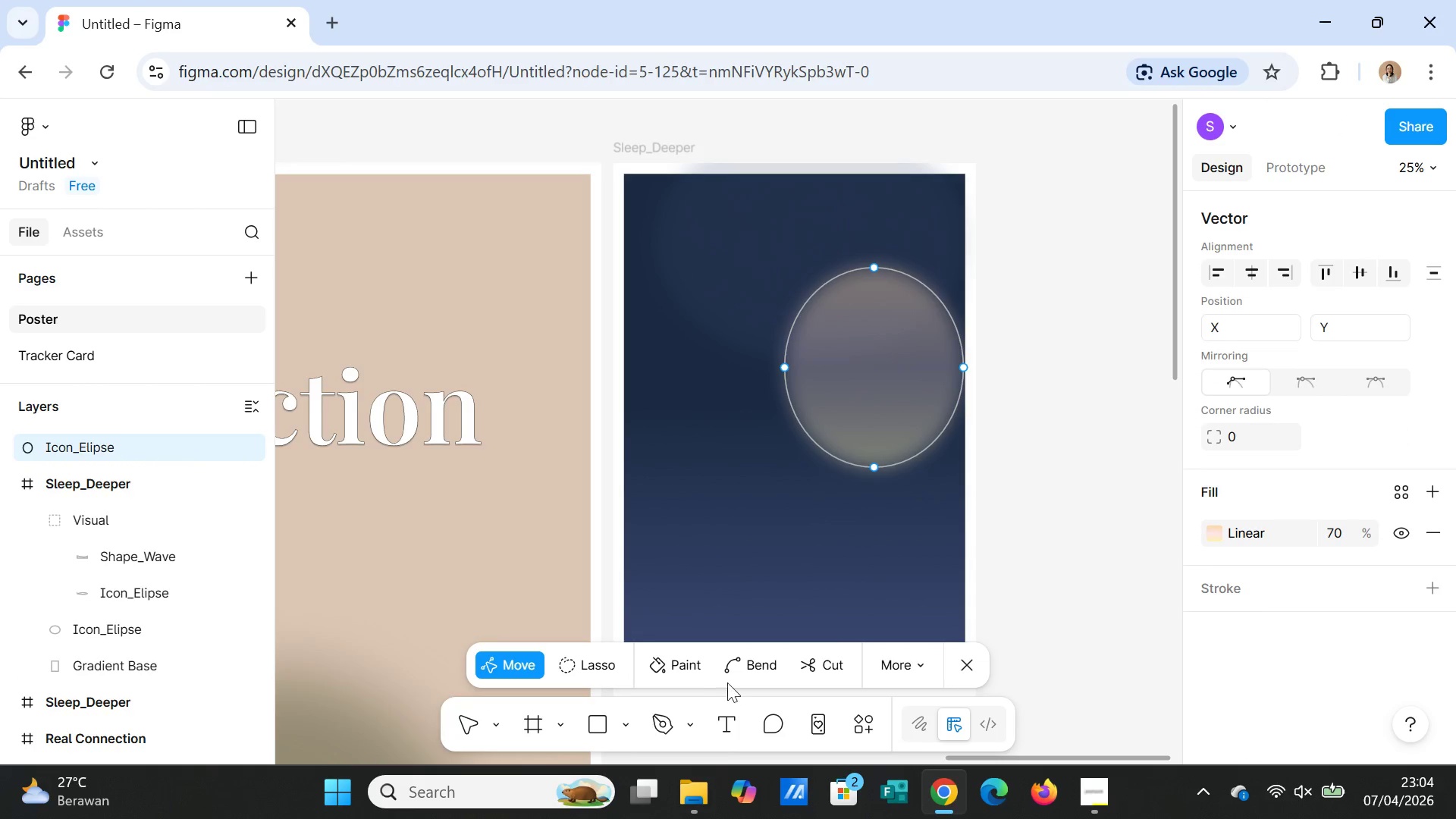 
left_click([733, 664])
 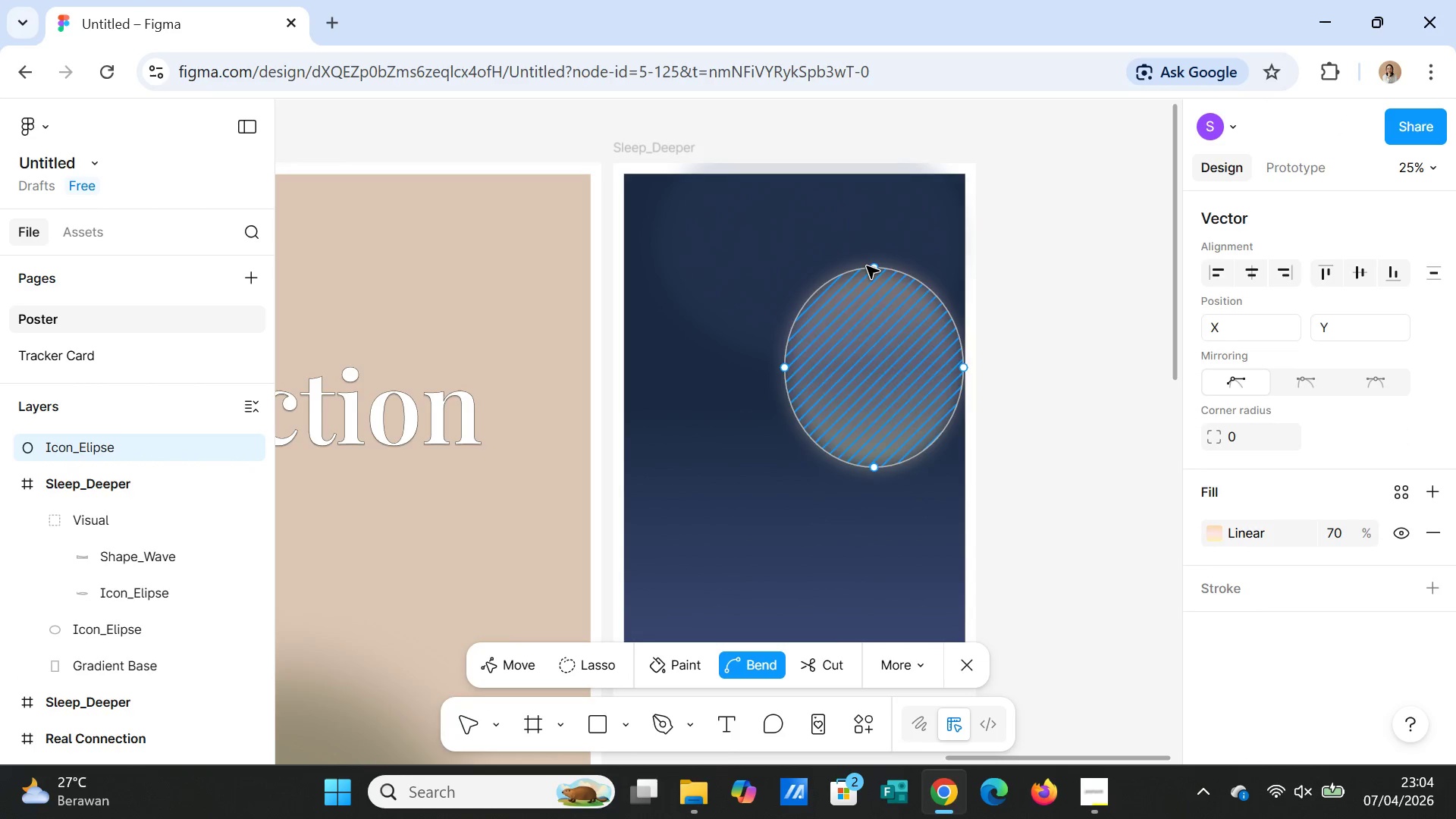 
left_click_drag(start_coordinate=[868, 265], to_coordinate=[971, 42])
 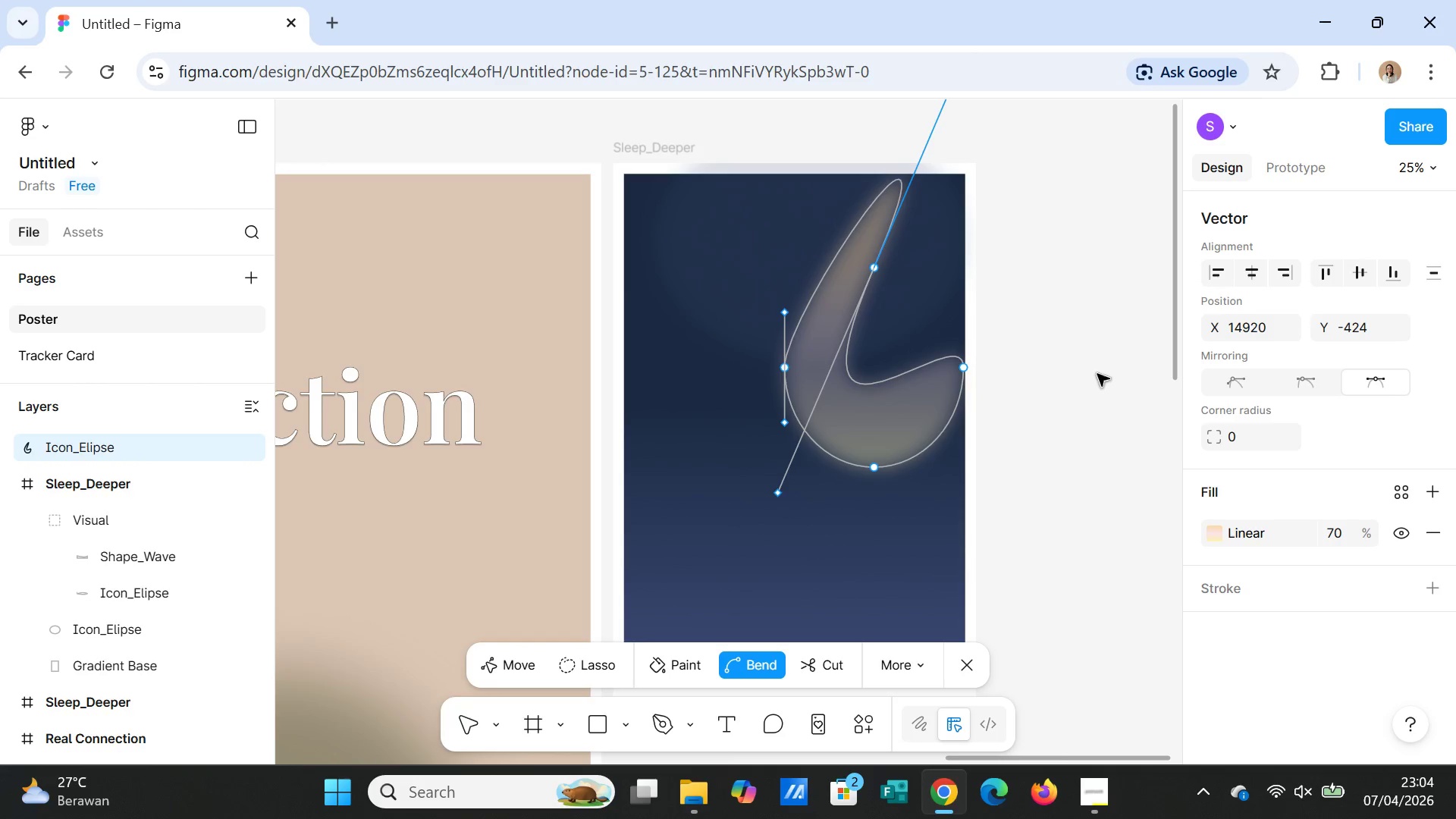 
left_click([1097, 374])
 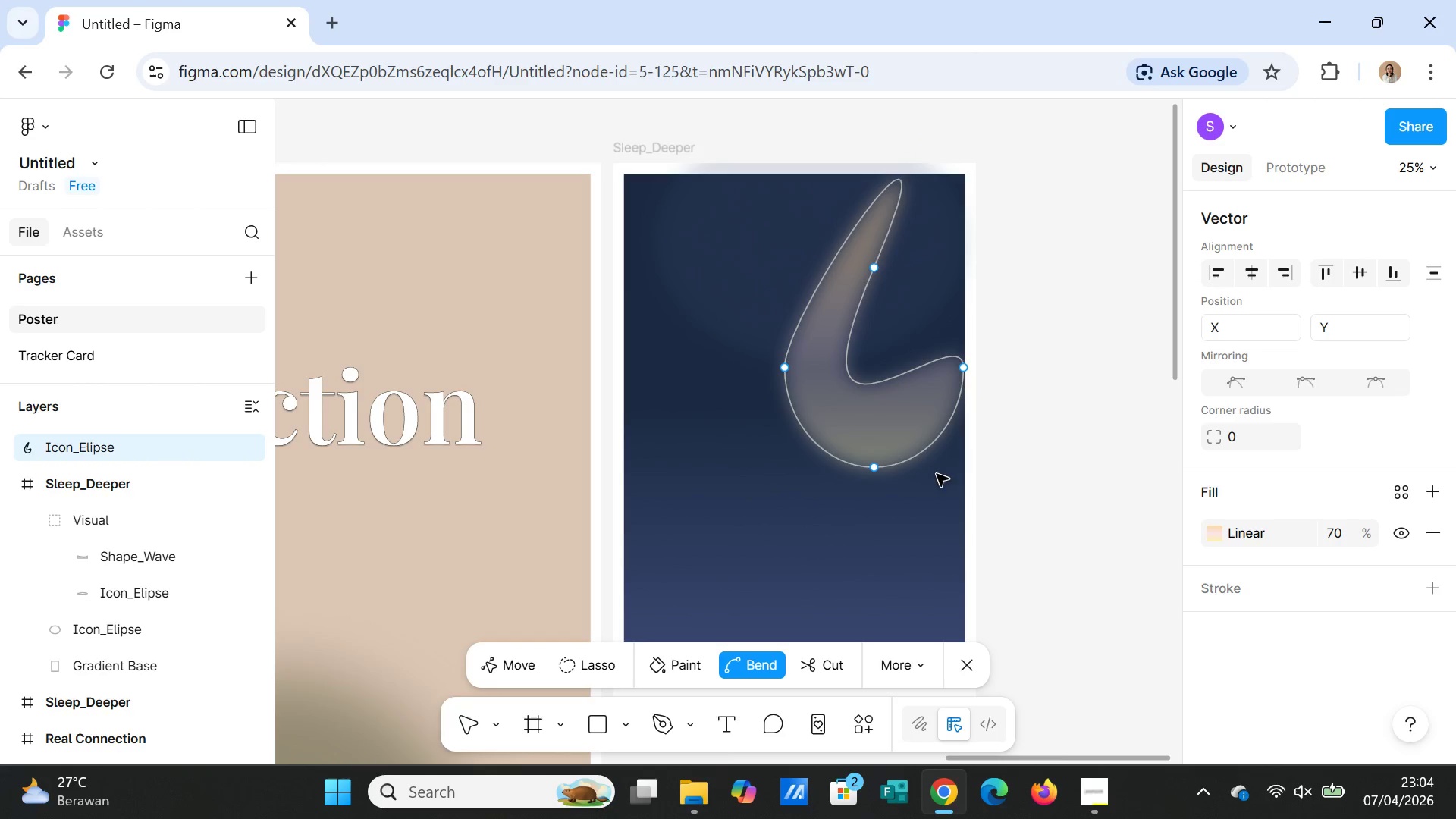 
left_click([1000, 507])
 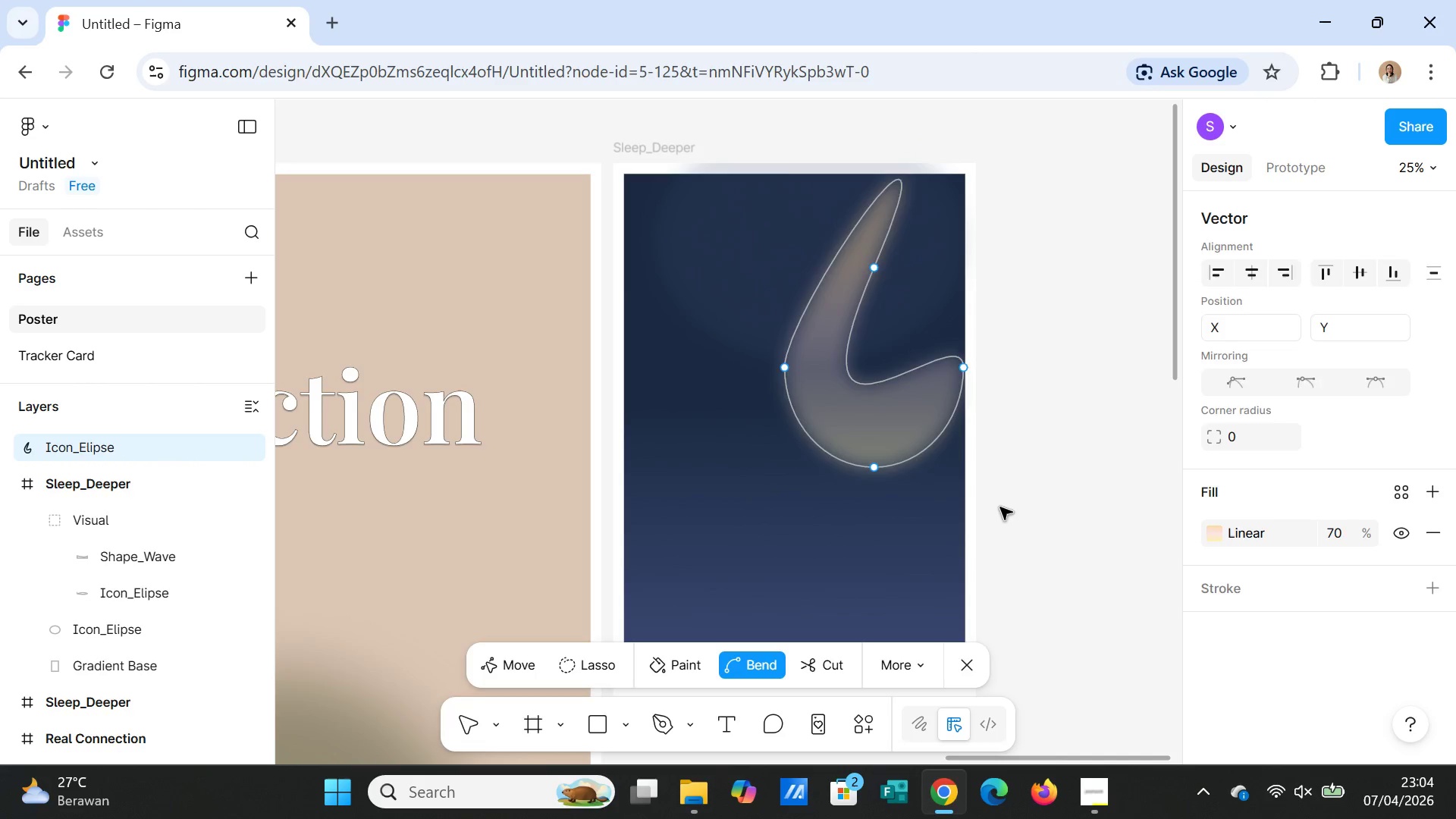 
double_click([1000, 507])
 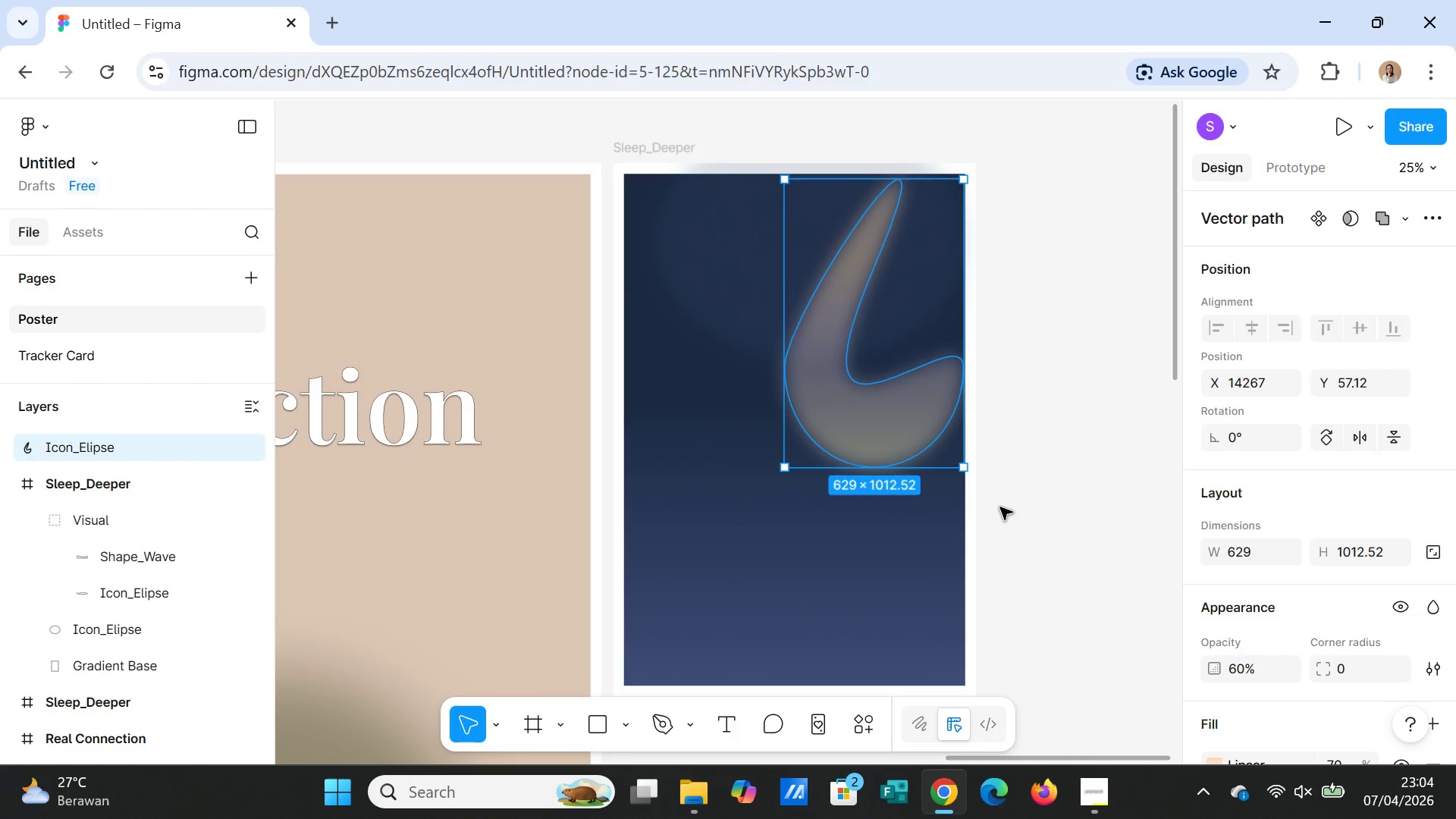 
left_click([1000, 507])
 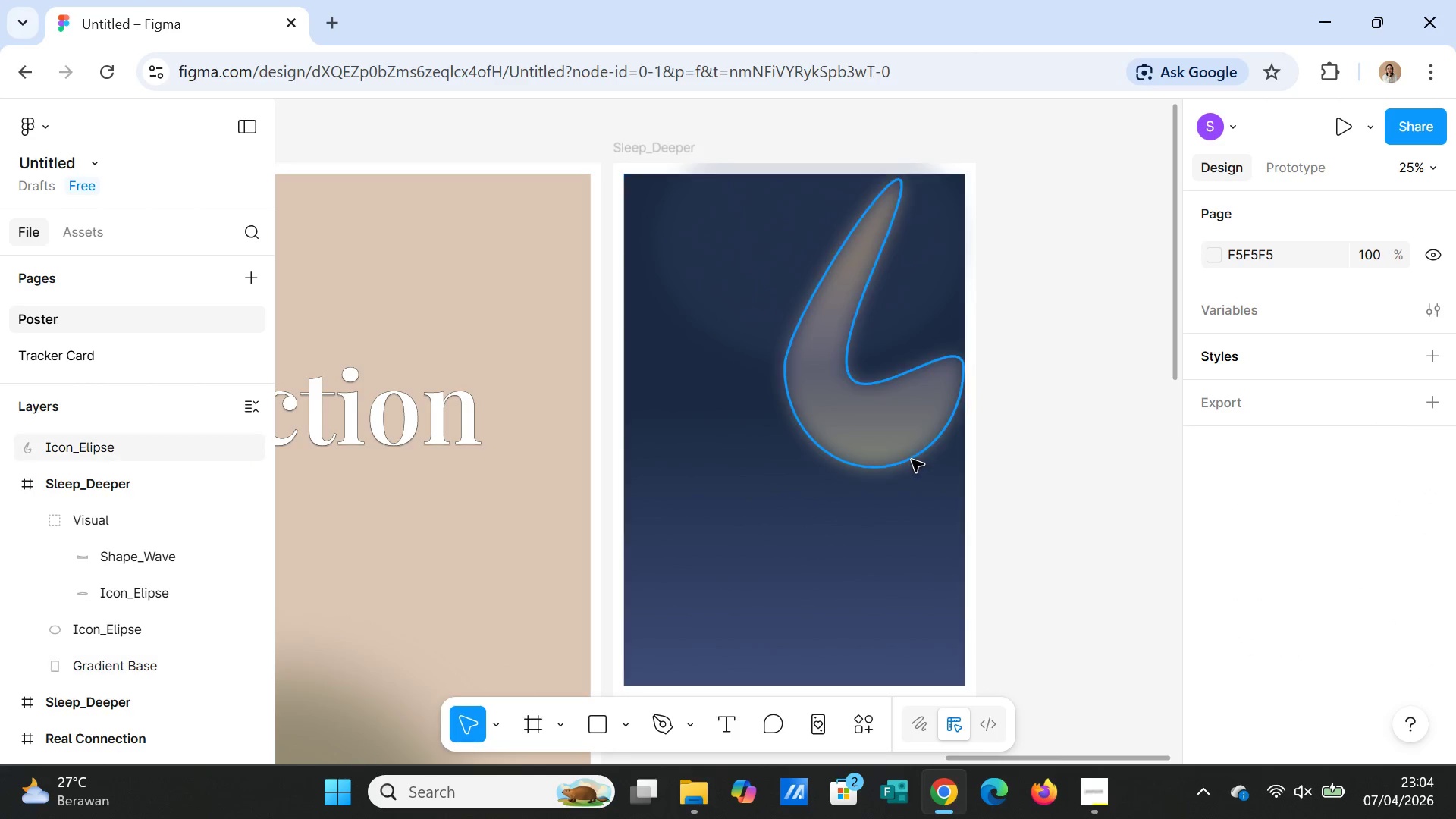 
left_click([910, 457])
 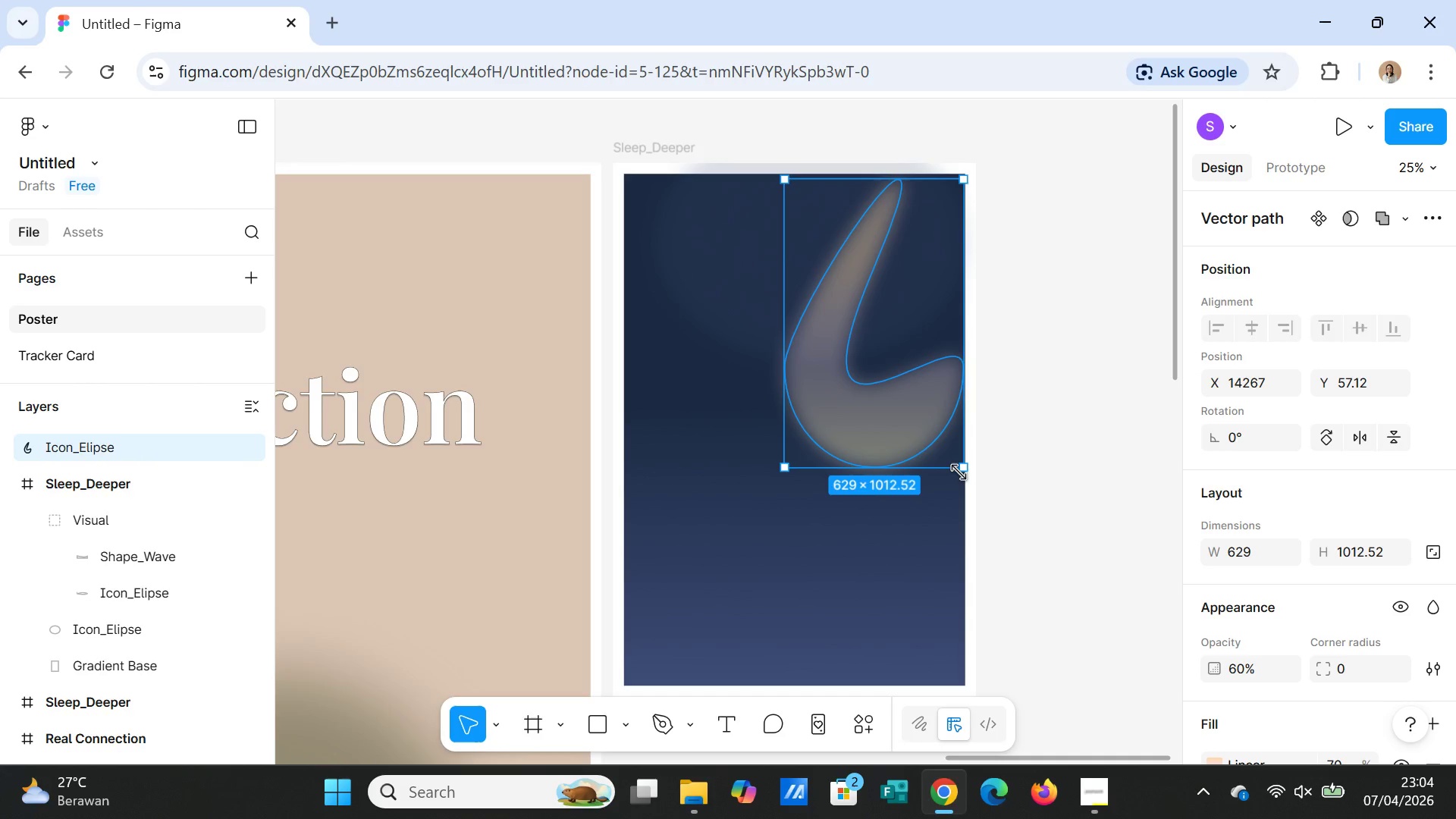 
double_click([901, 369])
 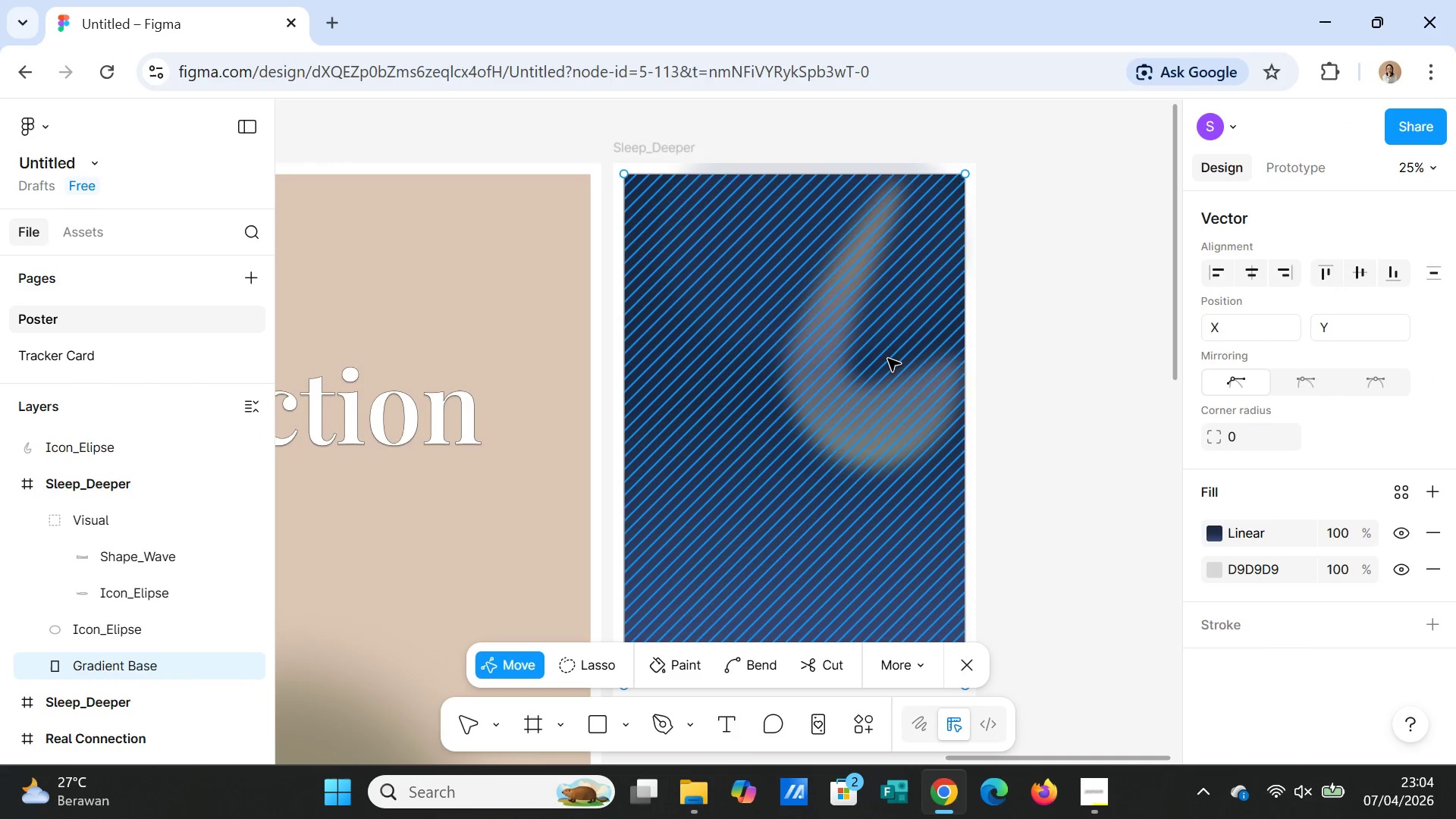 
double_click([888, 359])
 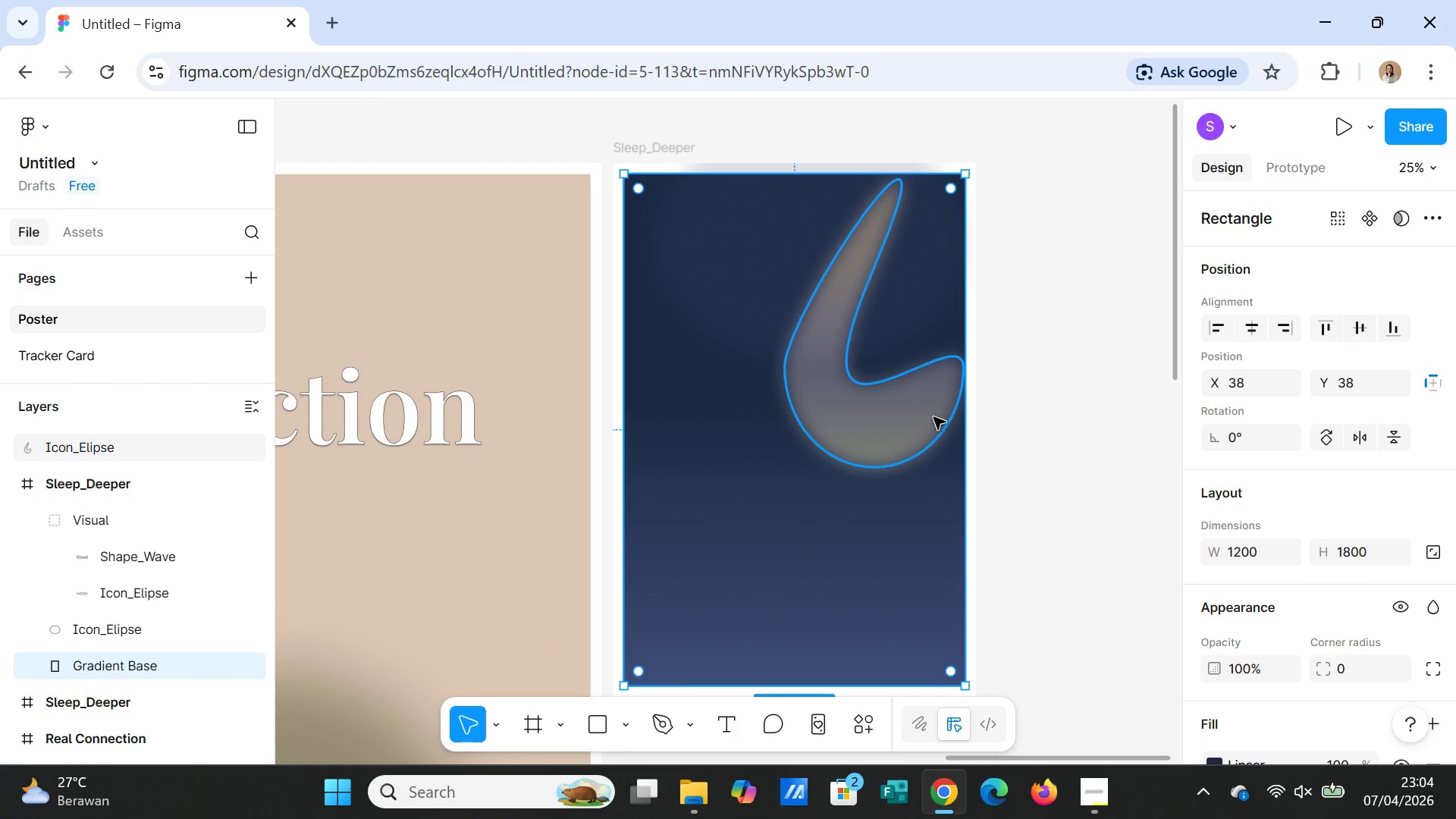 
double_click([902, 412])
 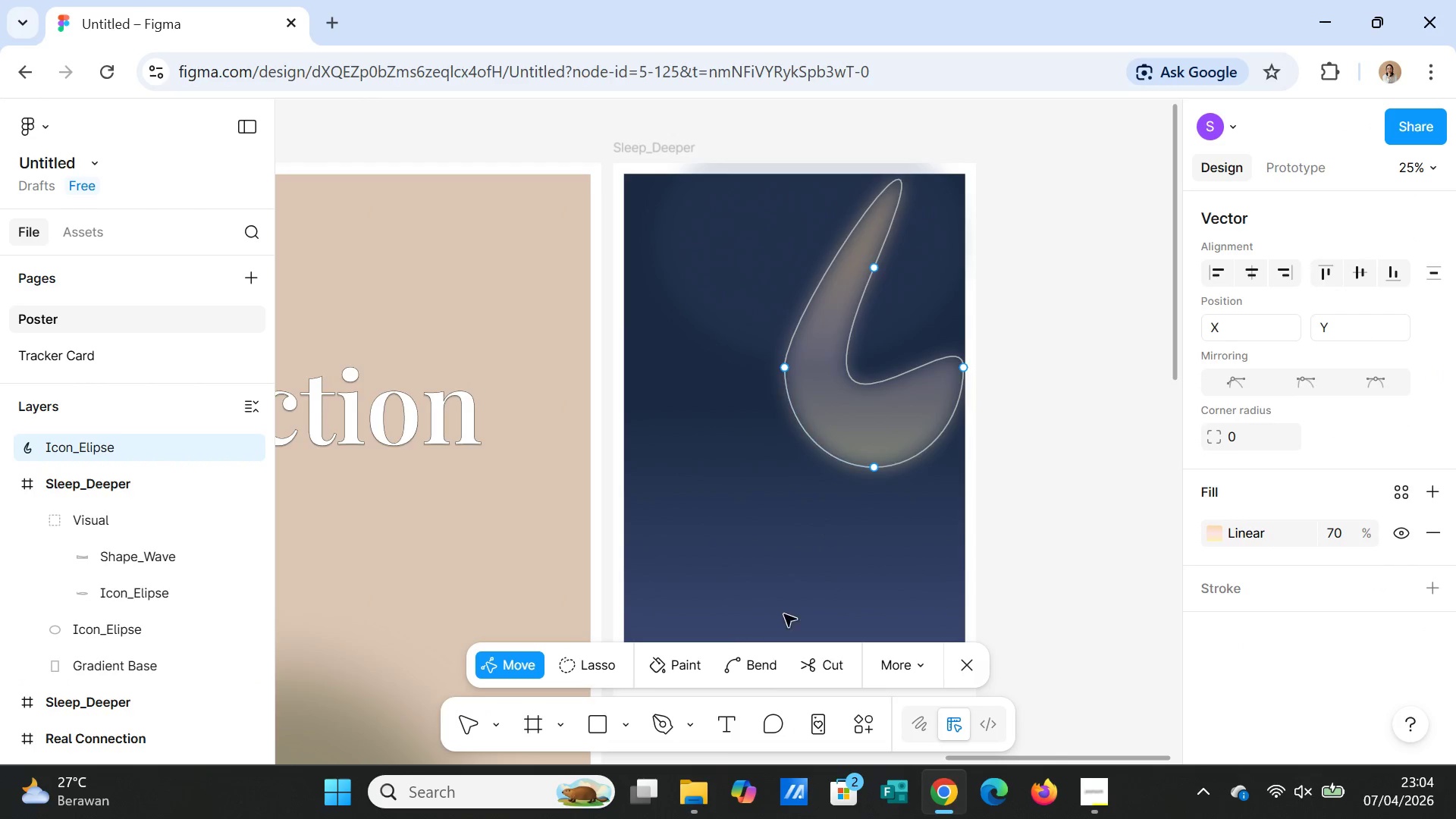 
left_click([765, 667])
 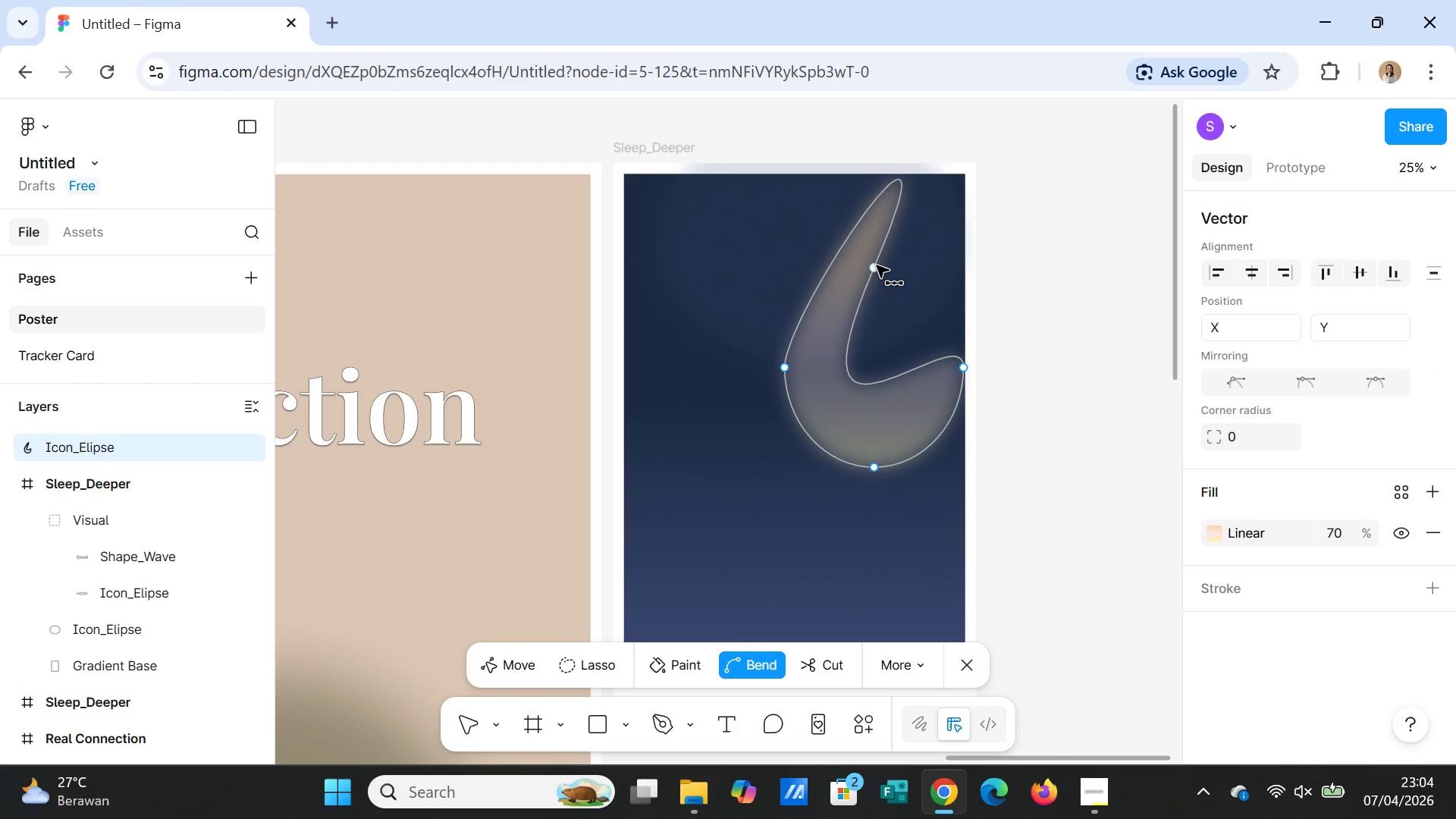 
left_click_drag(start_coordinate=[876, 266], to_coordinate=[827, 285])
 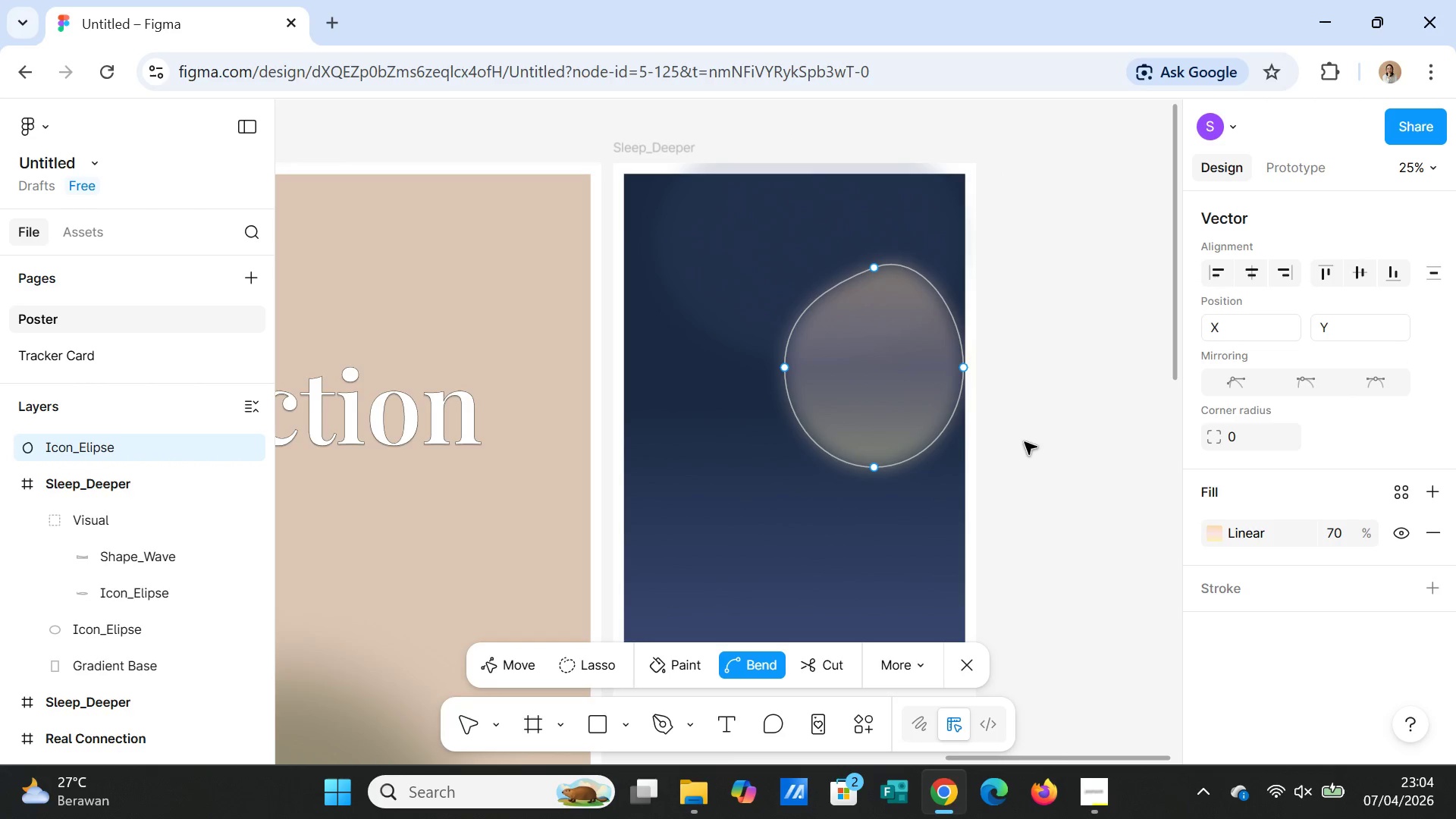 
key(Control+Z)
 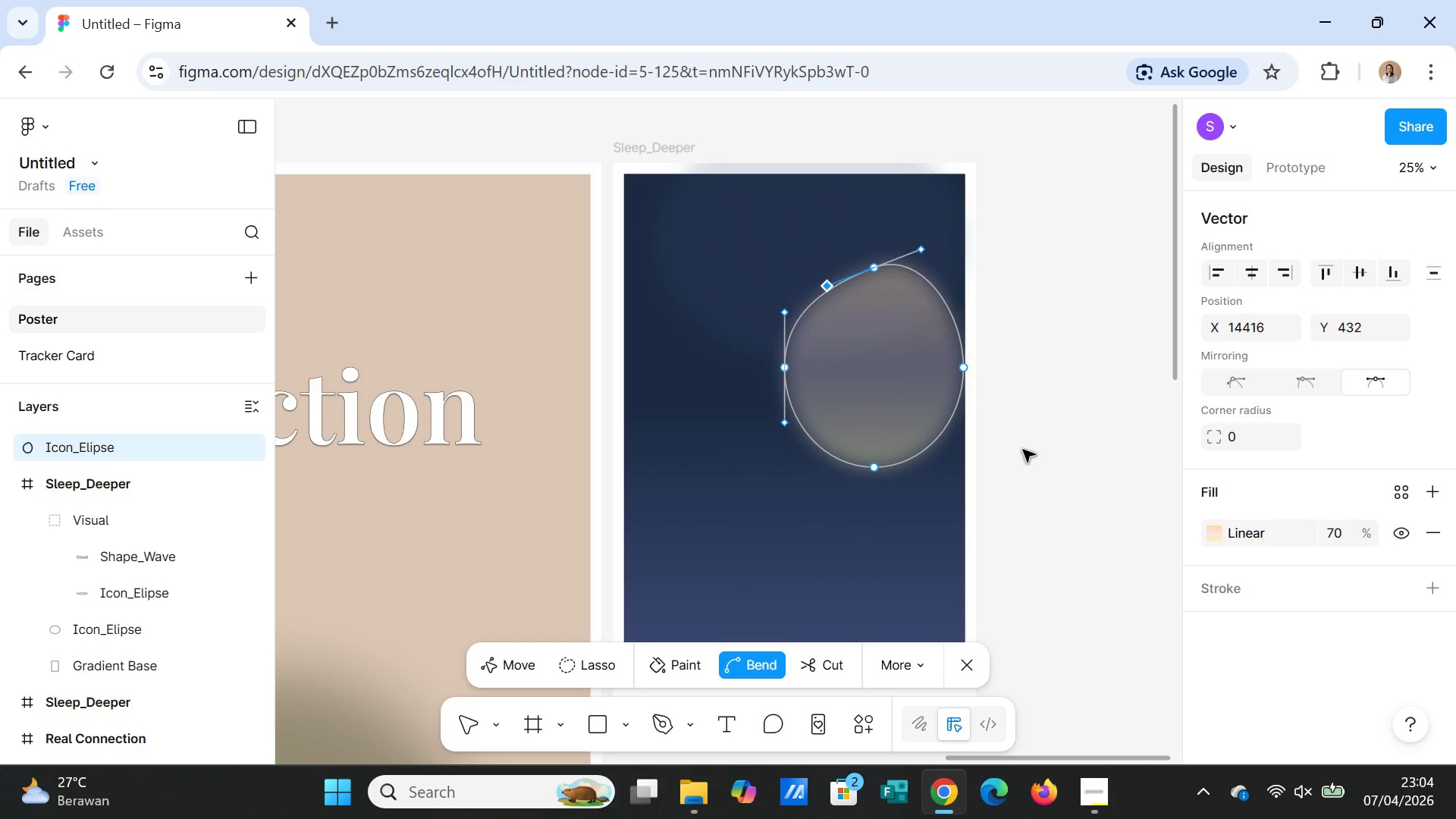 
key(Control+Z)
 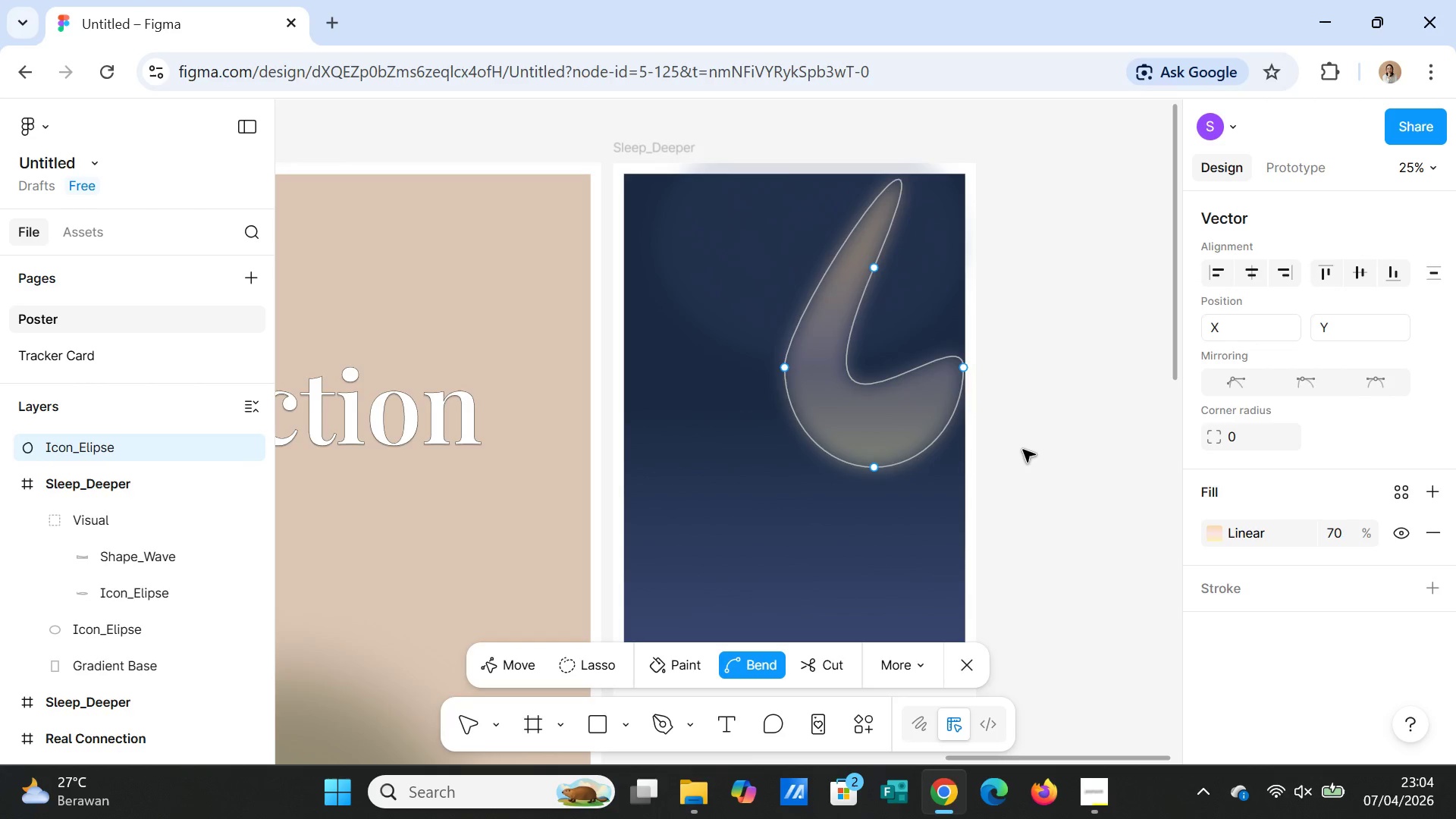 
key(Control+Z)
 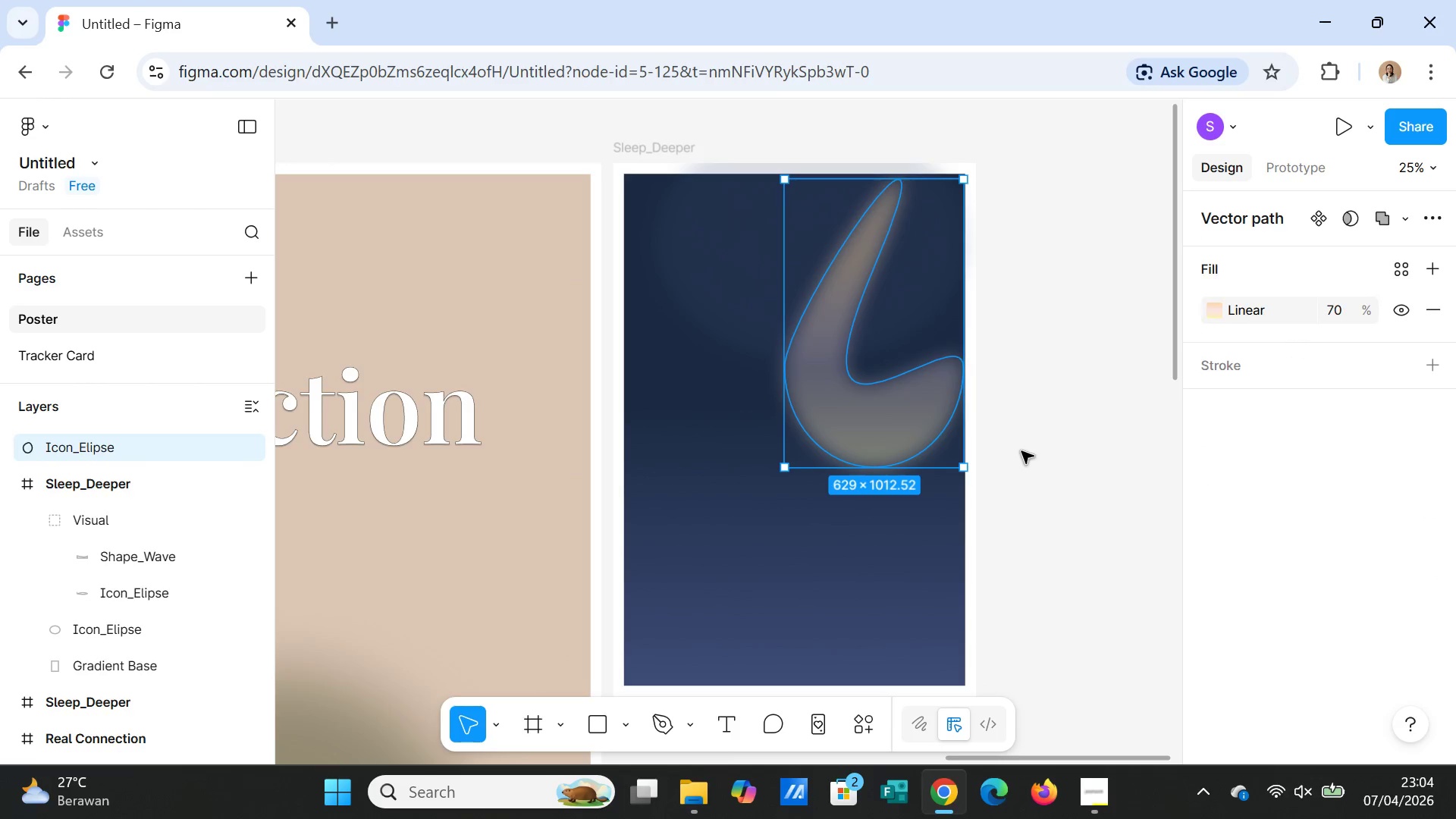 
key(Control+Z)
 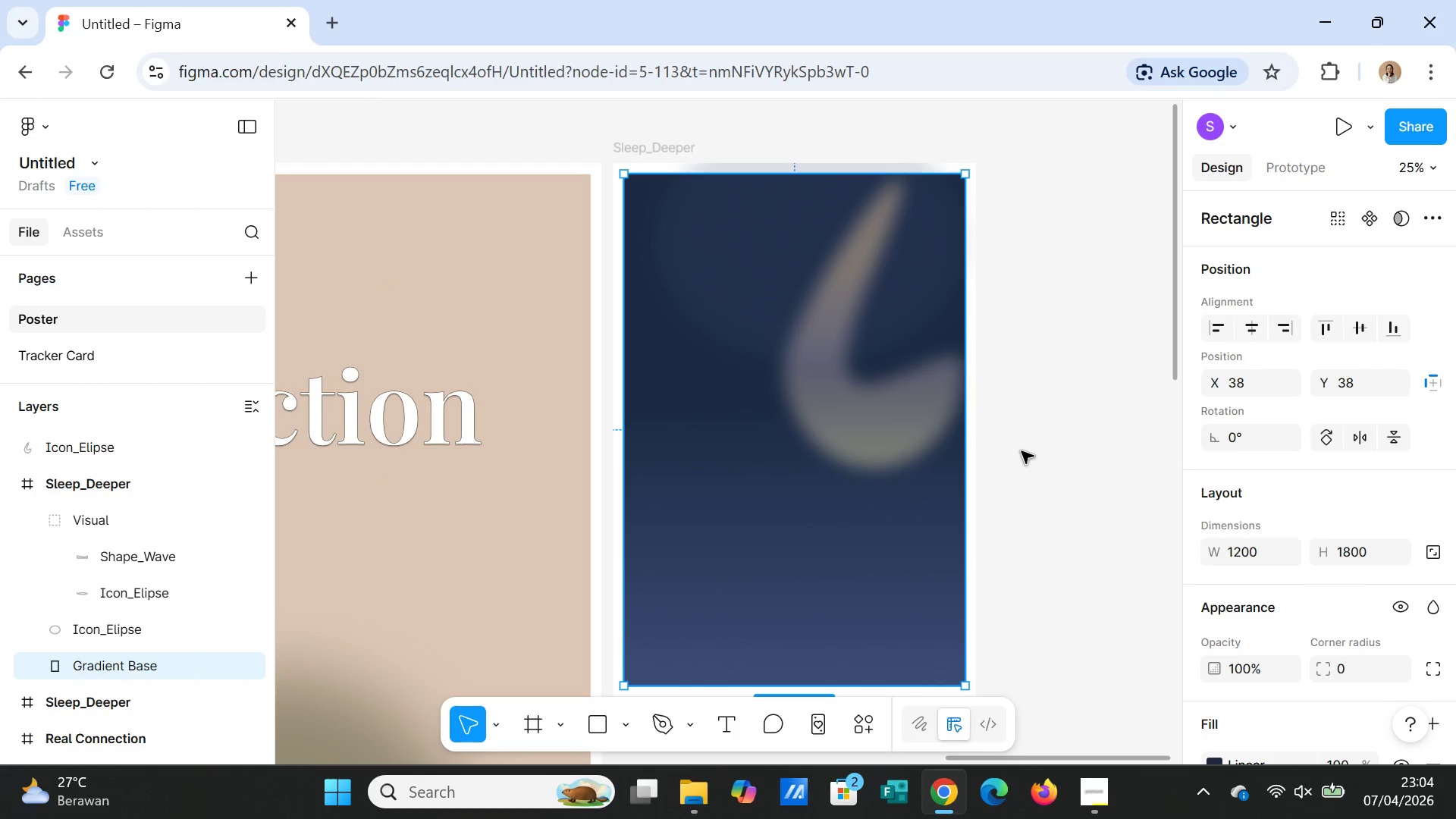 
key(Control+Z)
 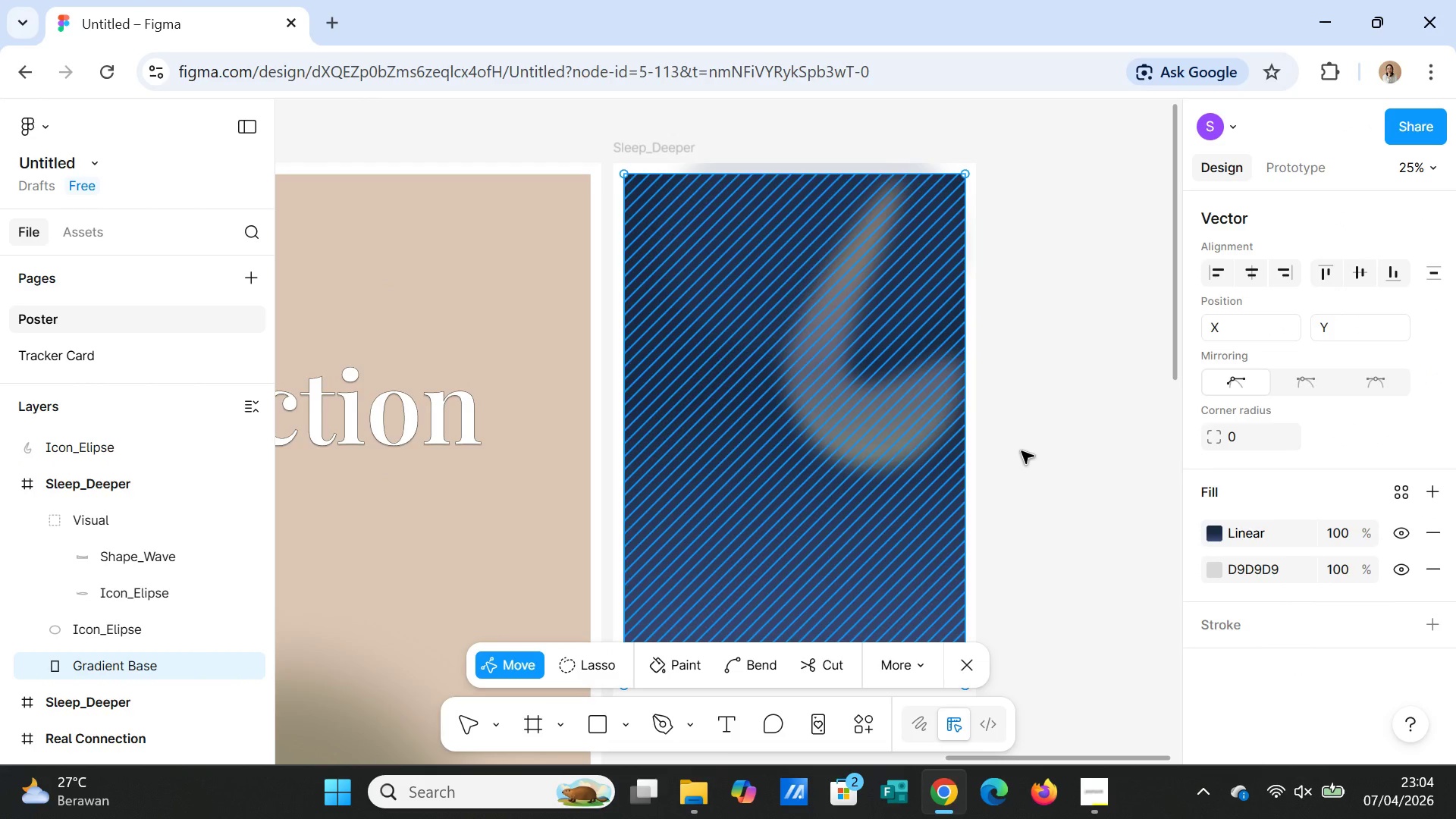 
key(Control+Z)
 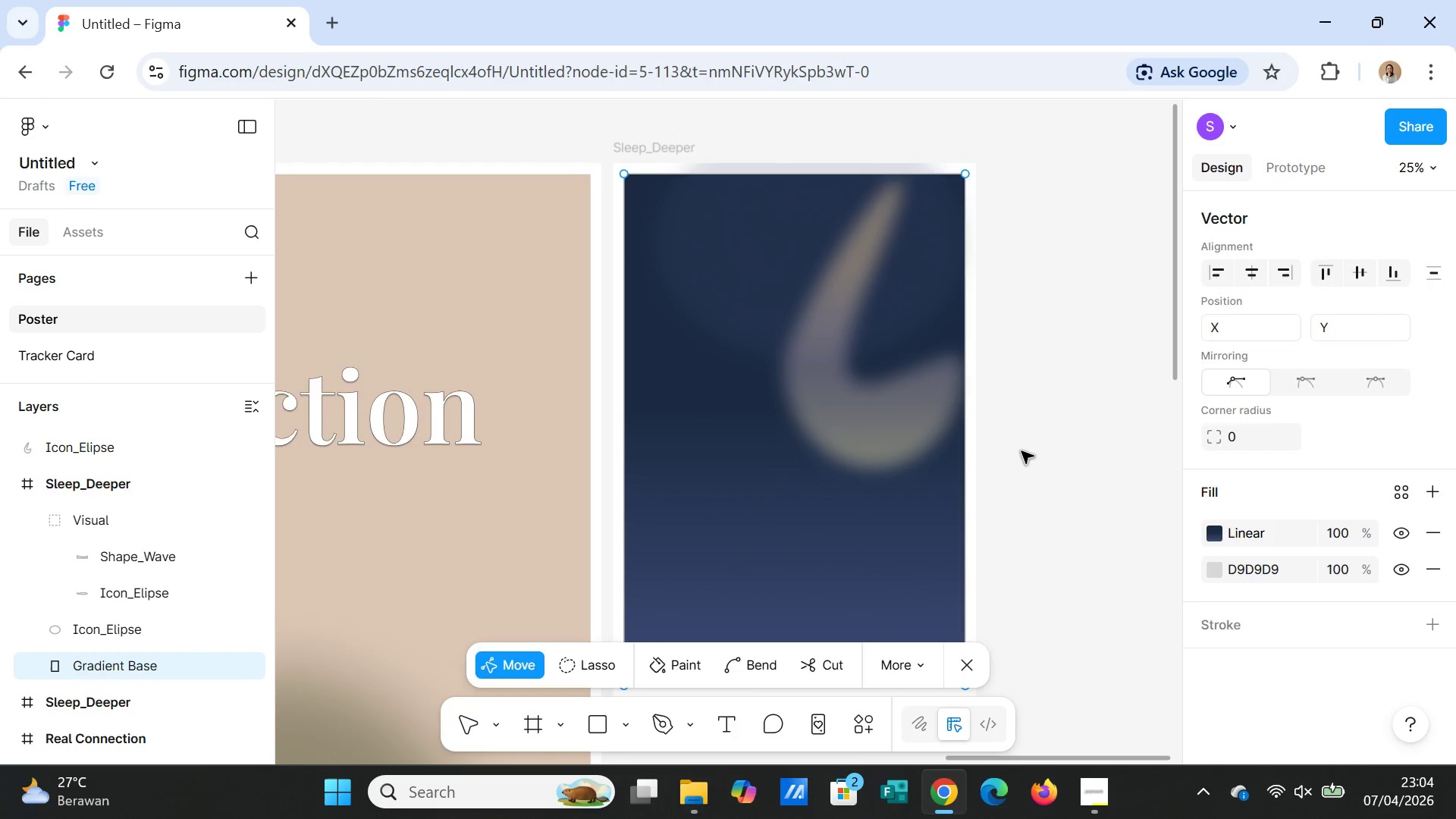 
key(Control+Z)
 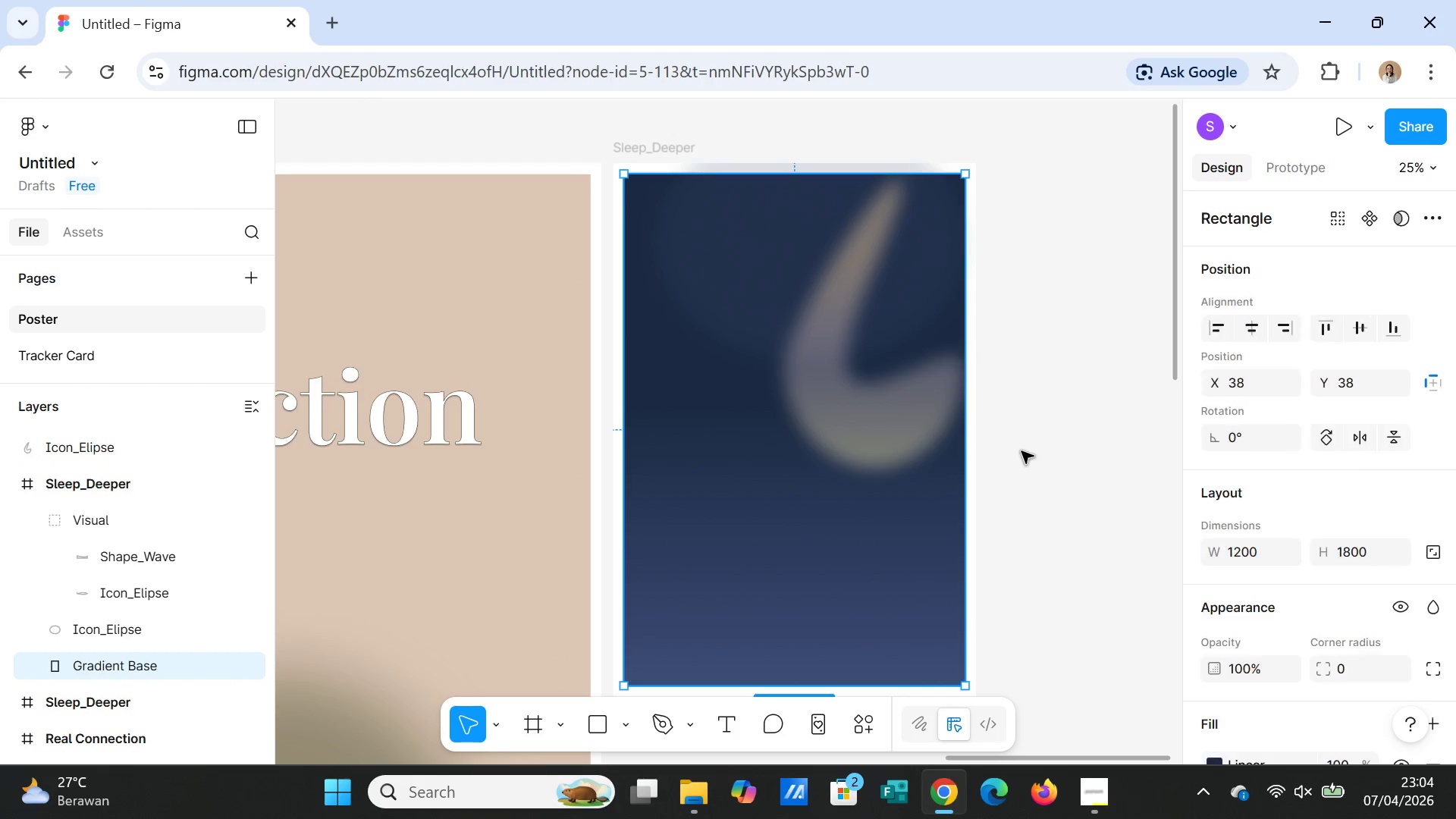 
key(Control+Z)
 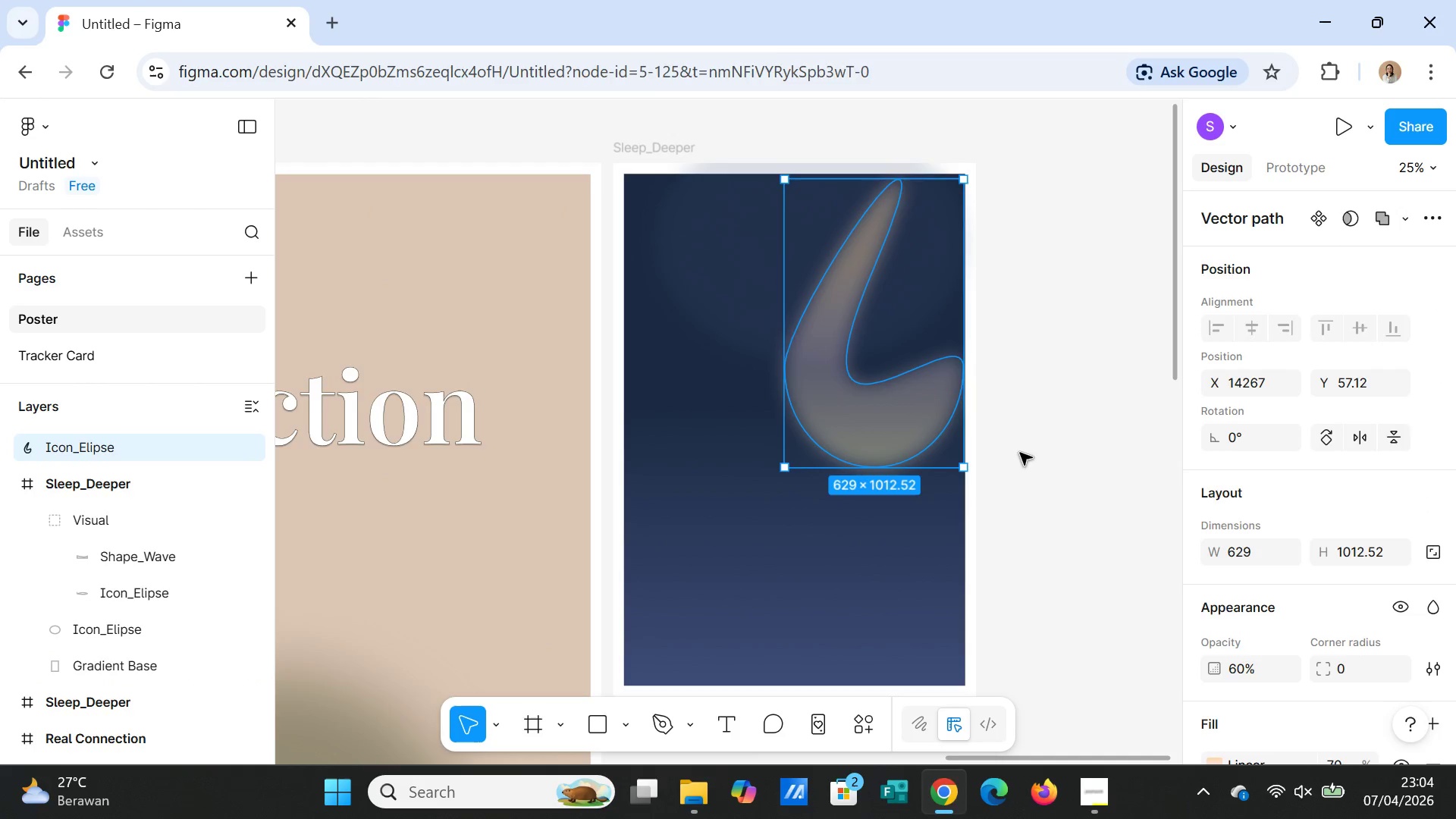 
key(Control+Z)
 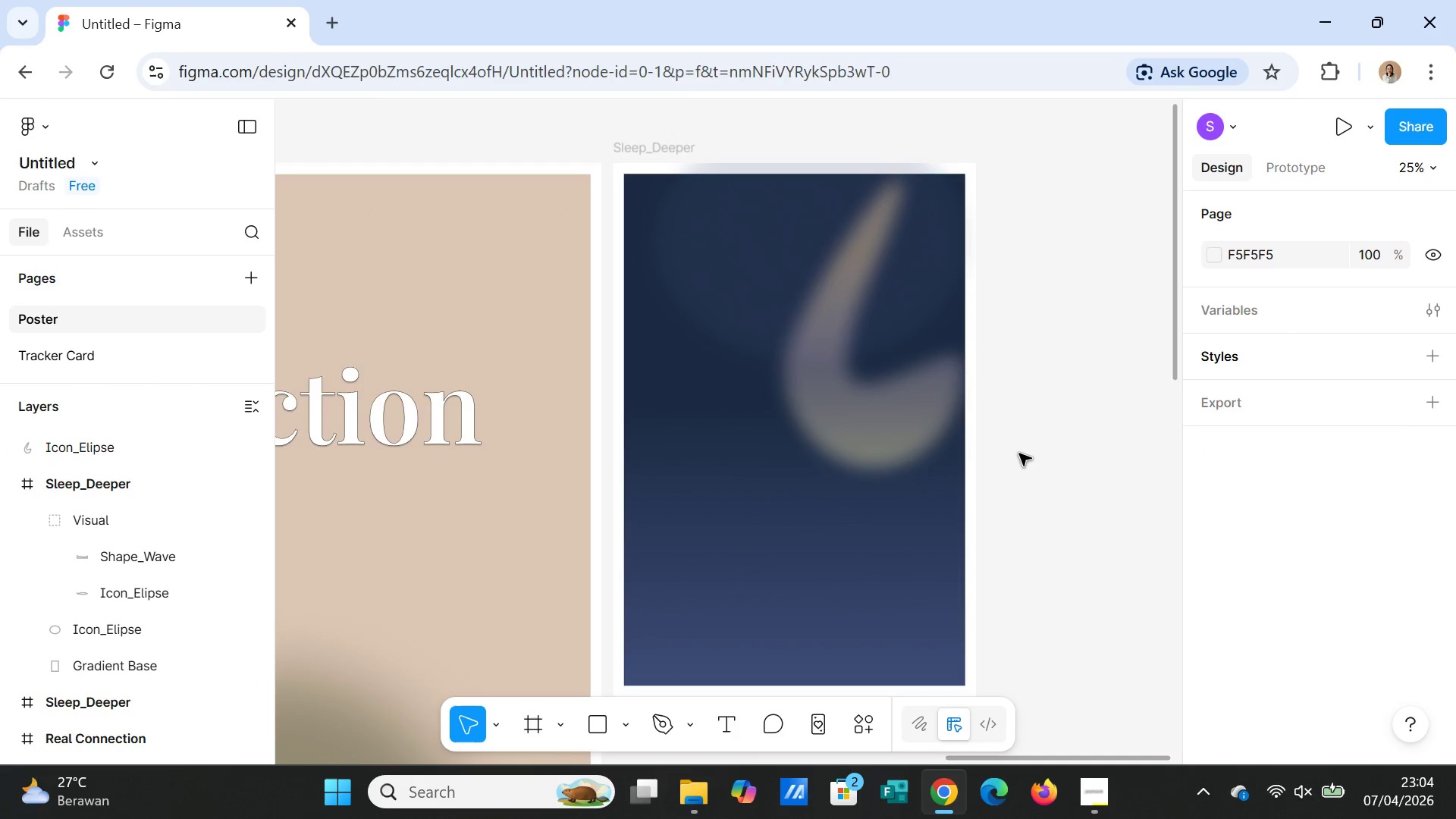 
key(Control+Z)
 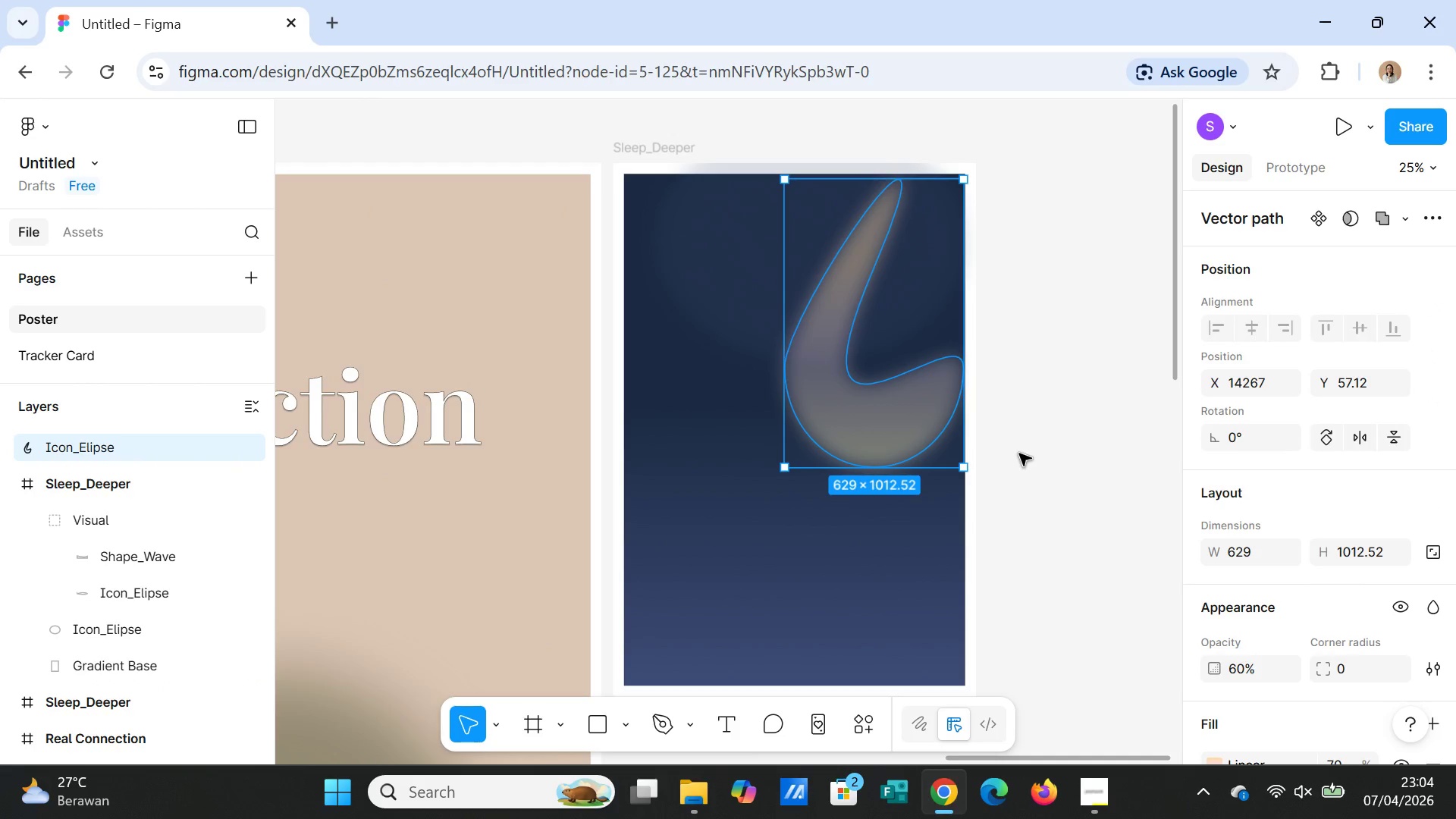 
key(Control+Z)
 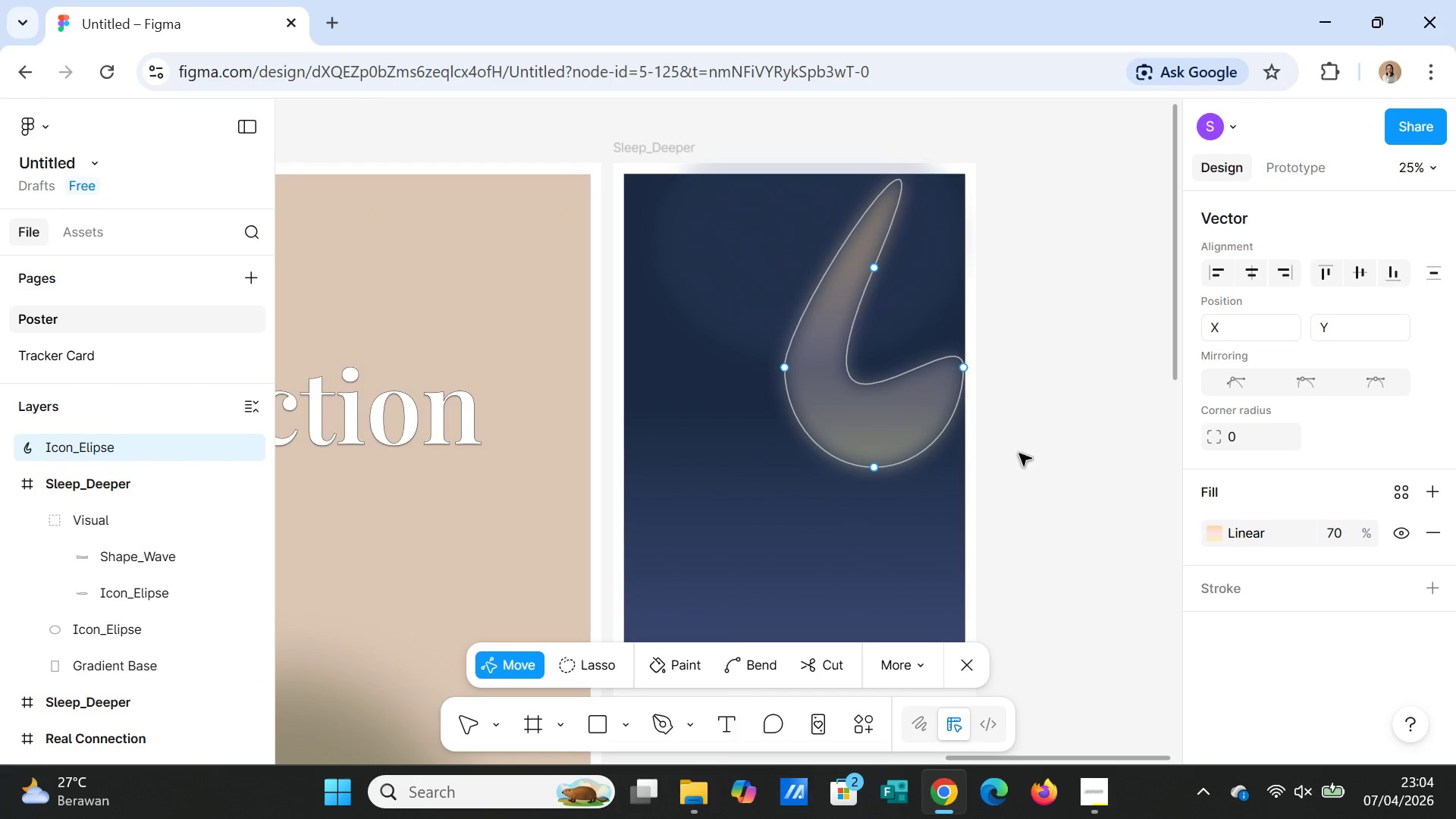 
key(Control+Z)
 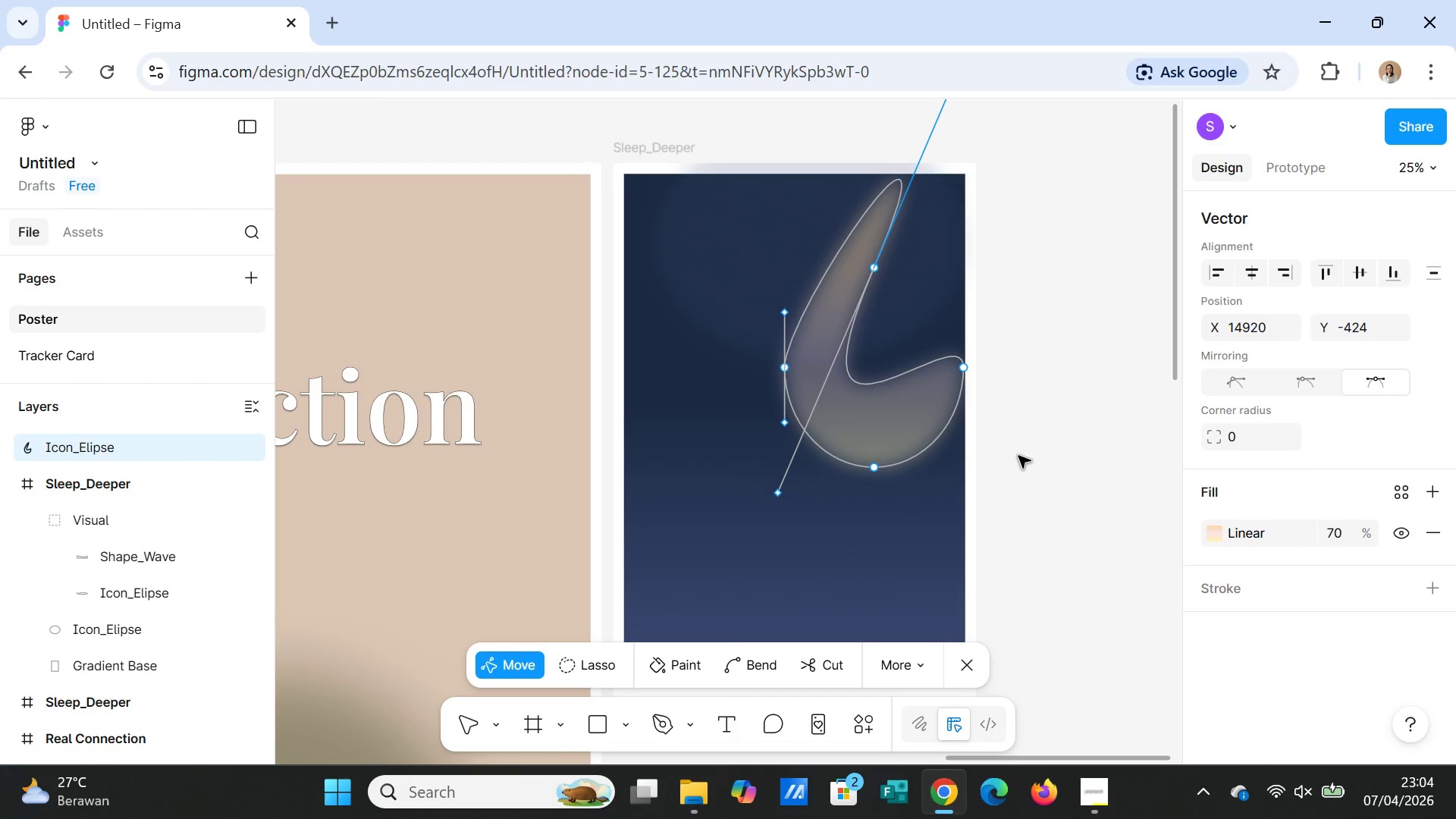 
key(Control+Z)
 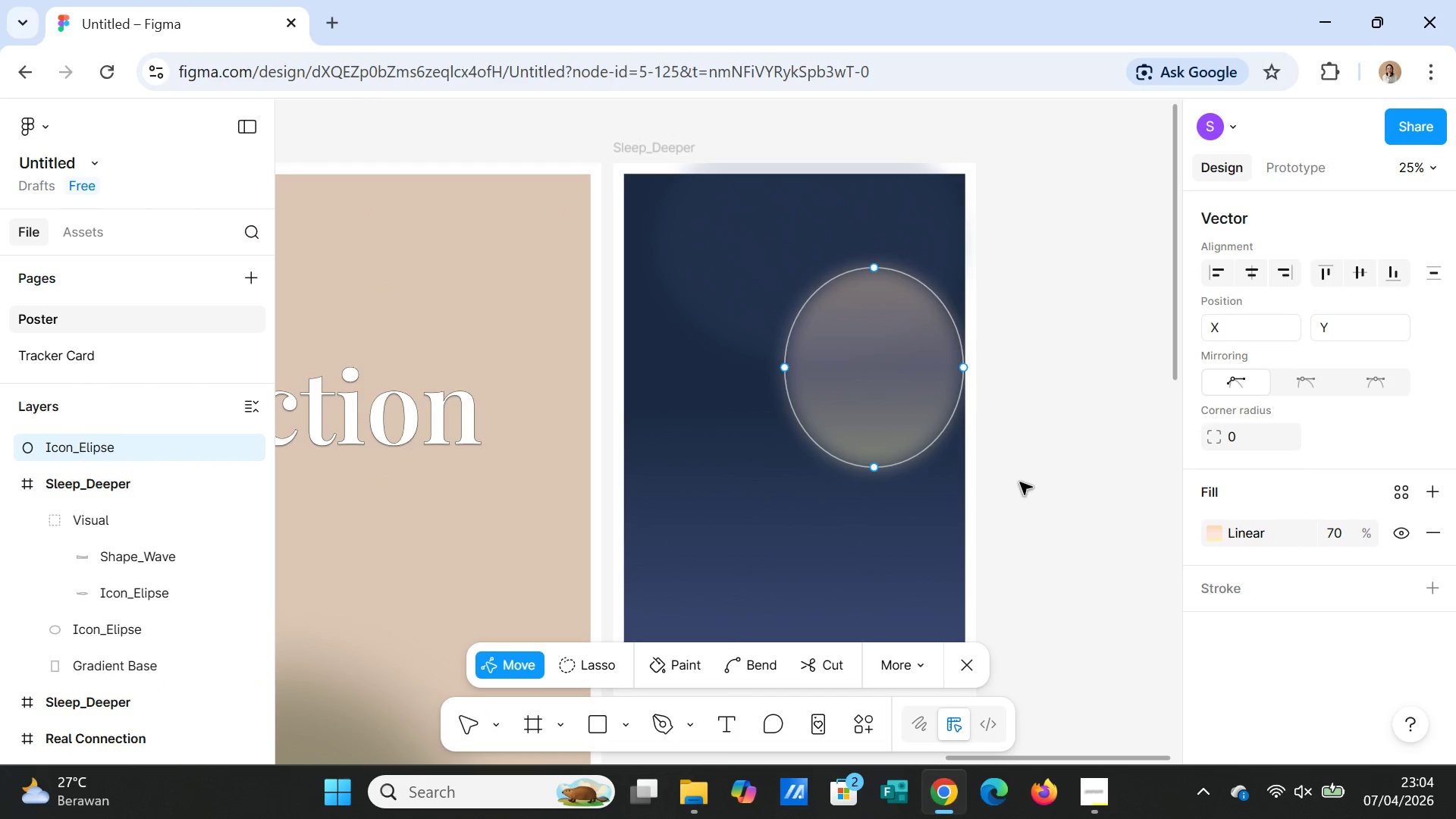 
left_click([1024, 496])
 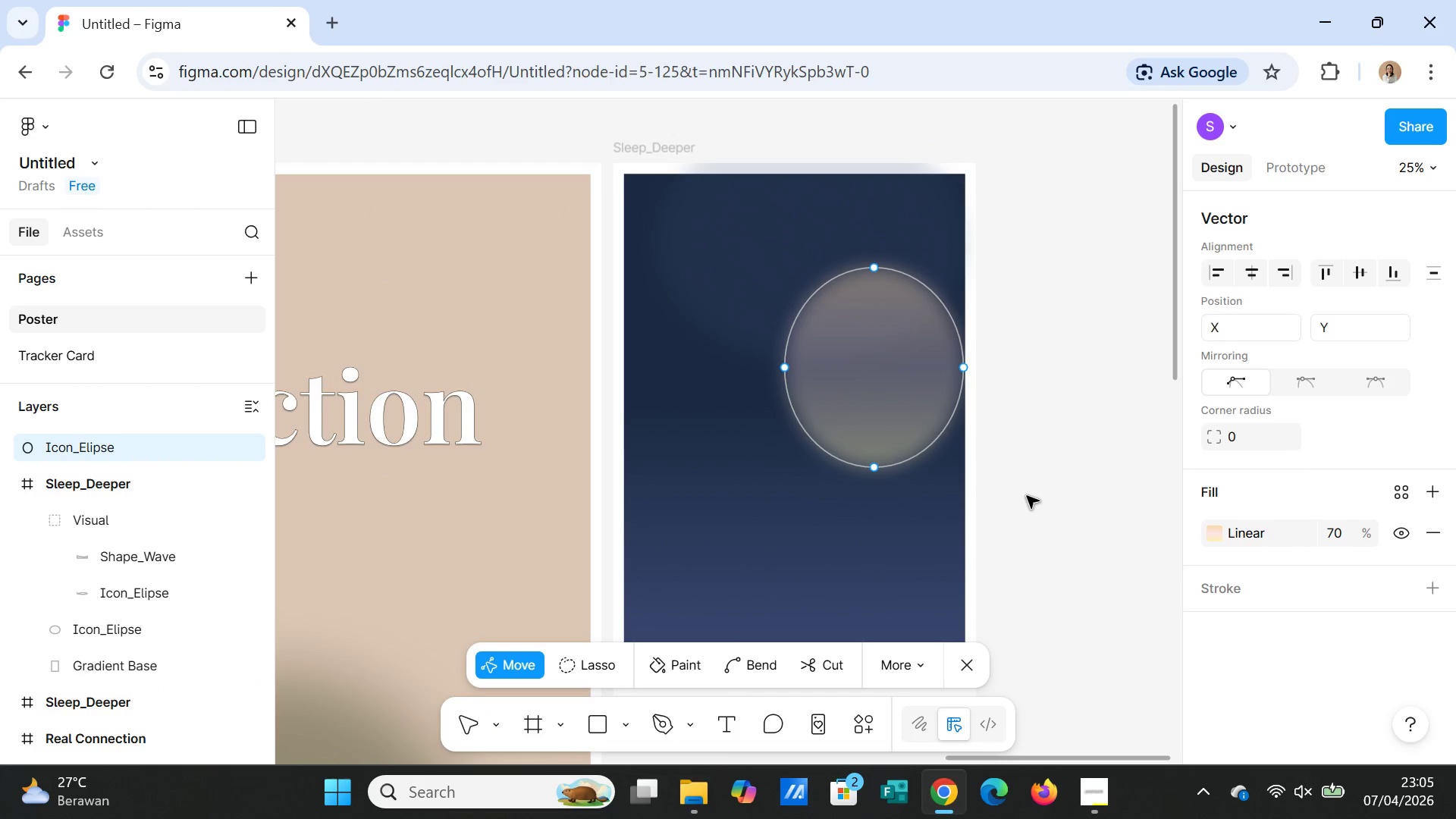 
left_click([1027, 496])
 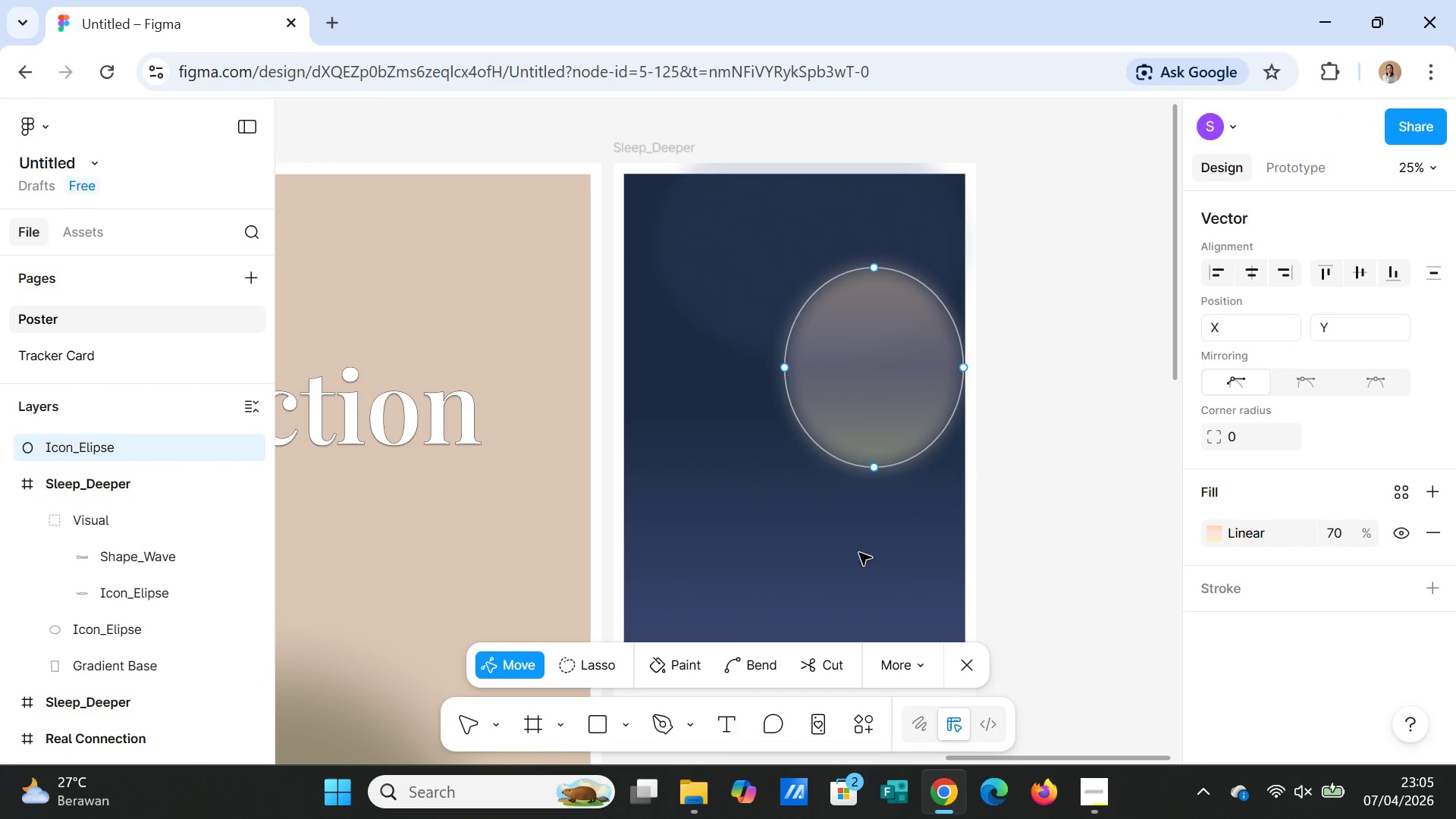 
left_click([837, 557])
 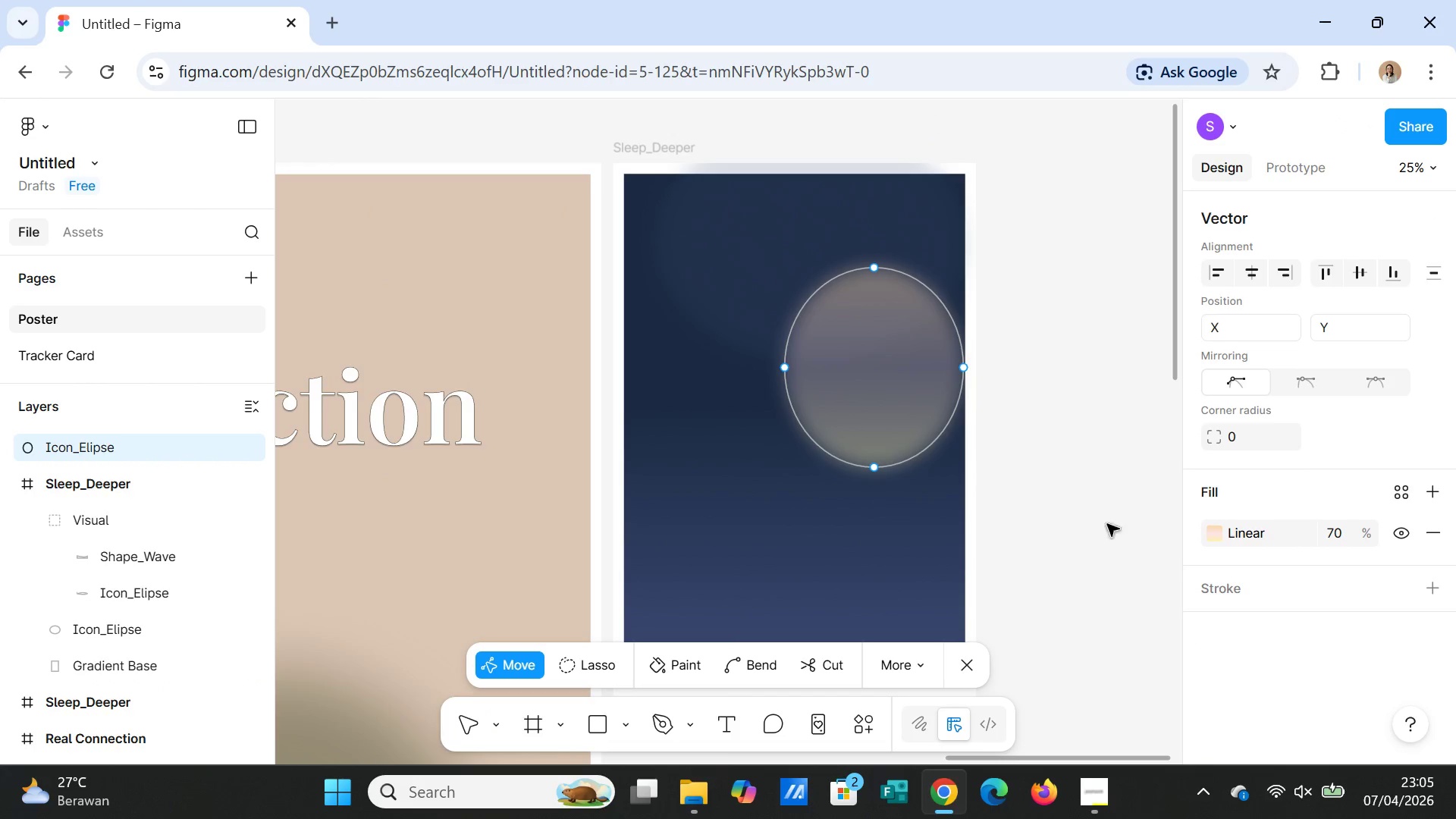 
left_click([1132, 528])
 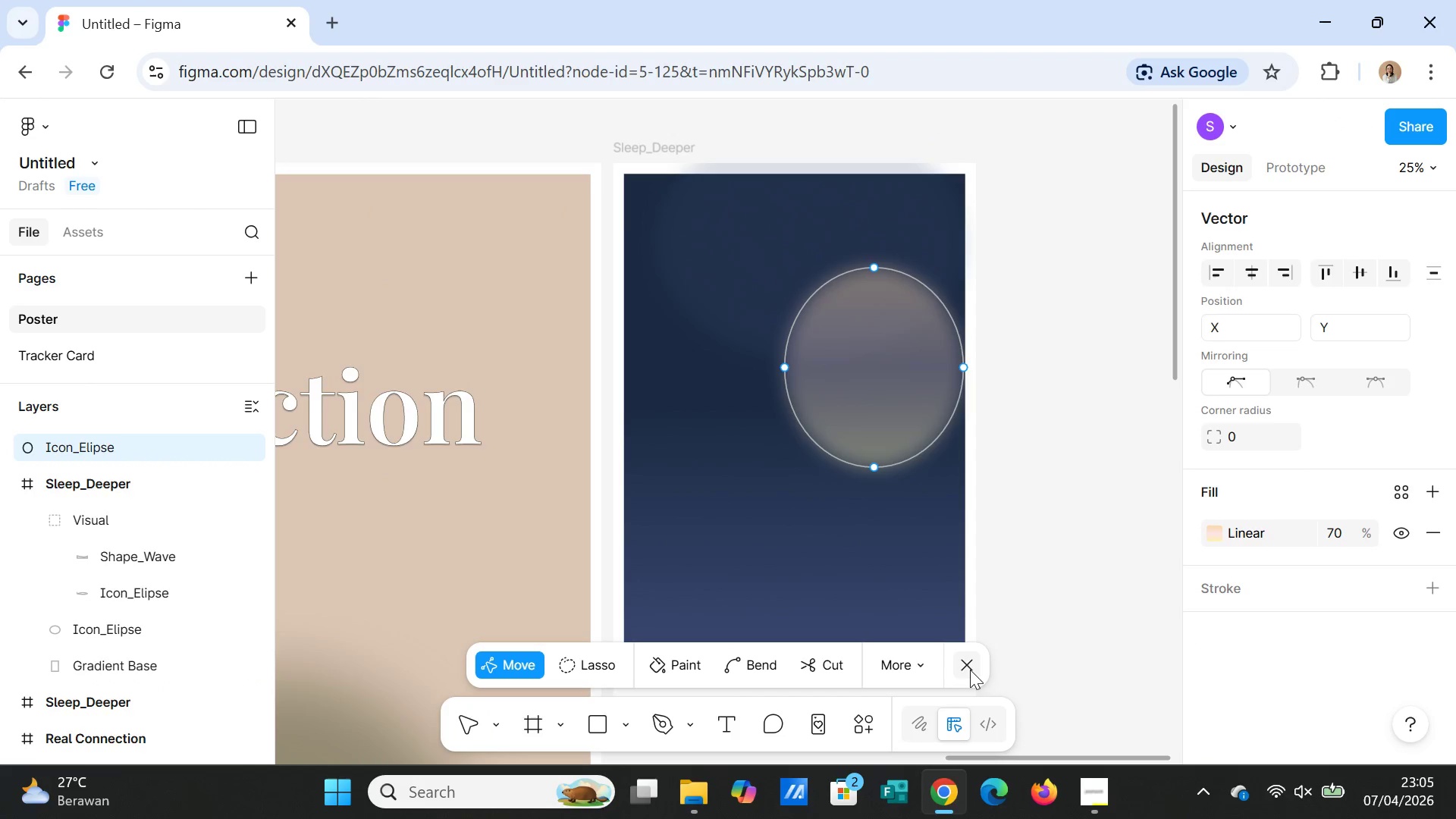 
left_click([970, 670])
 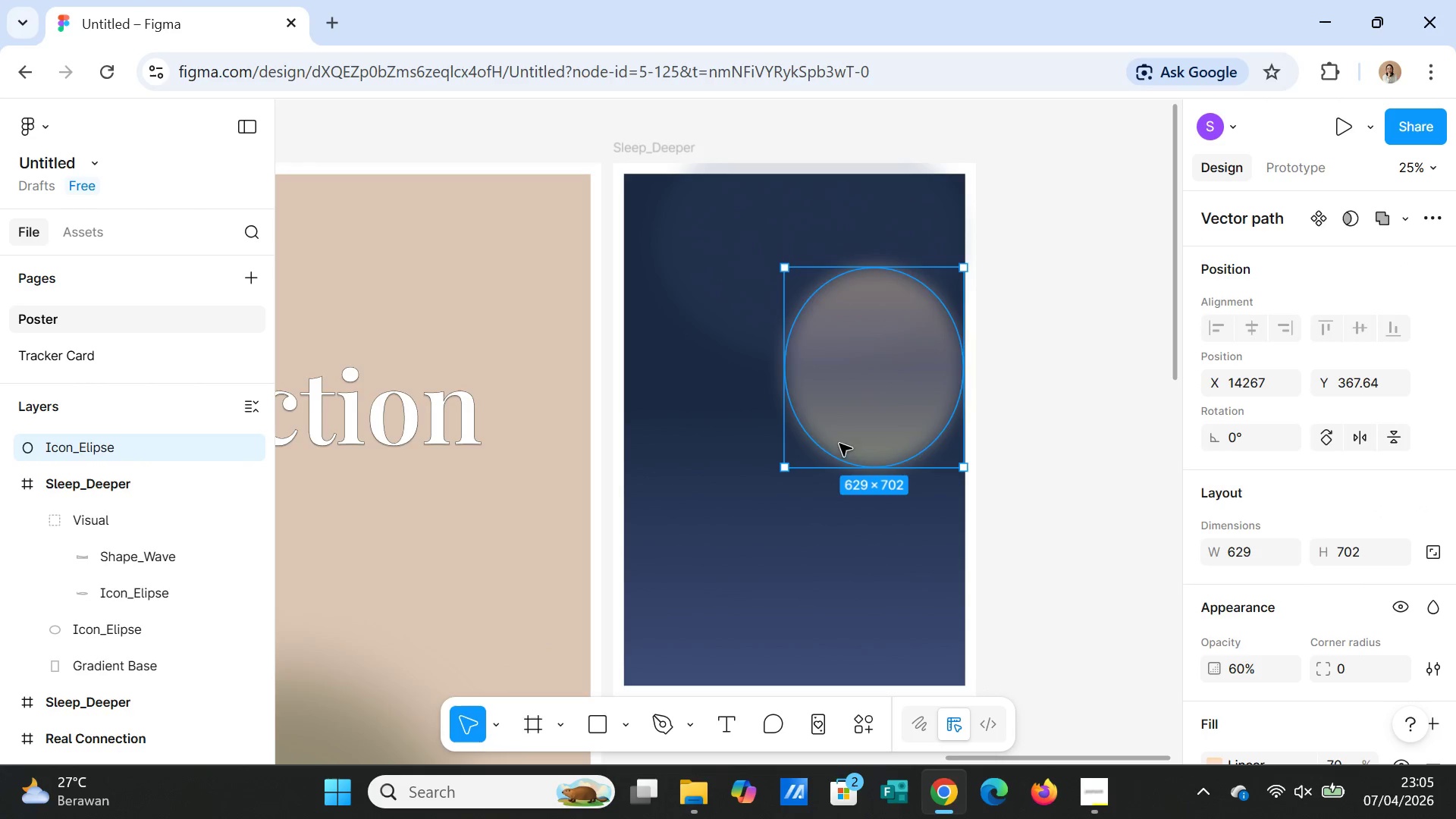 
left_click([839, 435])
 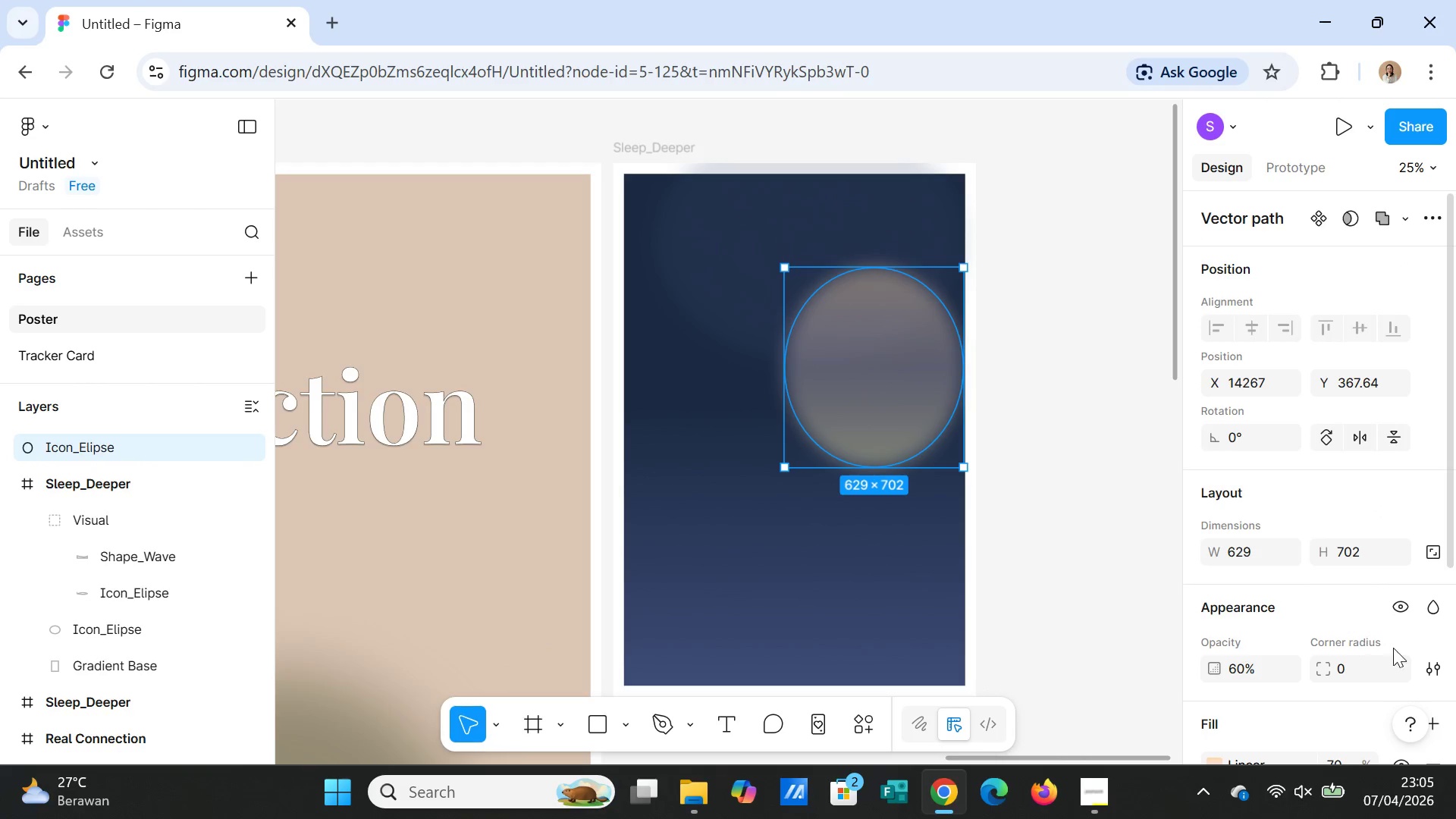 
scroll: coordinate [1404, 672], scroll_direction: down, amount: 3.0
 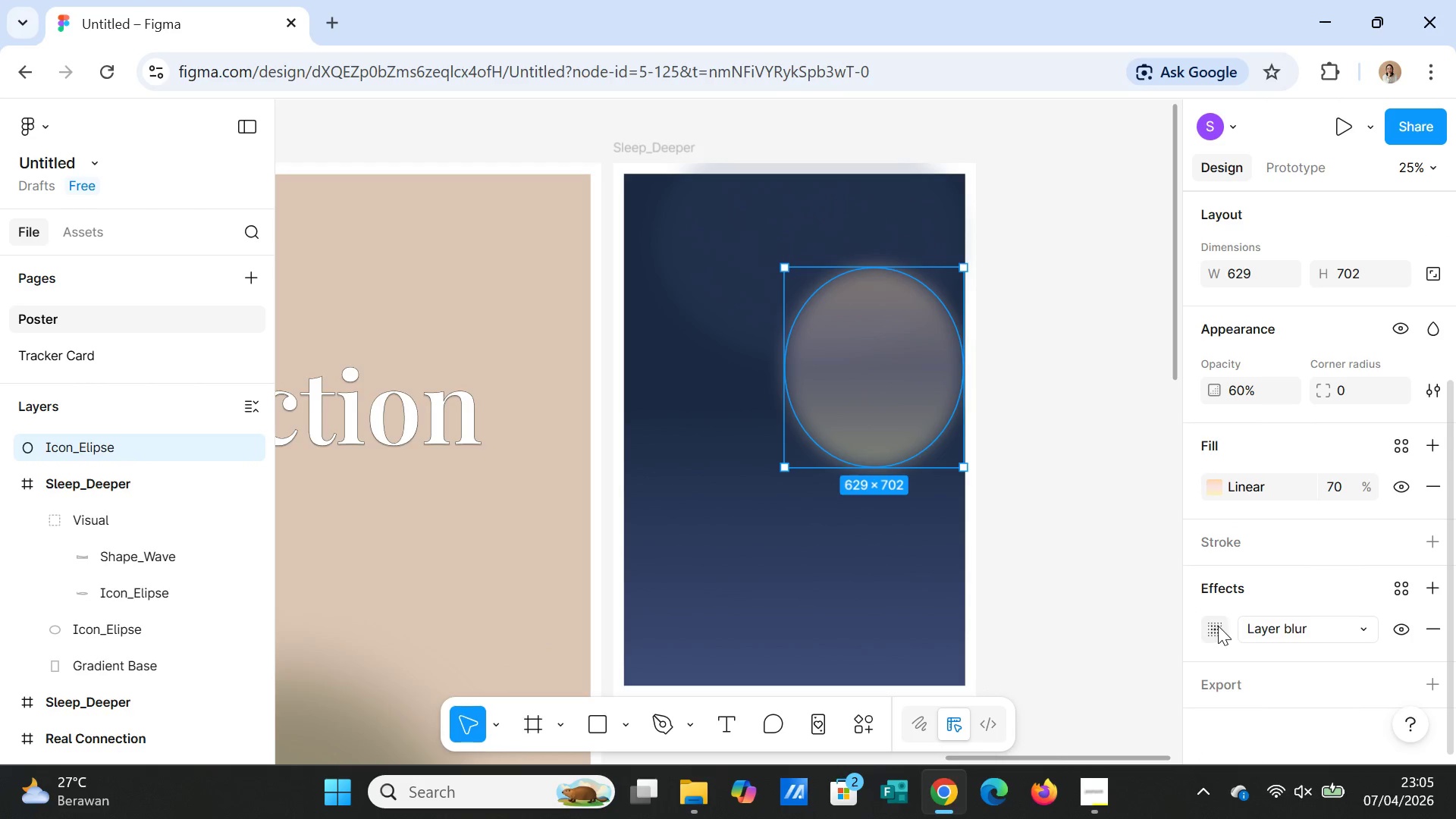 
left_click([1295, 629])
 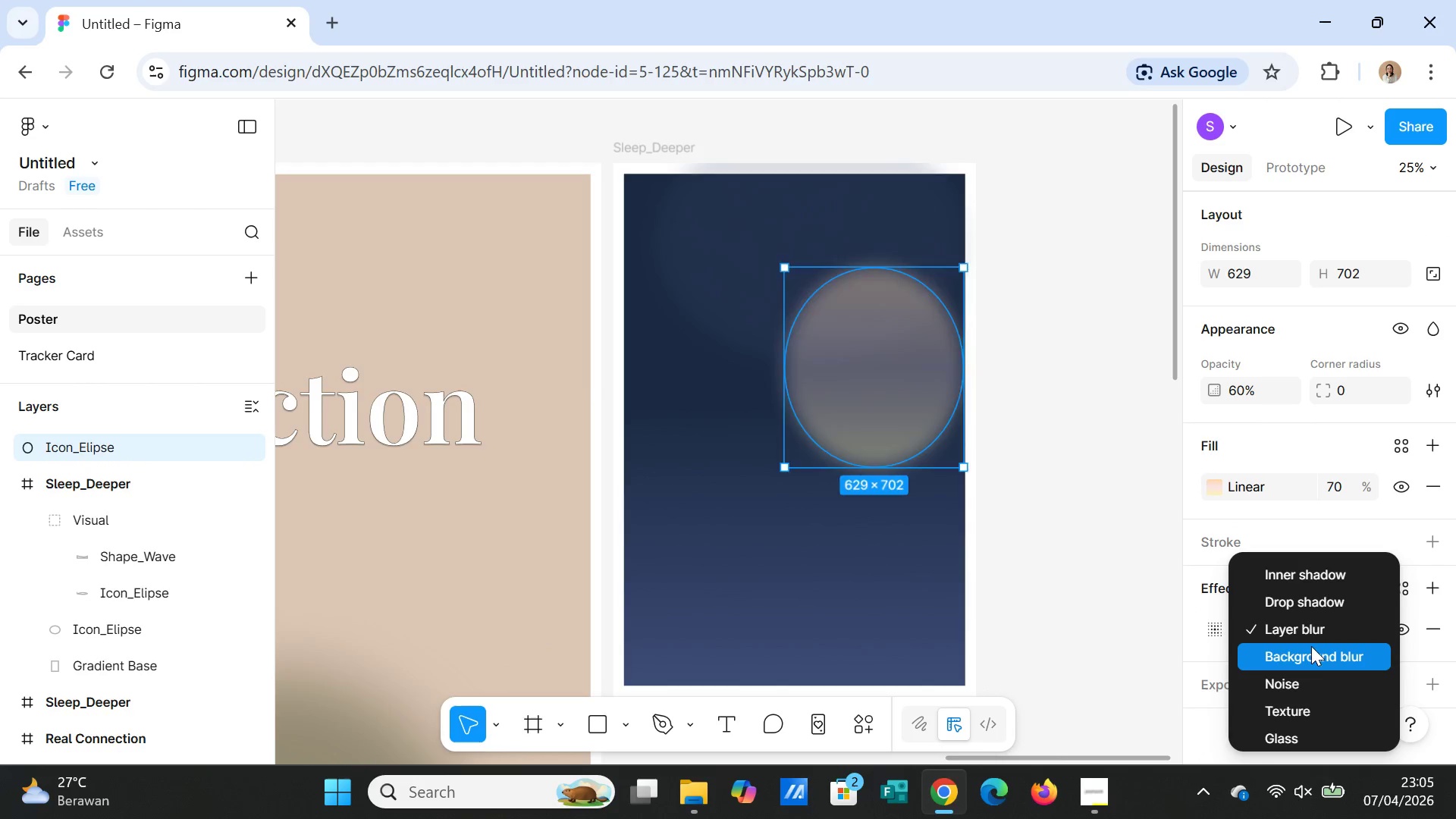 
left_click([1313, 654])
 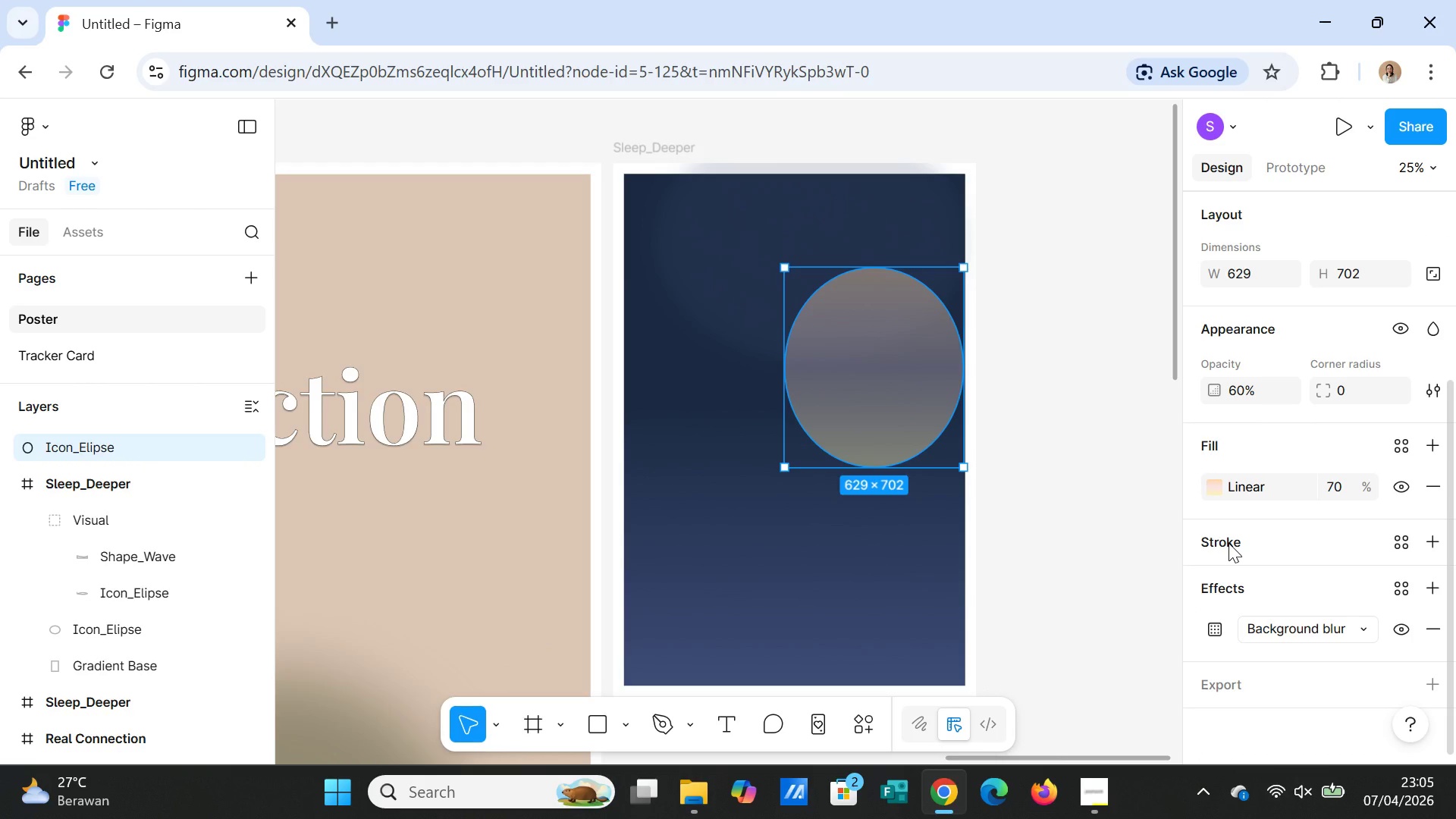 
wait(5.69)
 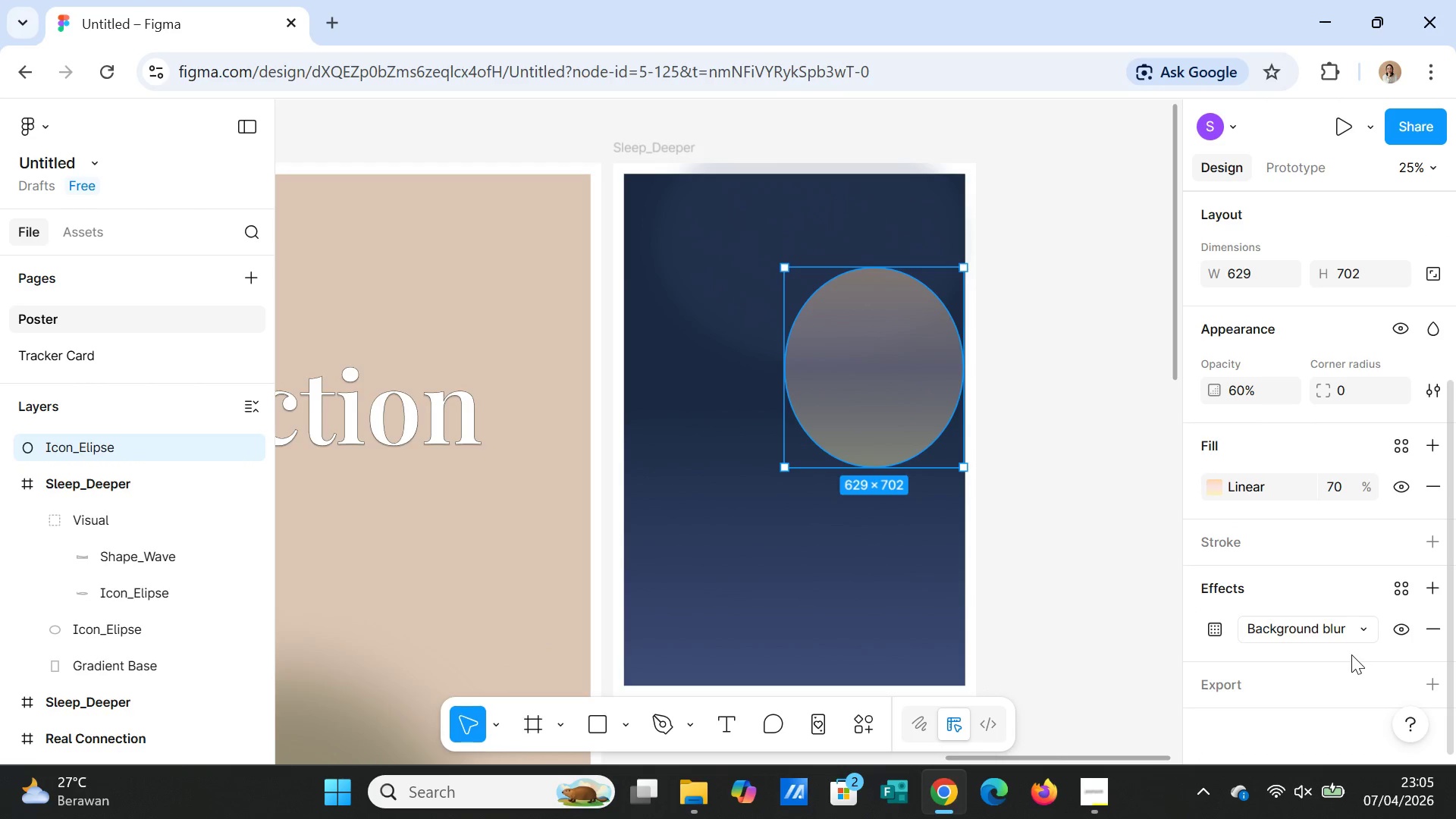 
left_click([1228, 543])
 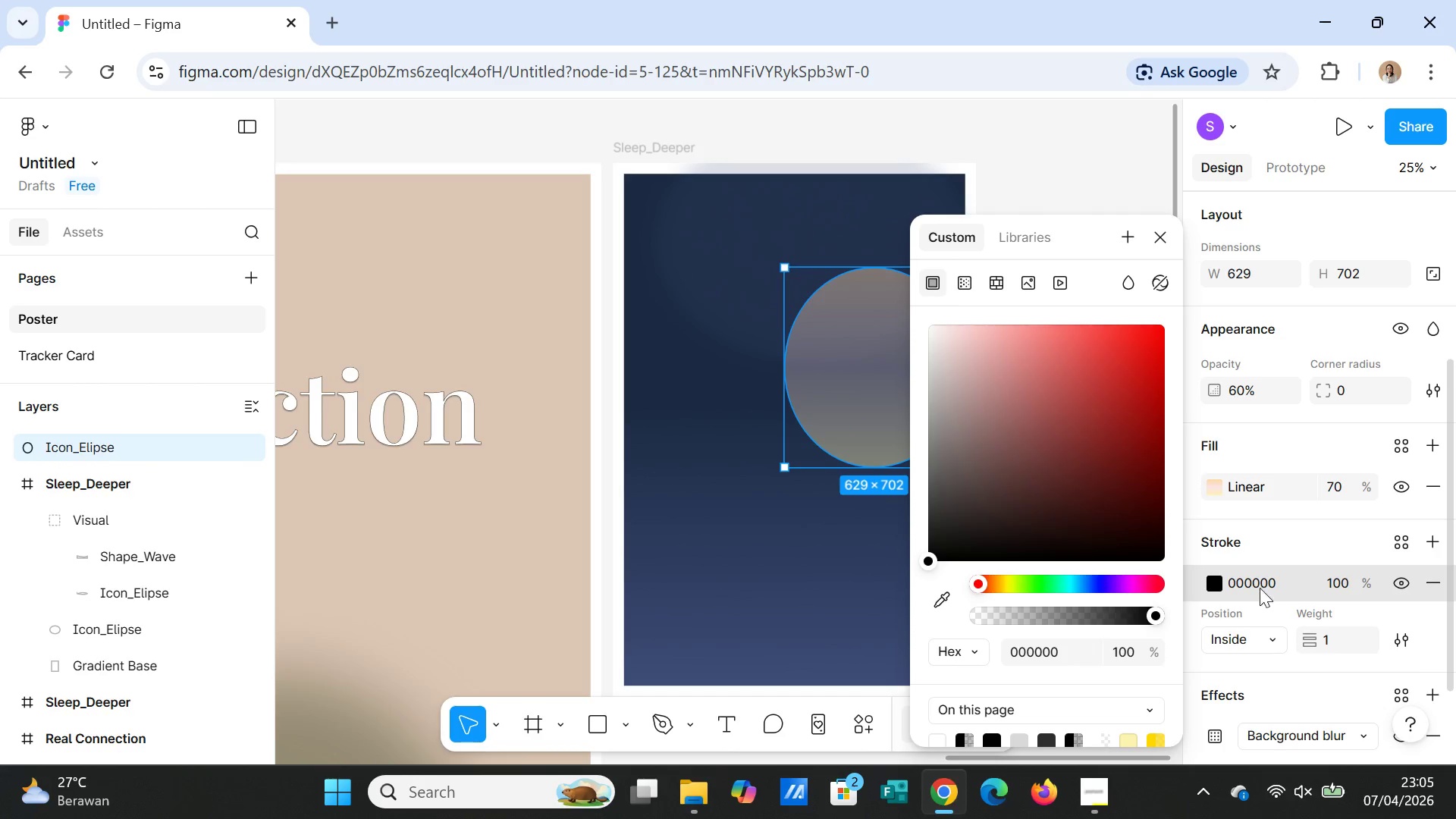 
left_click([1254, 584])
 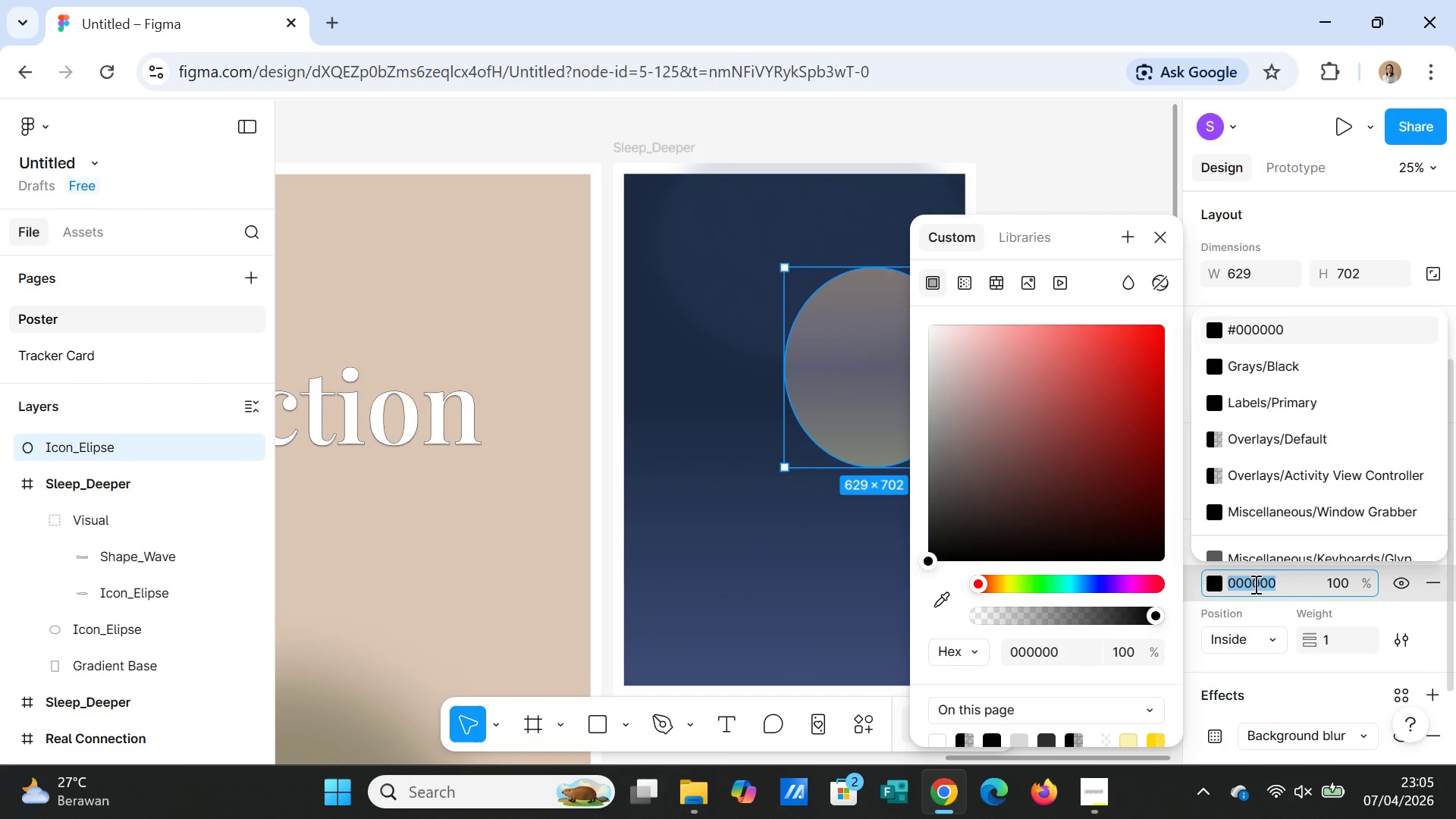 
type(FFFF)
 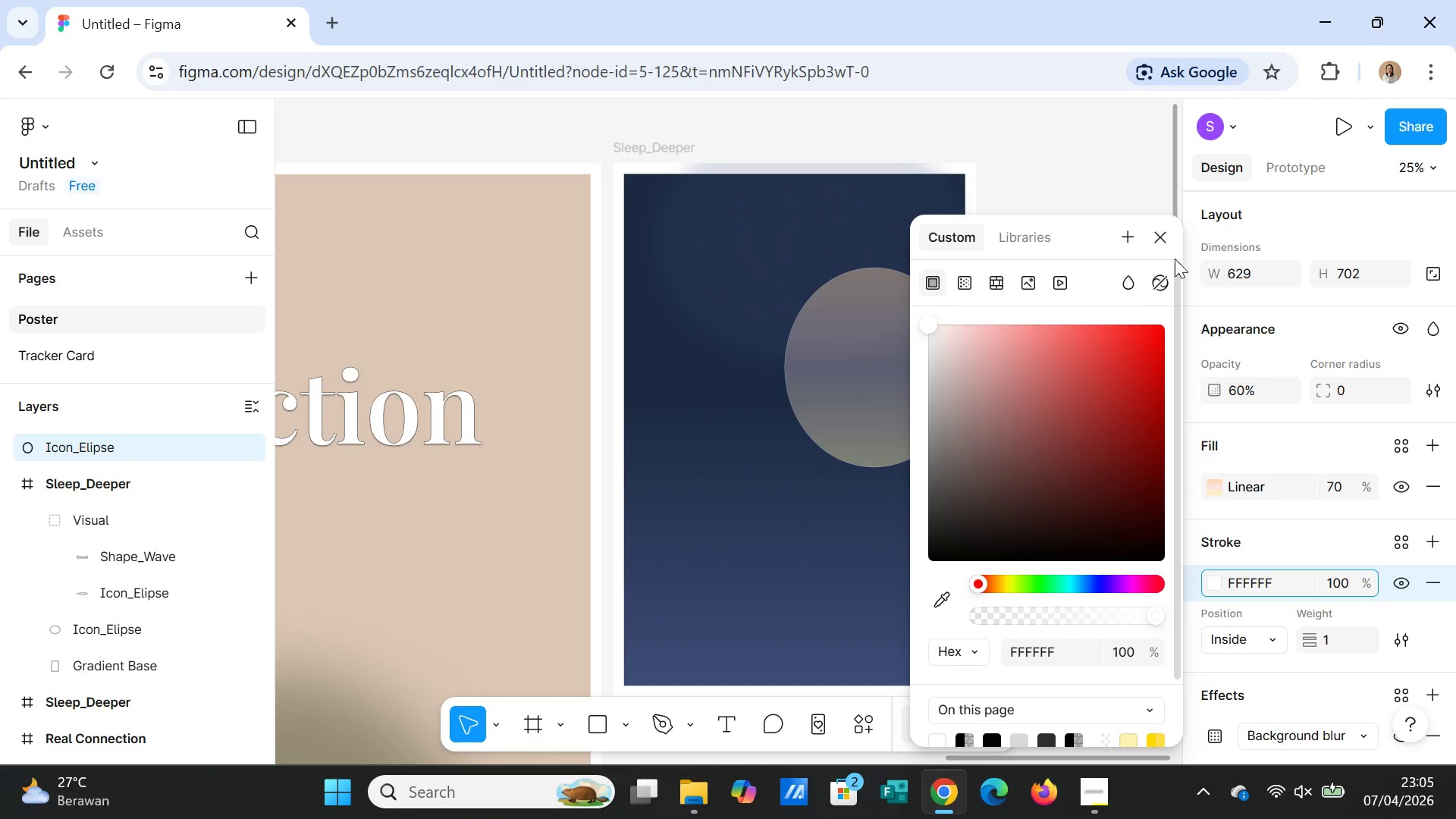 
left_click([1168, 236])
 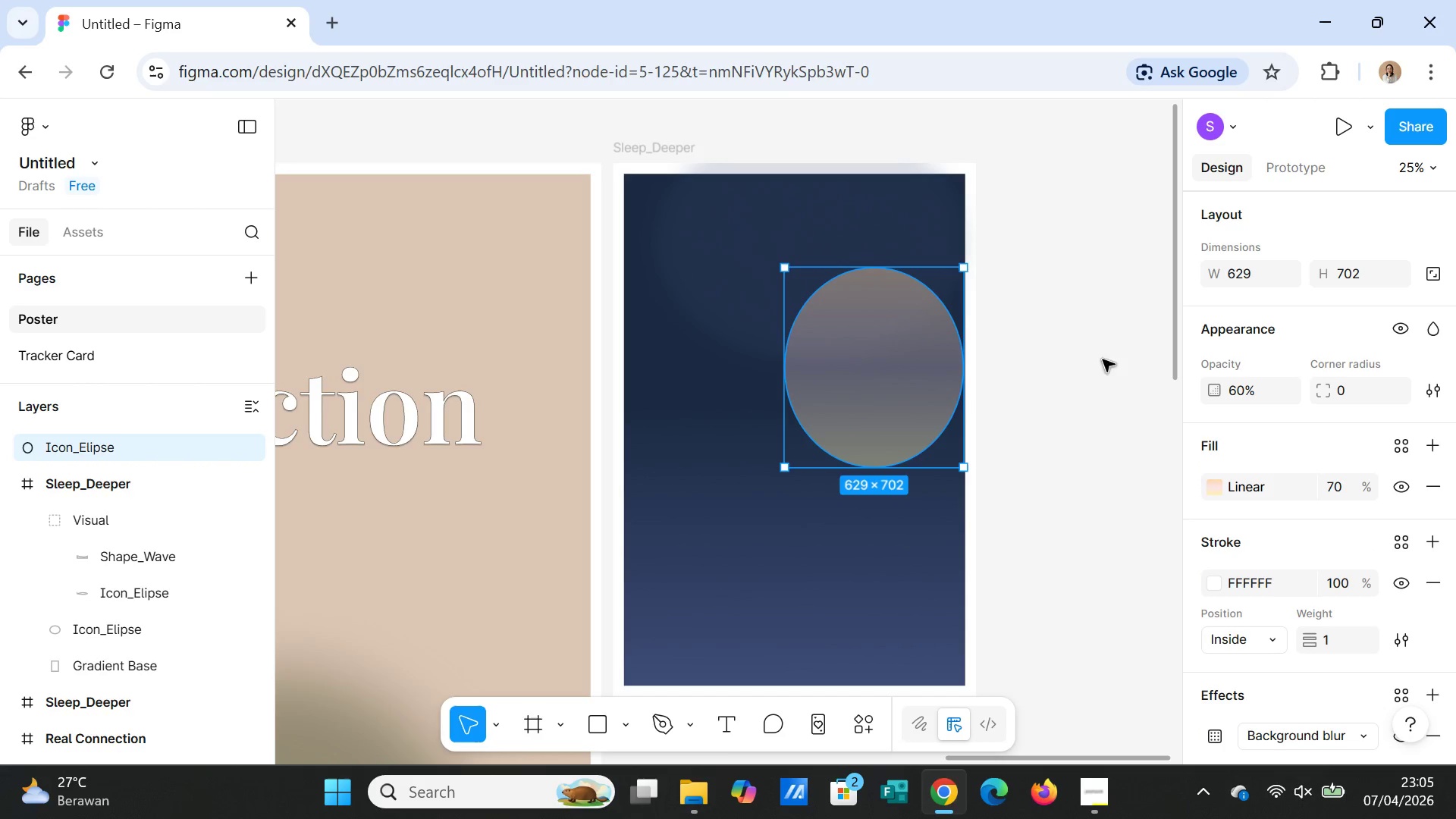 
left_click([1090, 376])
 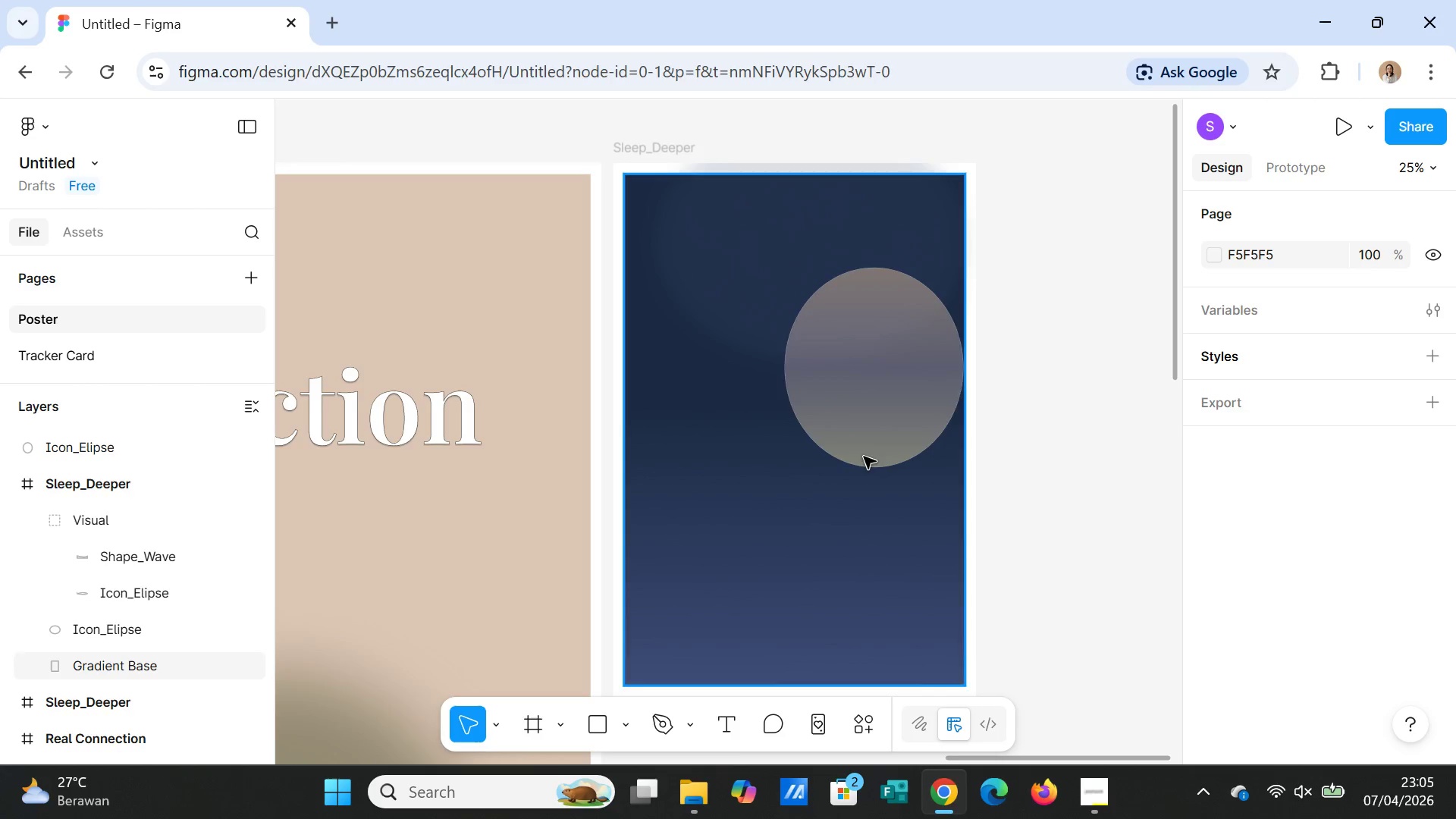 
left_click([864, 444])
 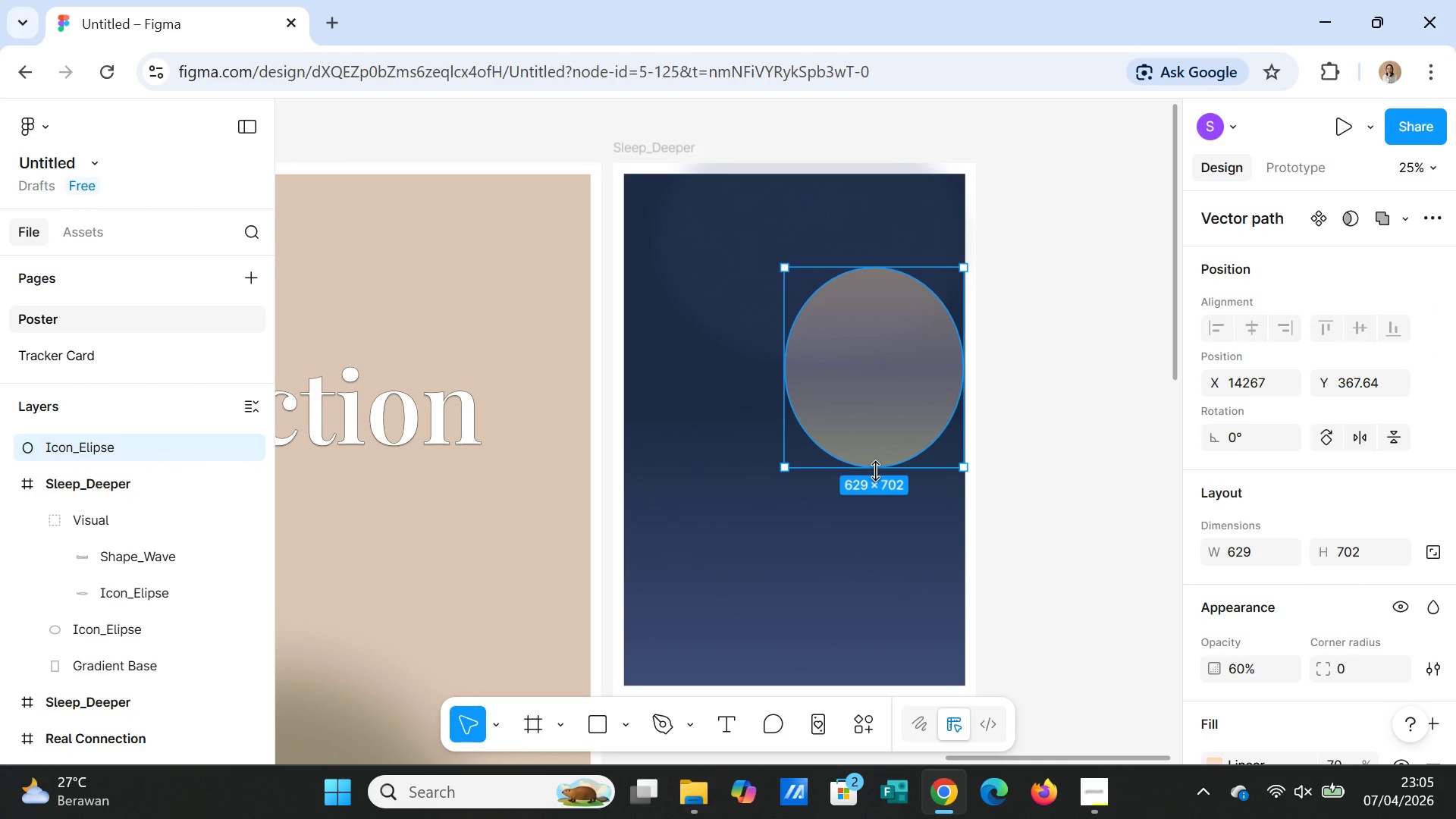 
left_click_drag(start_coordinate=[875, 471], to_coordinate=[941, 469])
 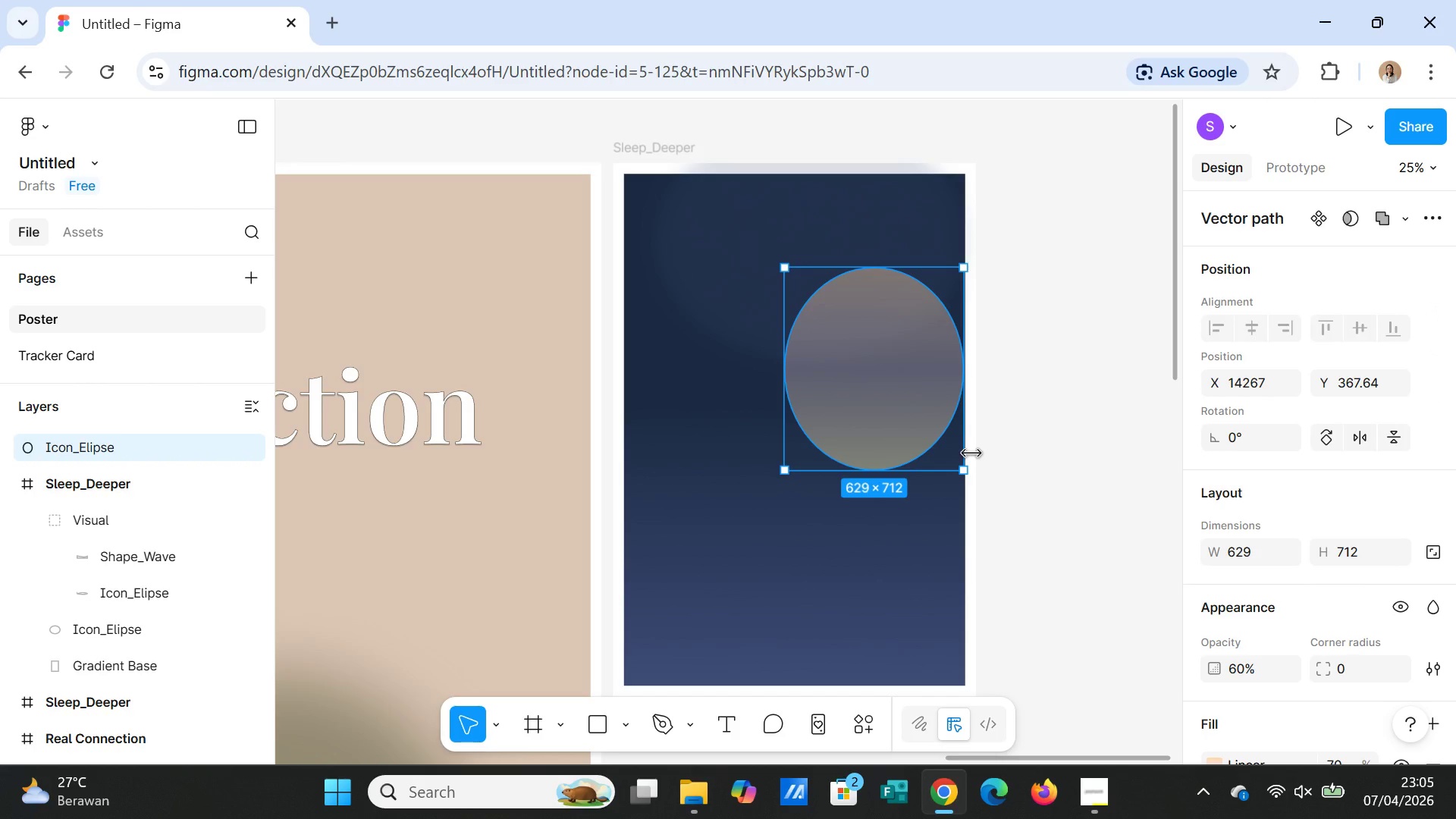 
wait(6.02)
 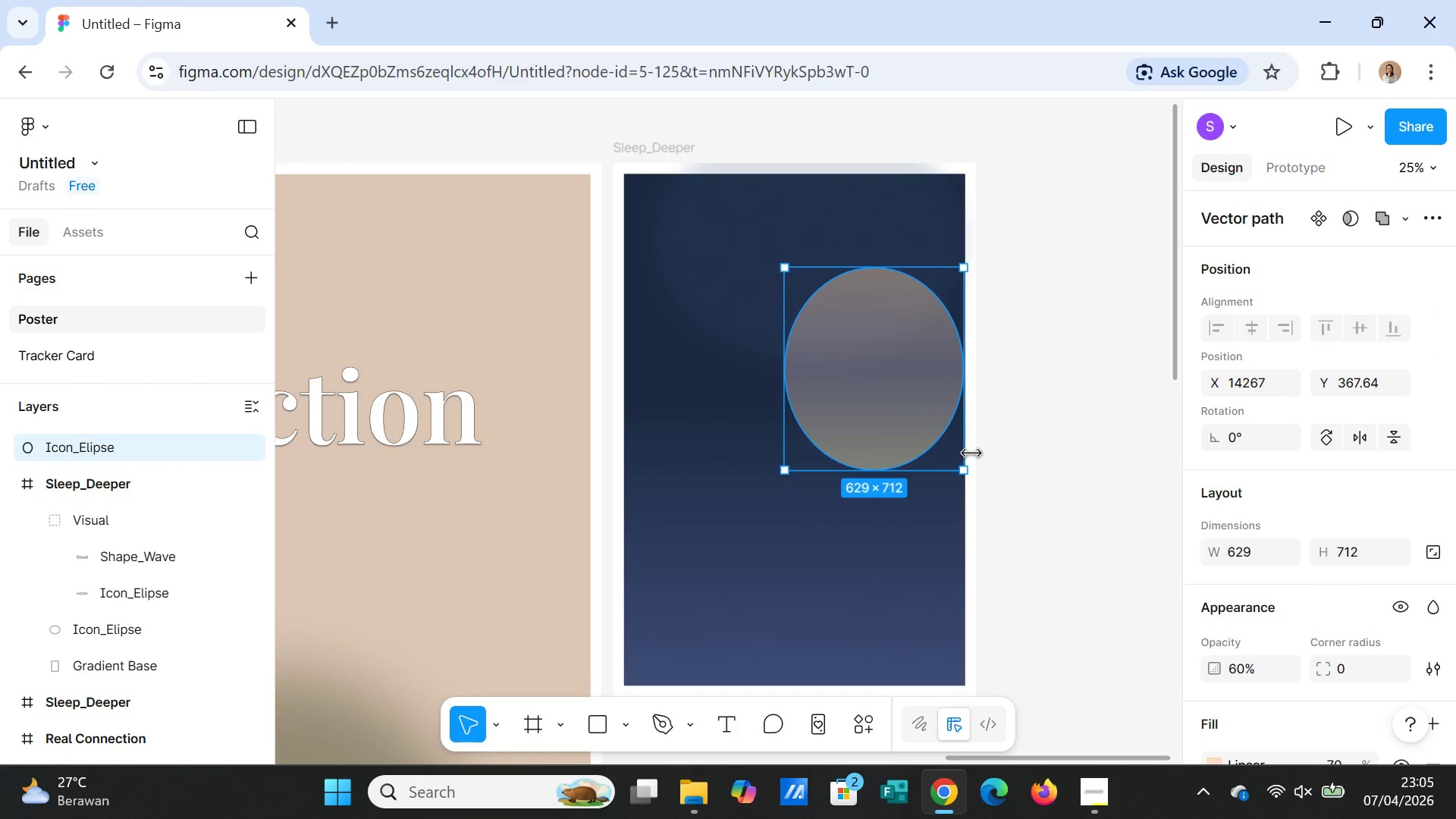 
left_click_drag(start_coordinate=[890, 410], to_coordinate=[911, 630])
 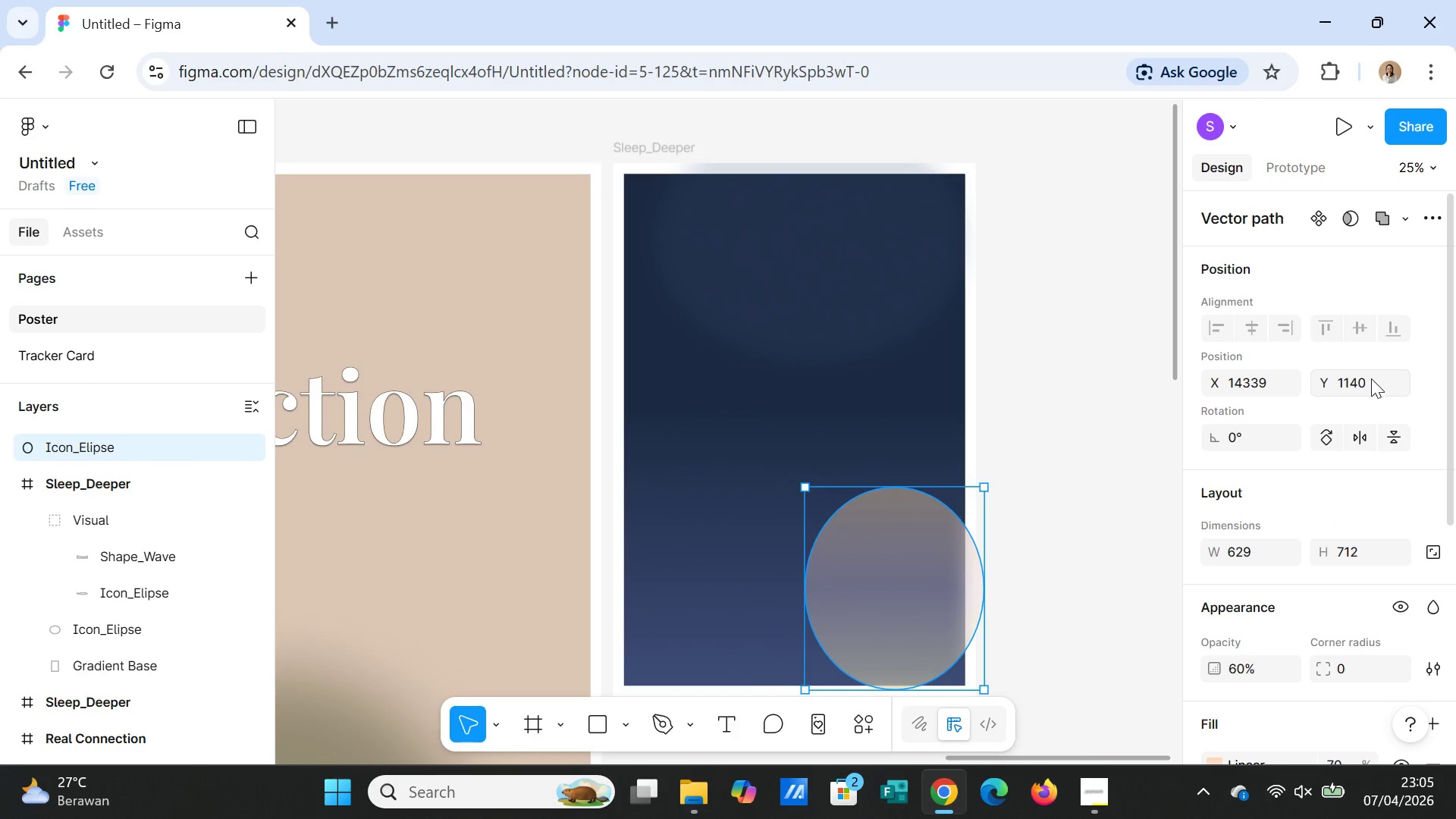 
left_click([1371, 378])
 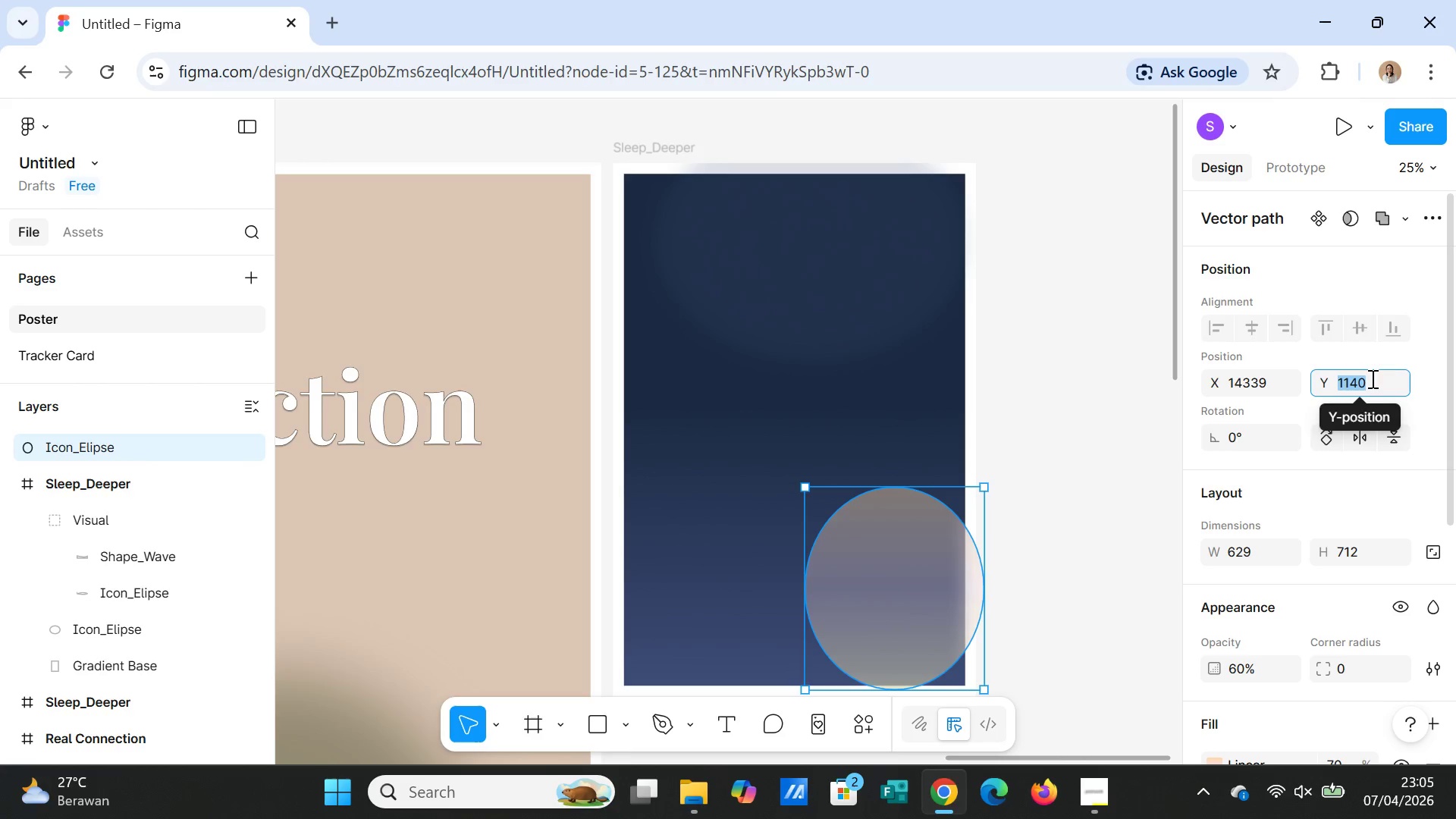 
left_click([921, 632])
 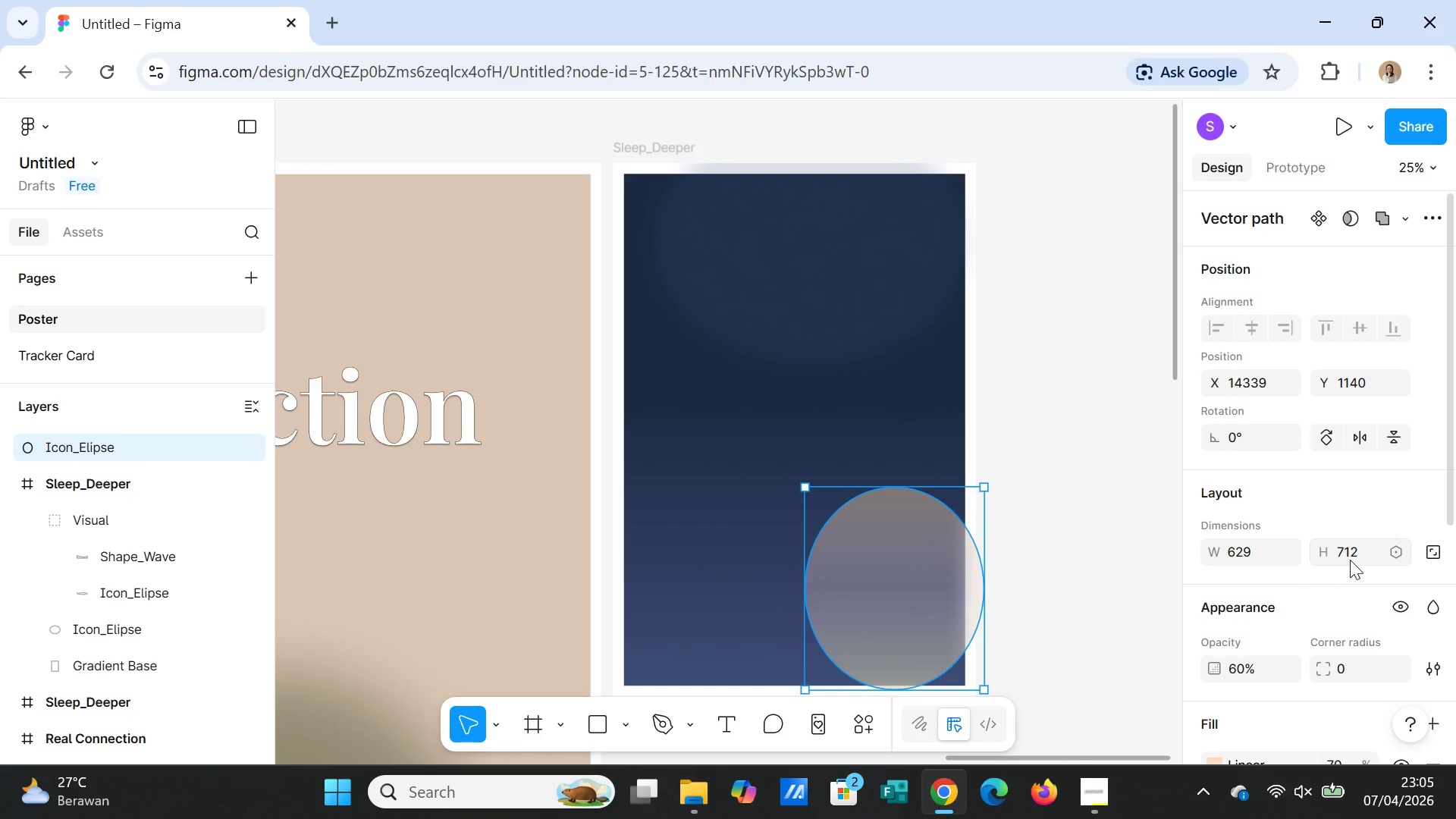 
left_click([1351, 559])
 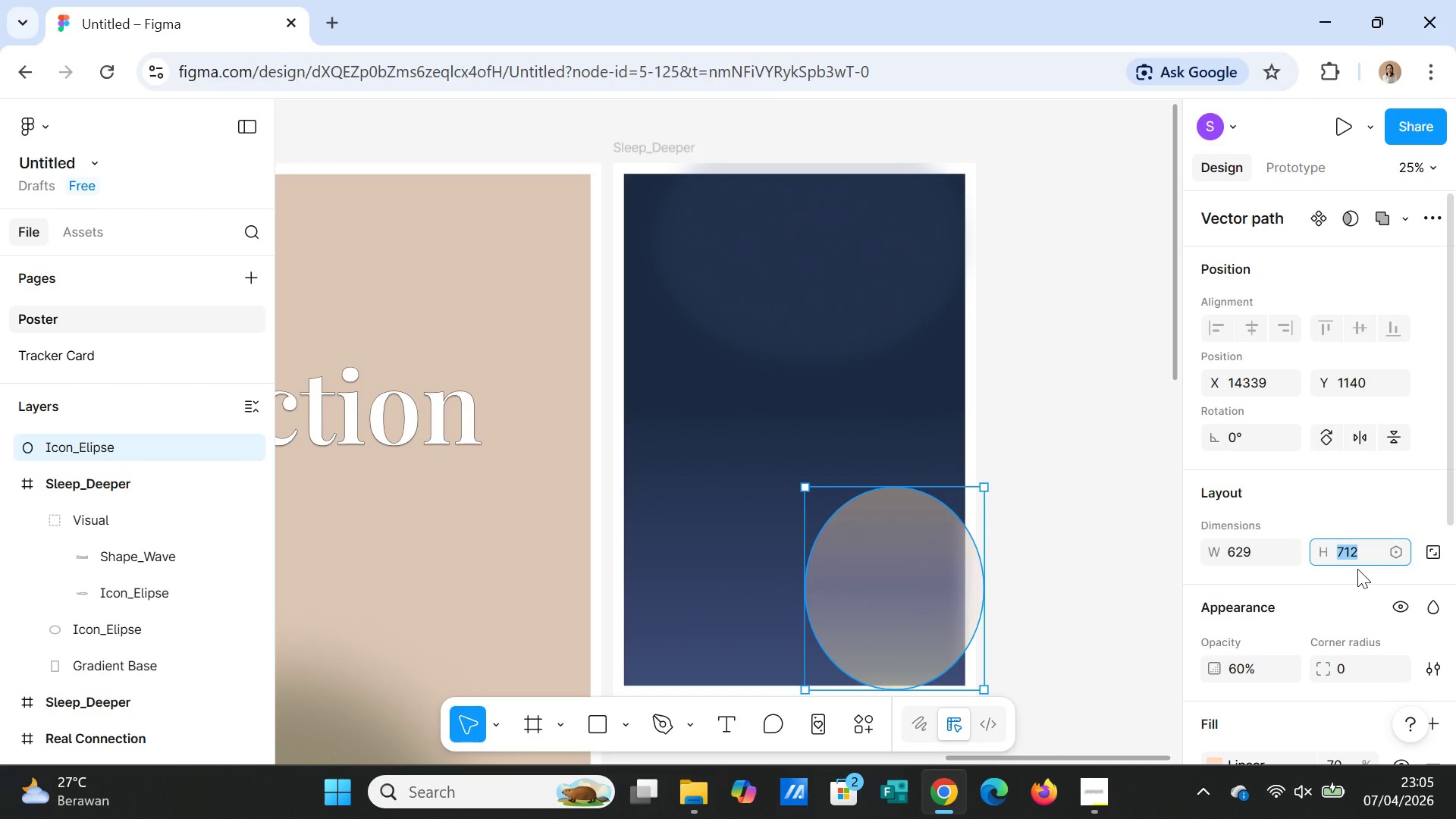 
key(7)
 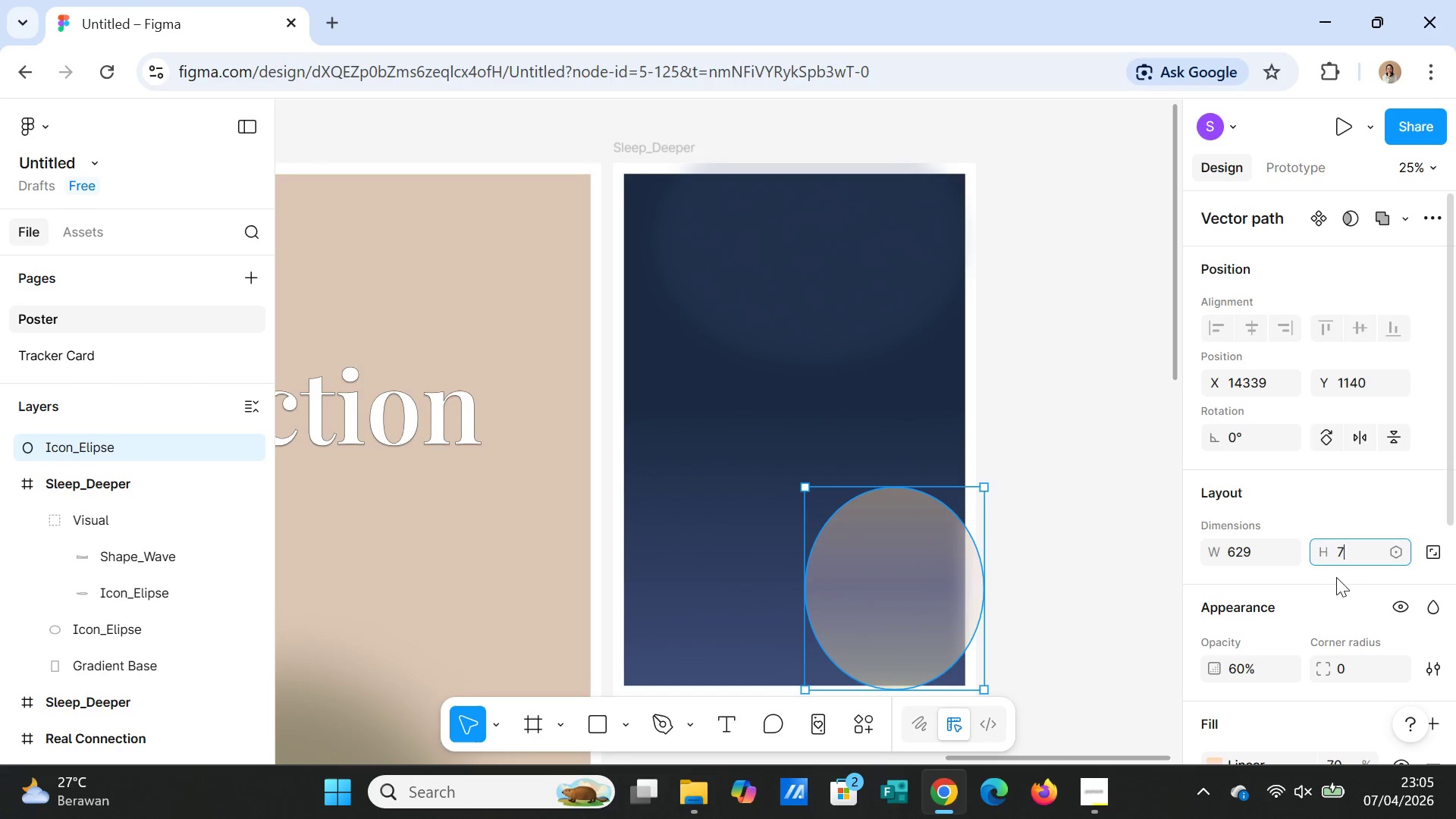 
type(00)
 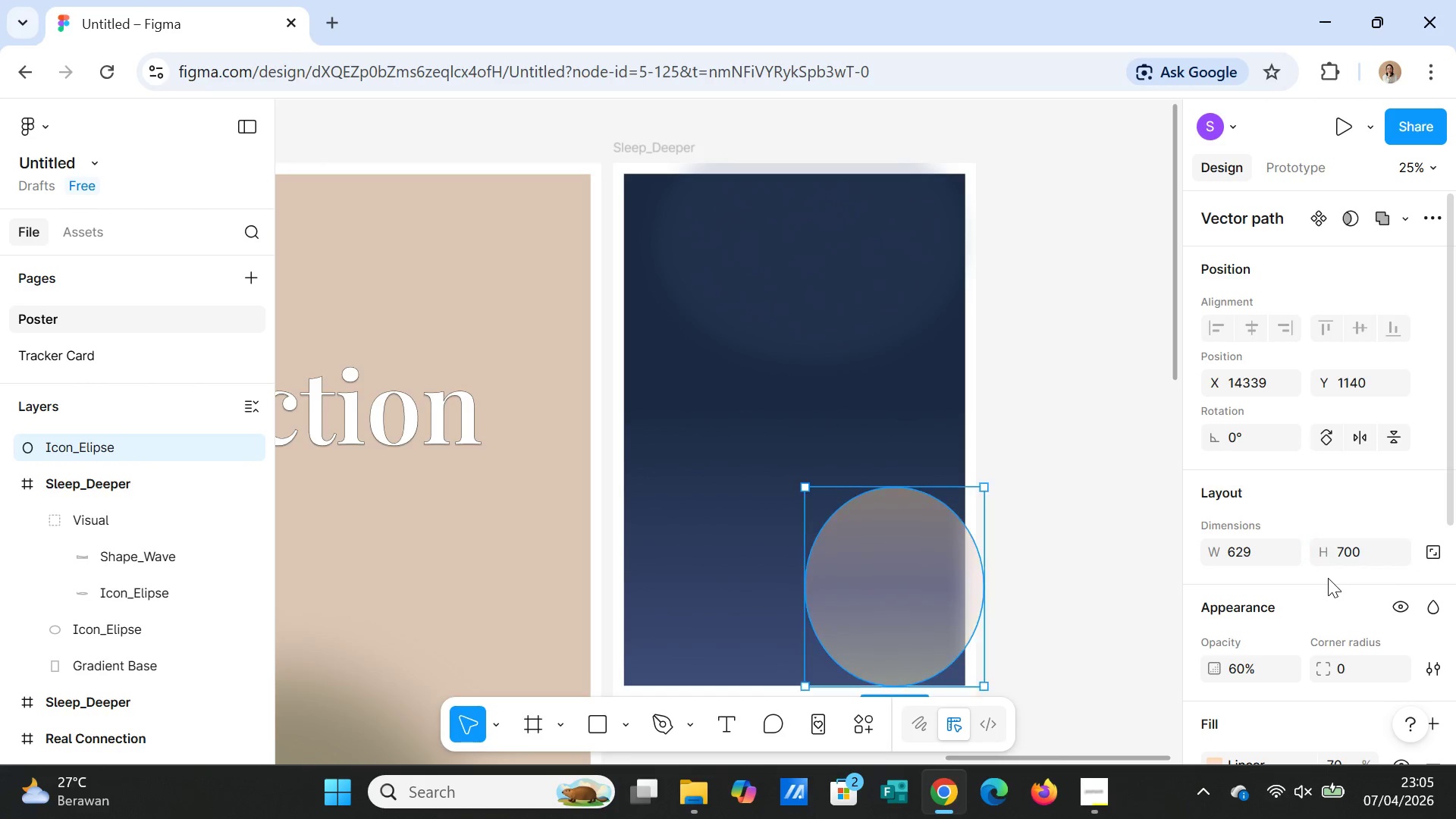 
key(Enter)
 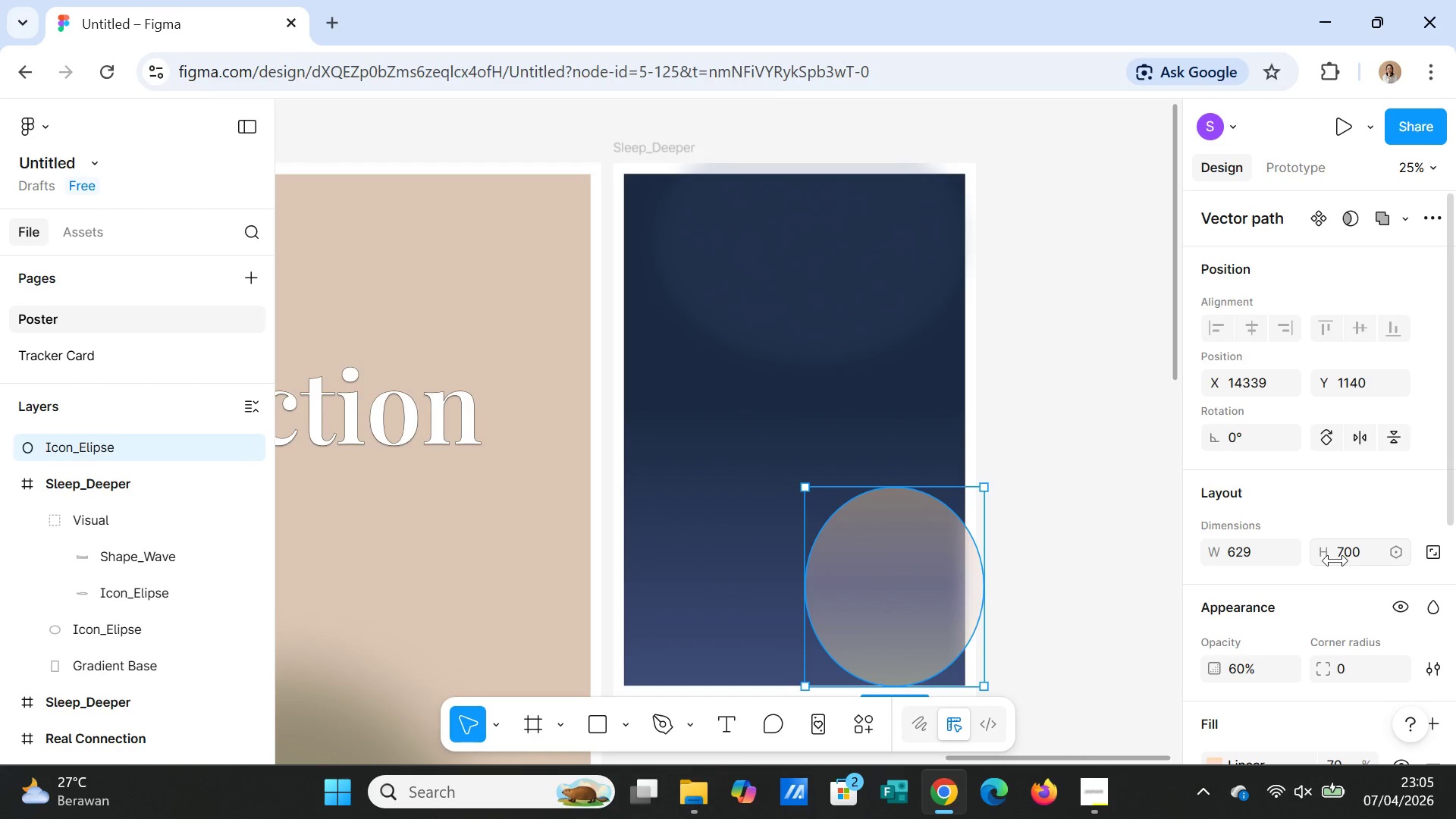 
left_click([1351, 551])
 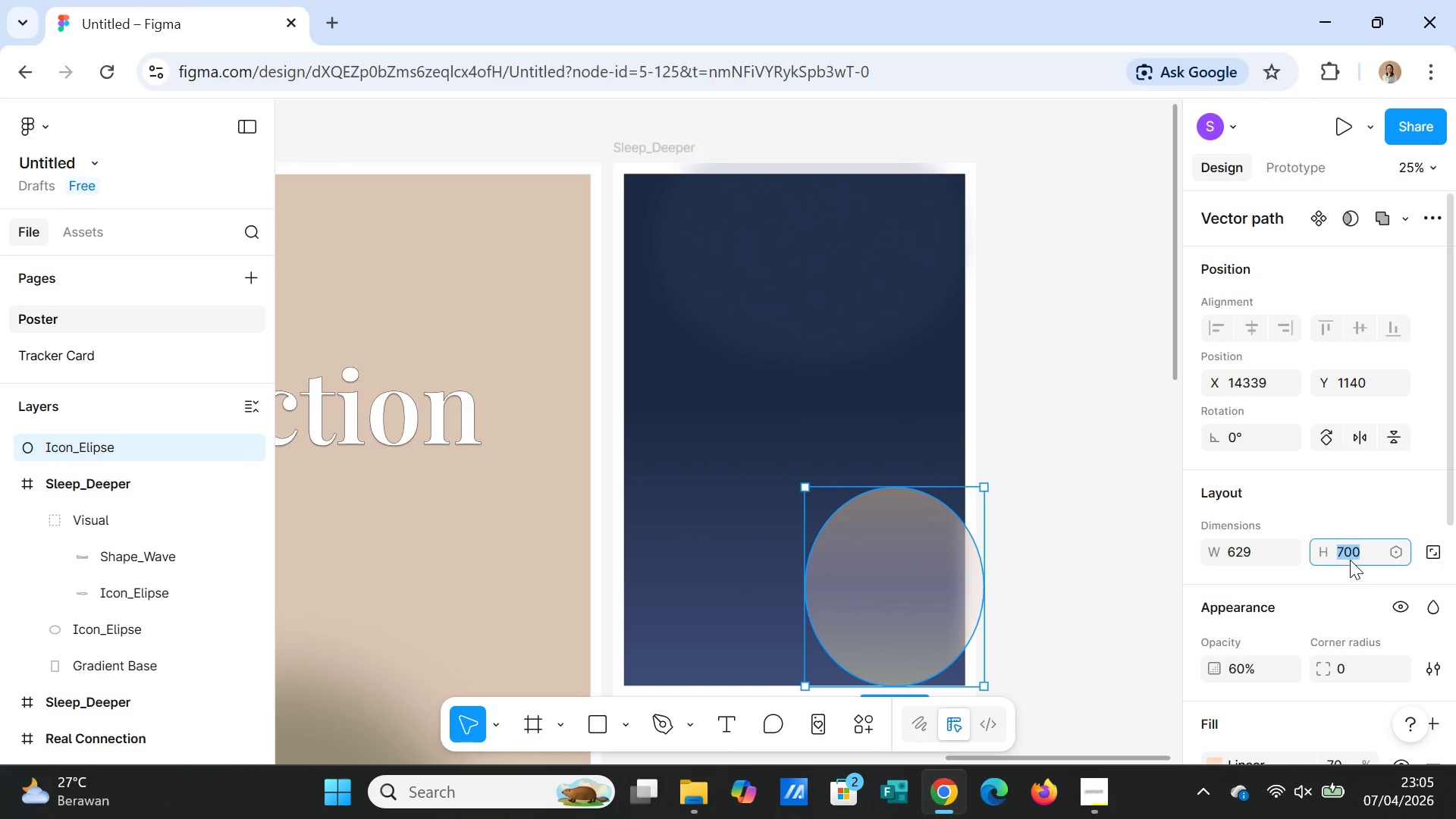 
type(600)
 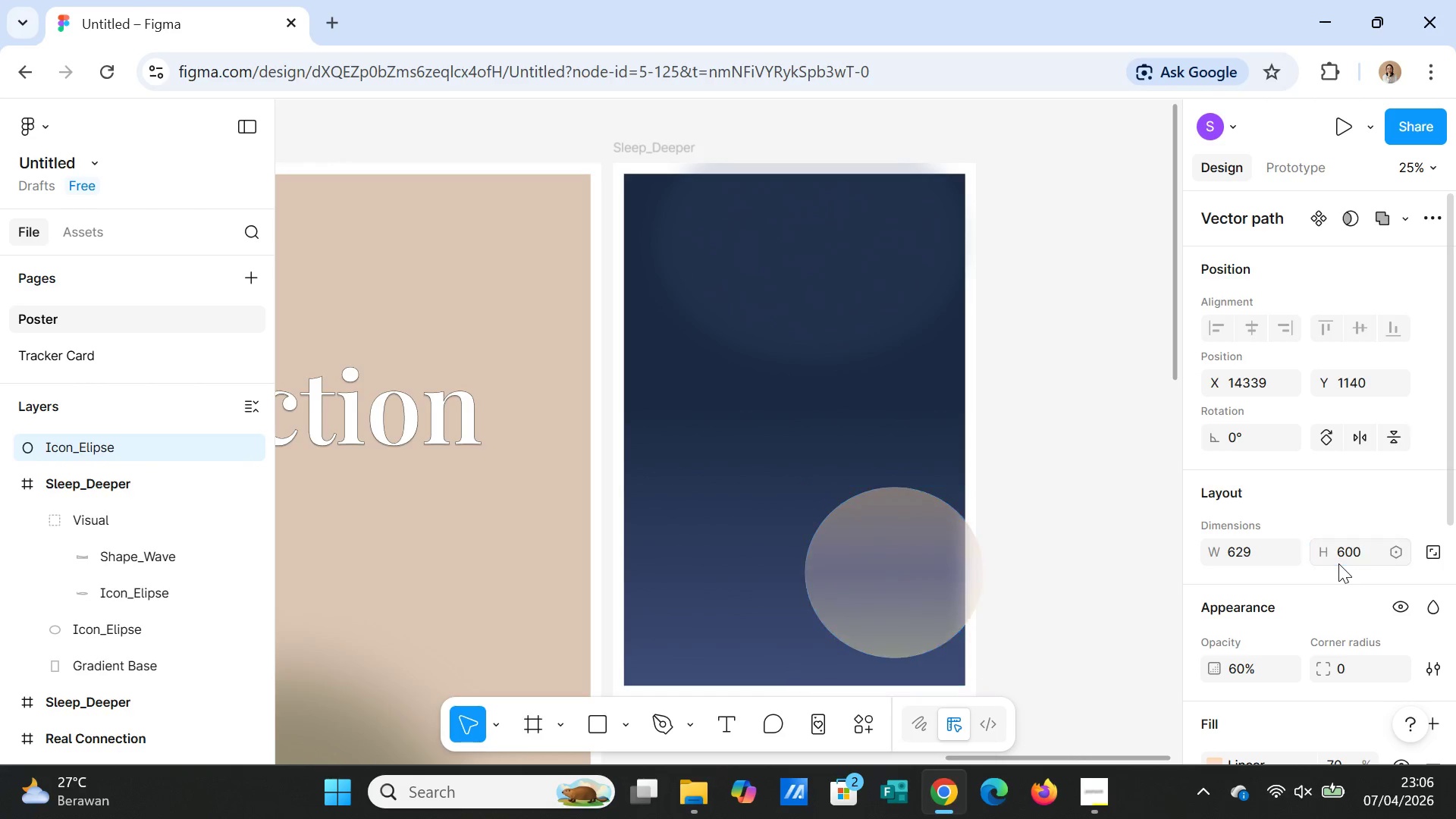 
key(Enter)
 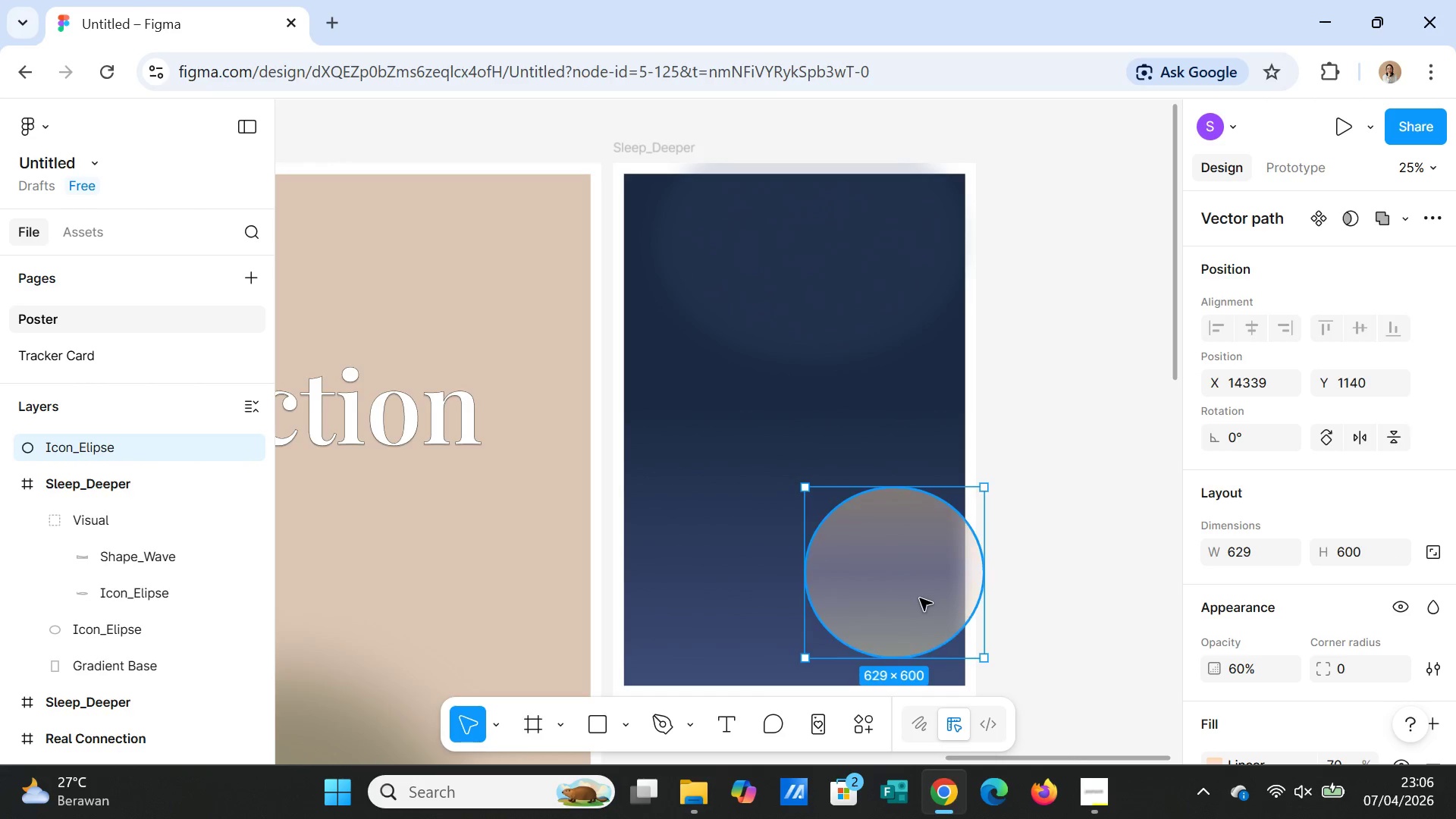 
left_click_drag(start_coordinate=[920, 598], to_coordinate=[912, 627])
 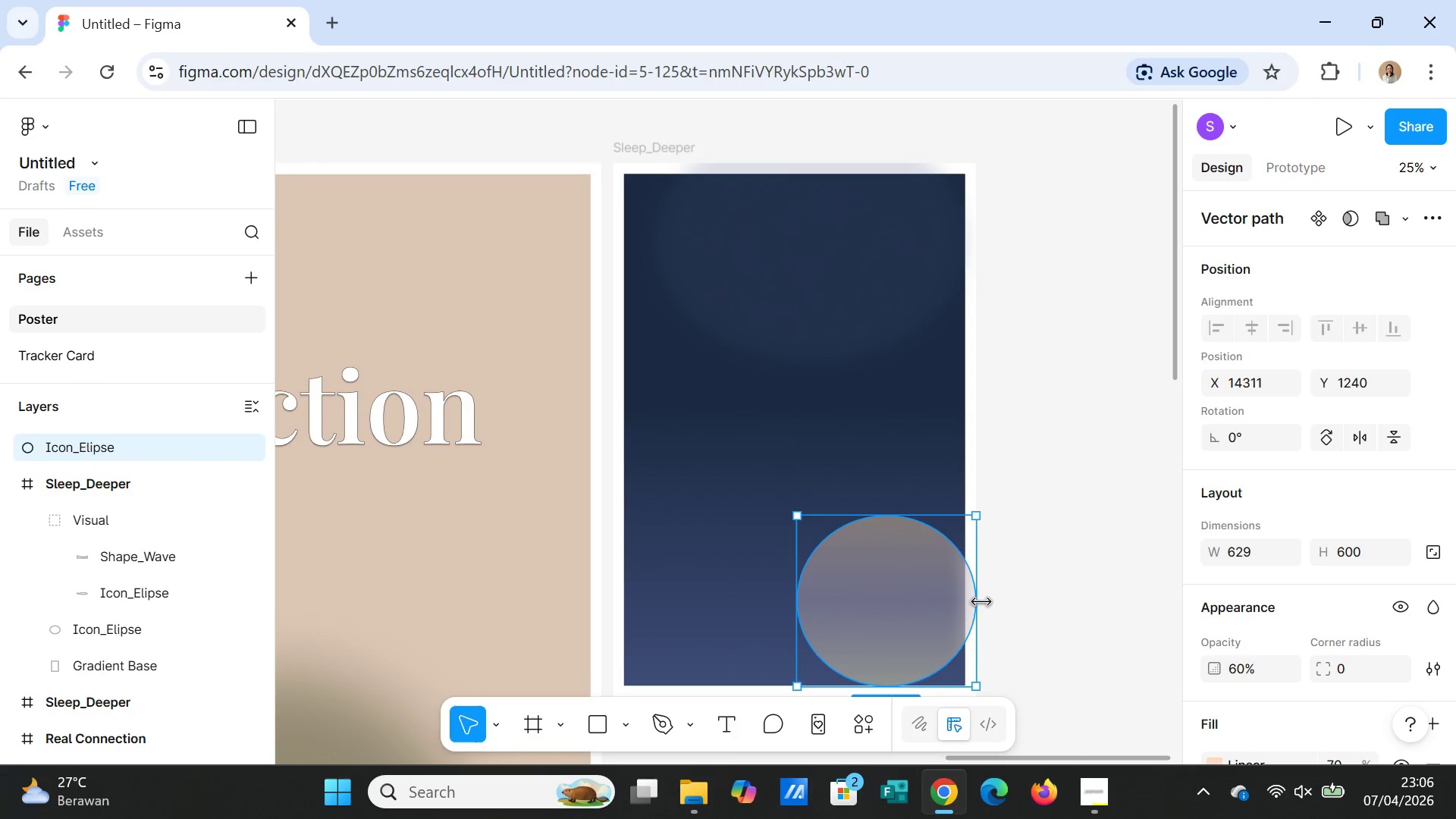 
left_click_drag(start_coordinate=[981, 602], to_coordinate=[967, 603])
 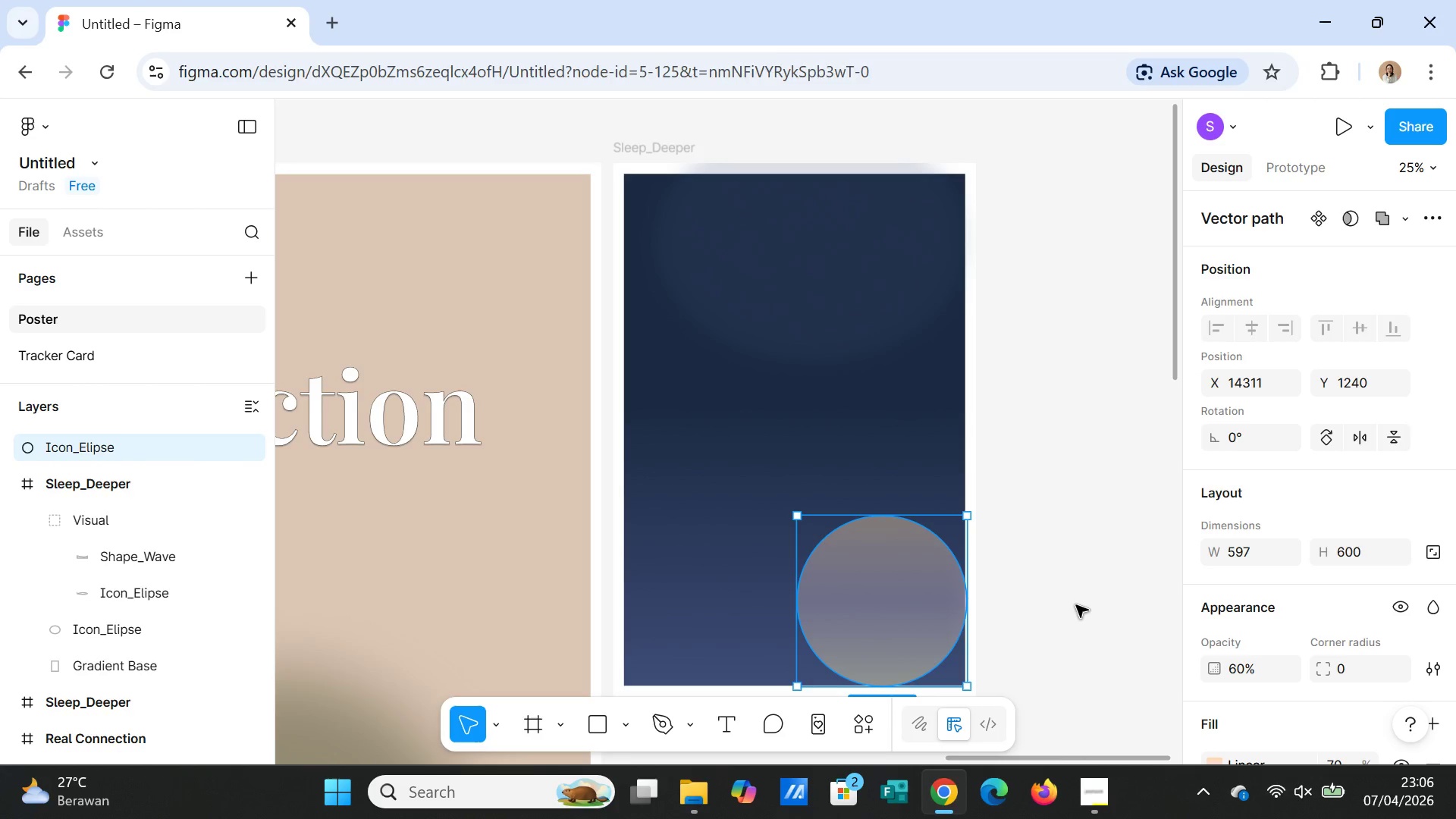 
left_click([1076, 605])
 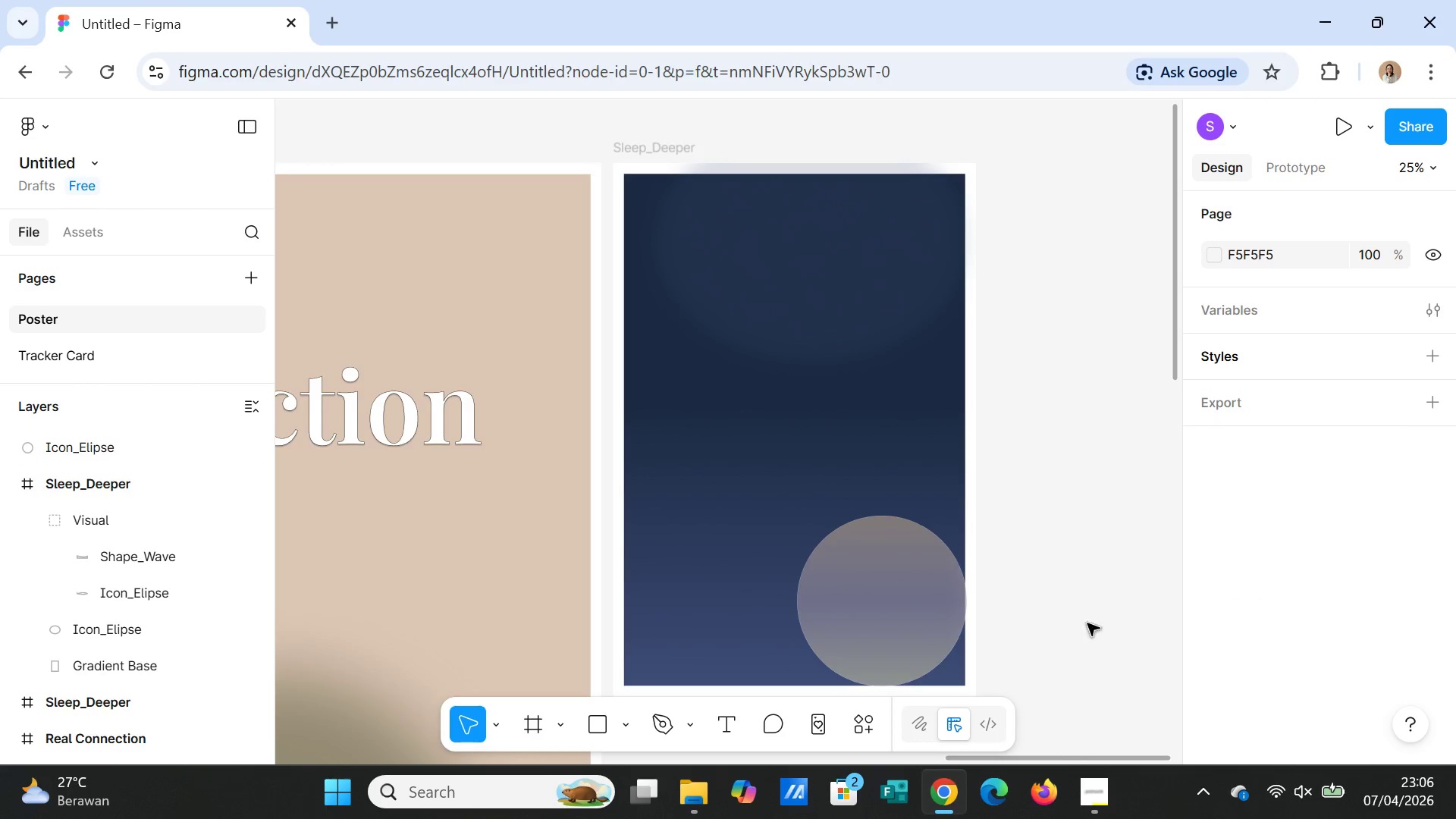 
left_click([1084, 617])
 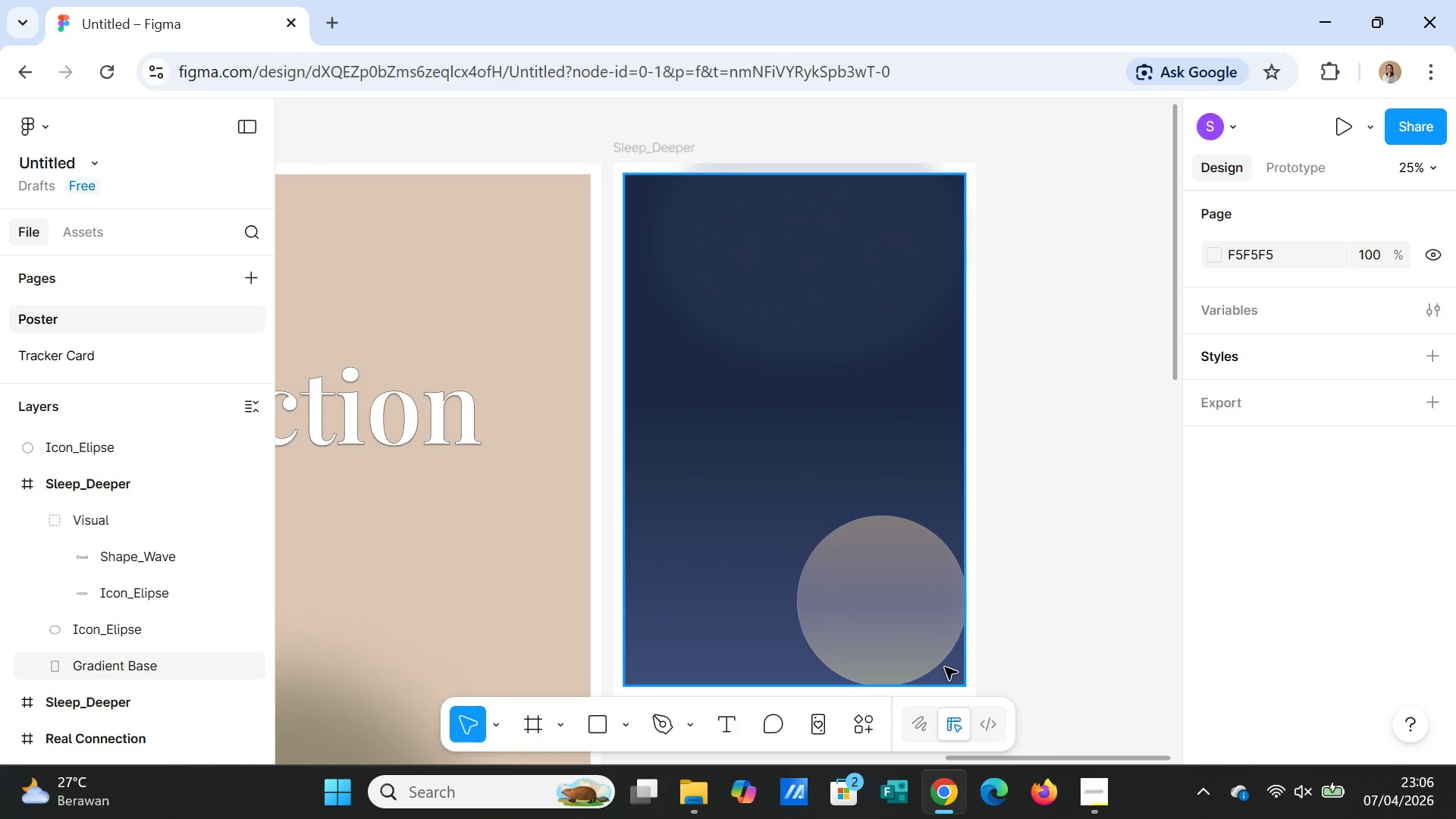 
left_click([937, 657])
 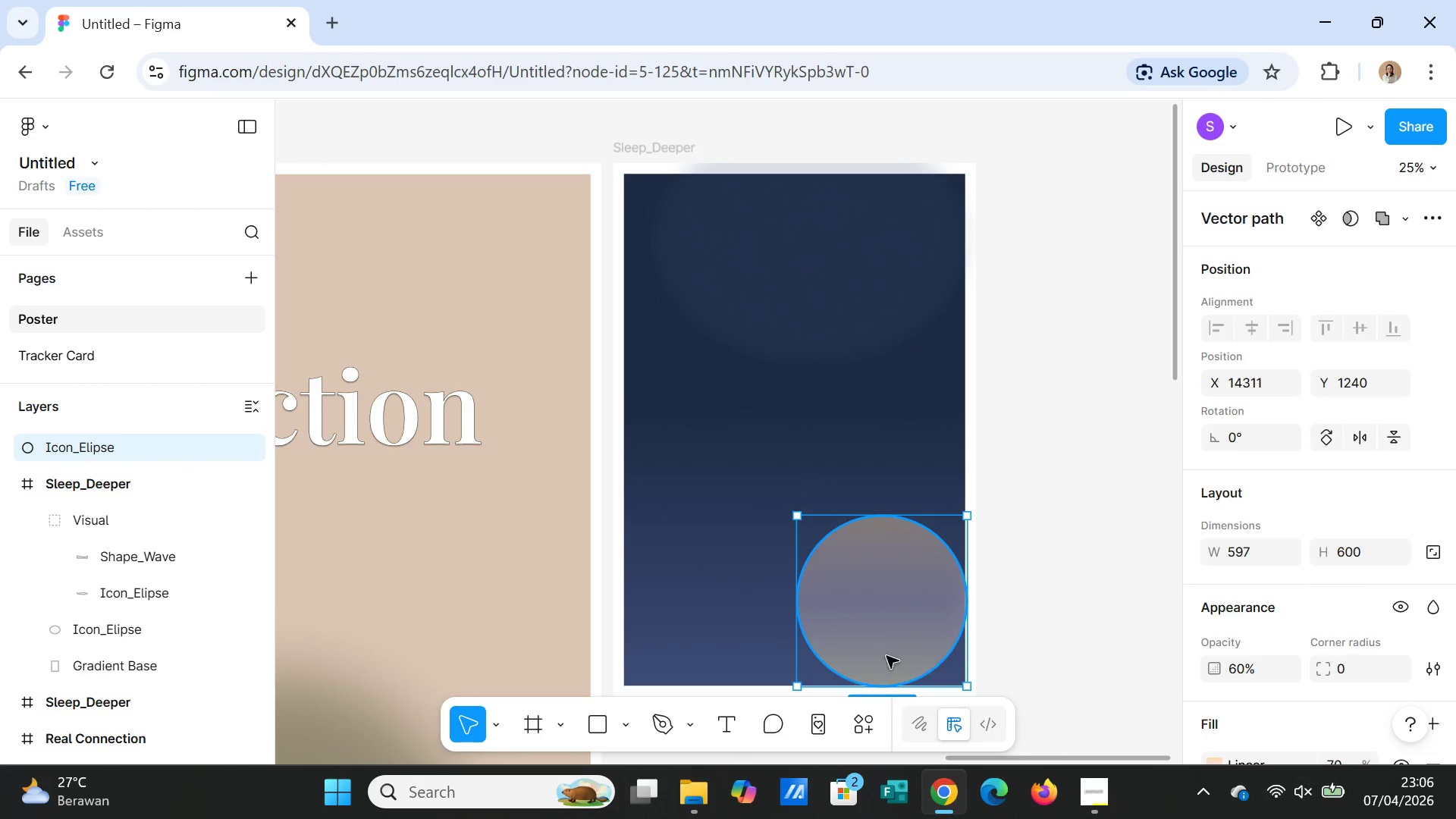 
double_click([885, 650])
 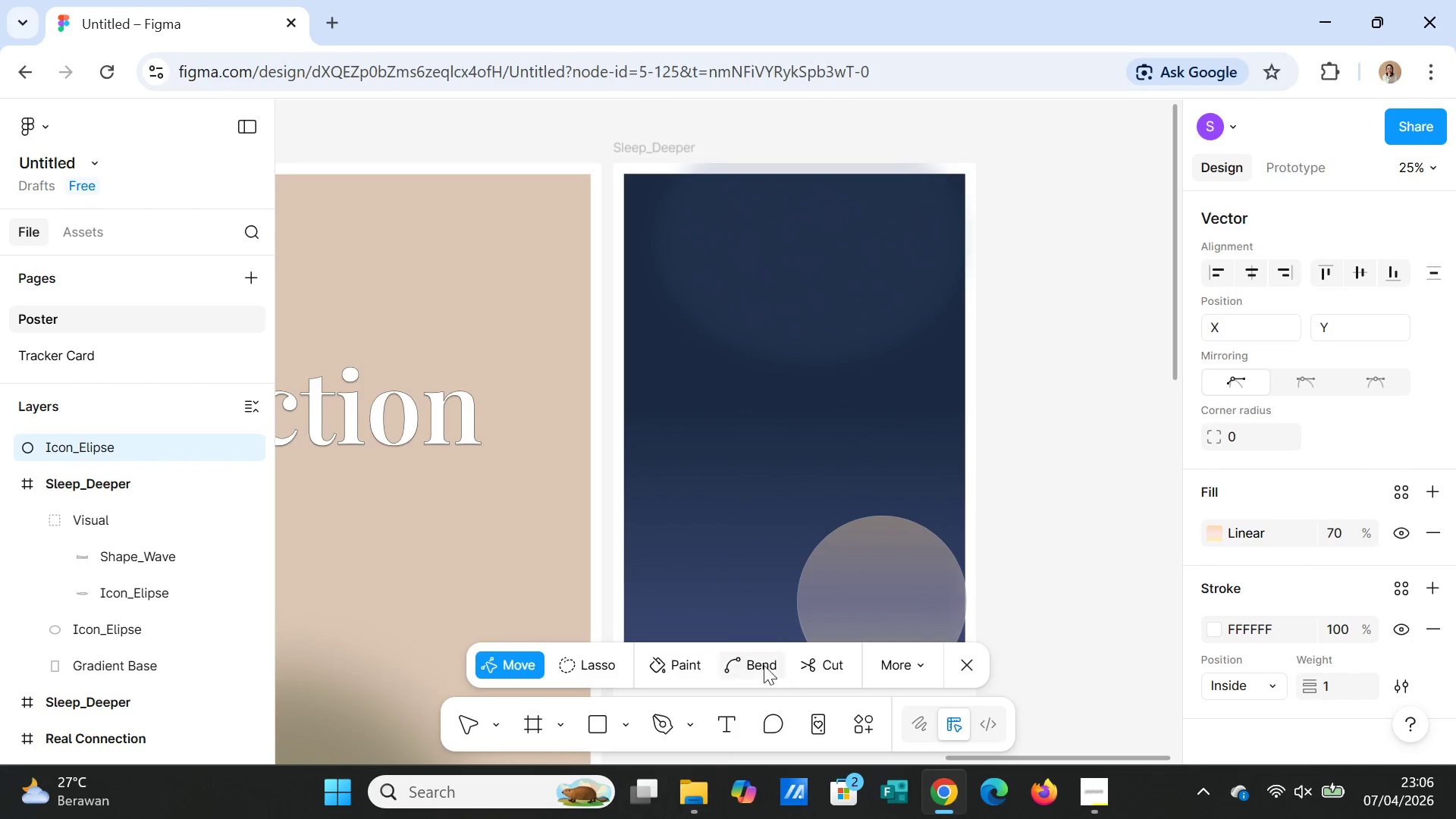 
left_click([745, 664])
 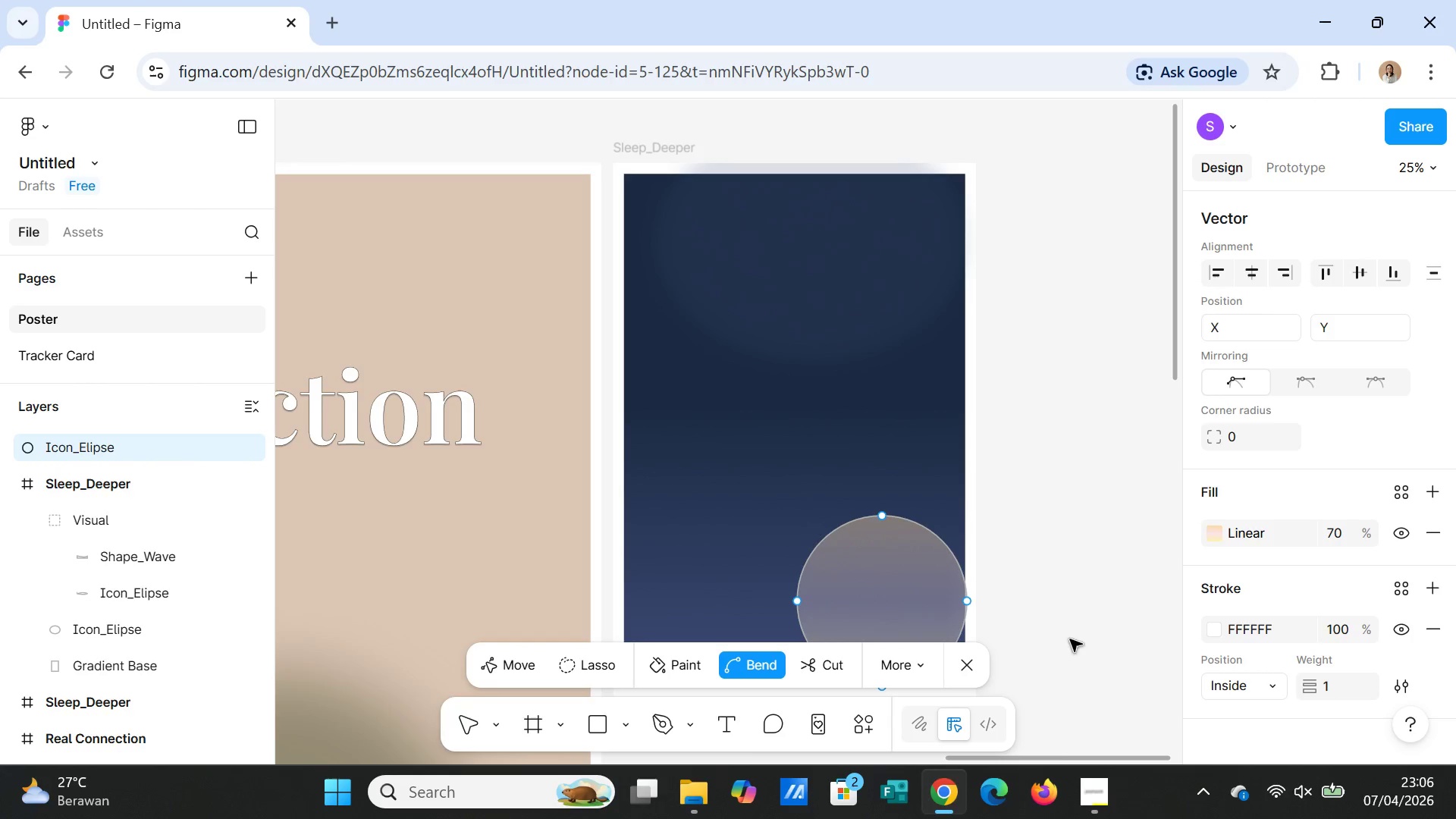 
scroll: coordinate [1057, 639], scroll_direction: down, amount: 5.0
 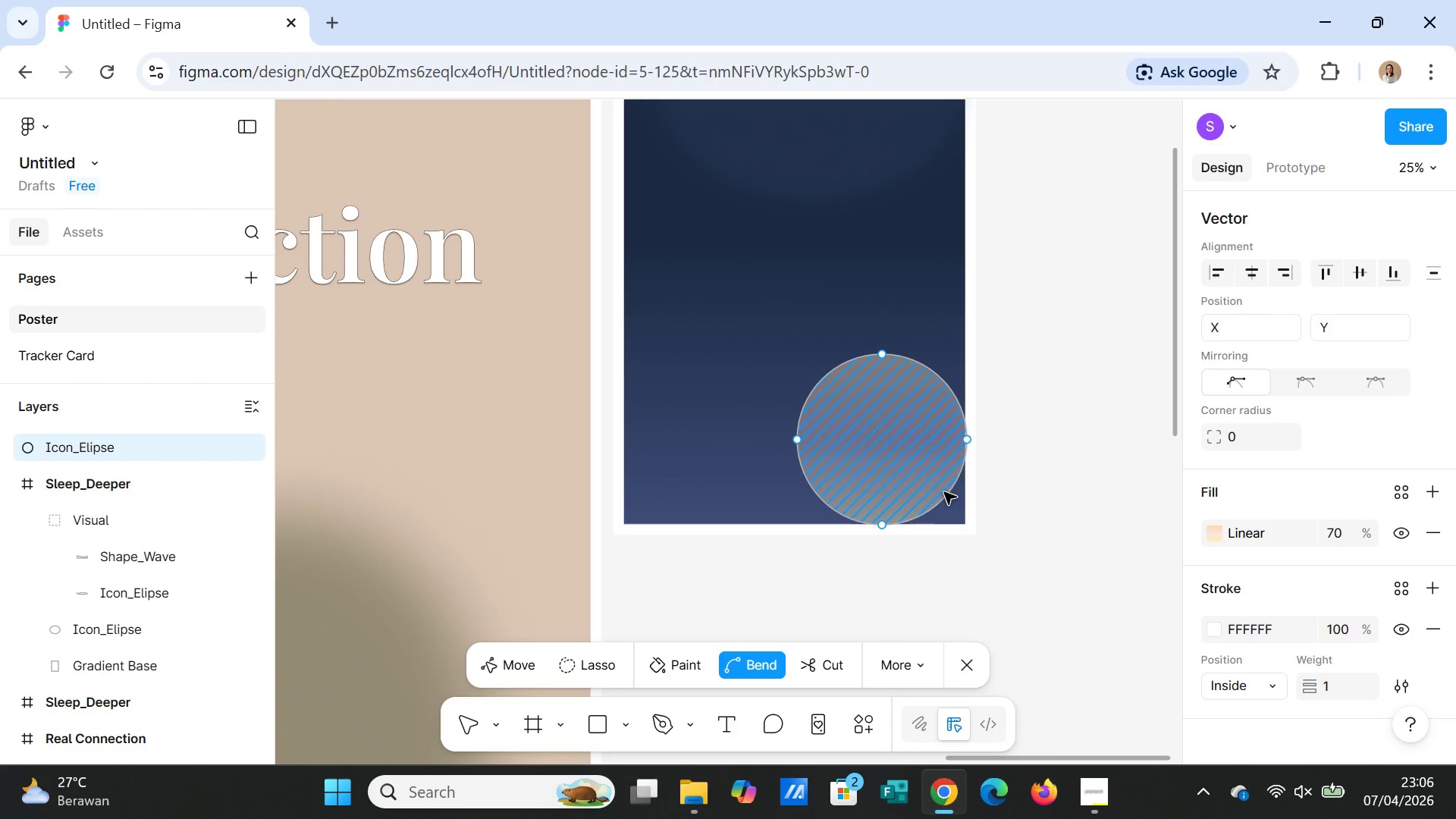 
left_click_drag(start_coordinate=[946, 494], to_coordinate=[959, 515])
 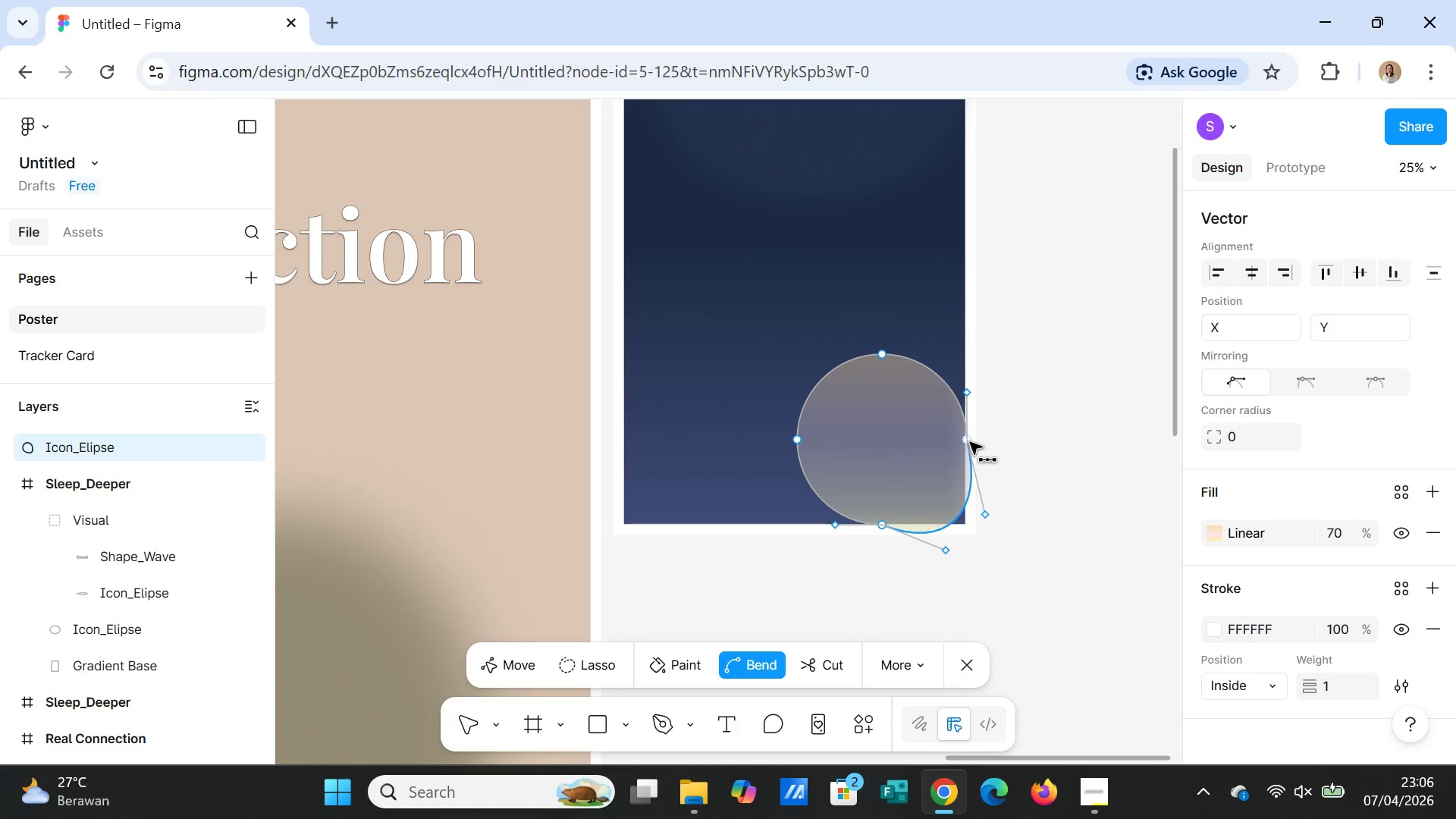 
left_click_drag(start_coordinate=[970, 442], to_coordinate=[962, 444])
 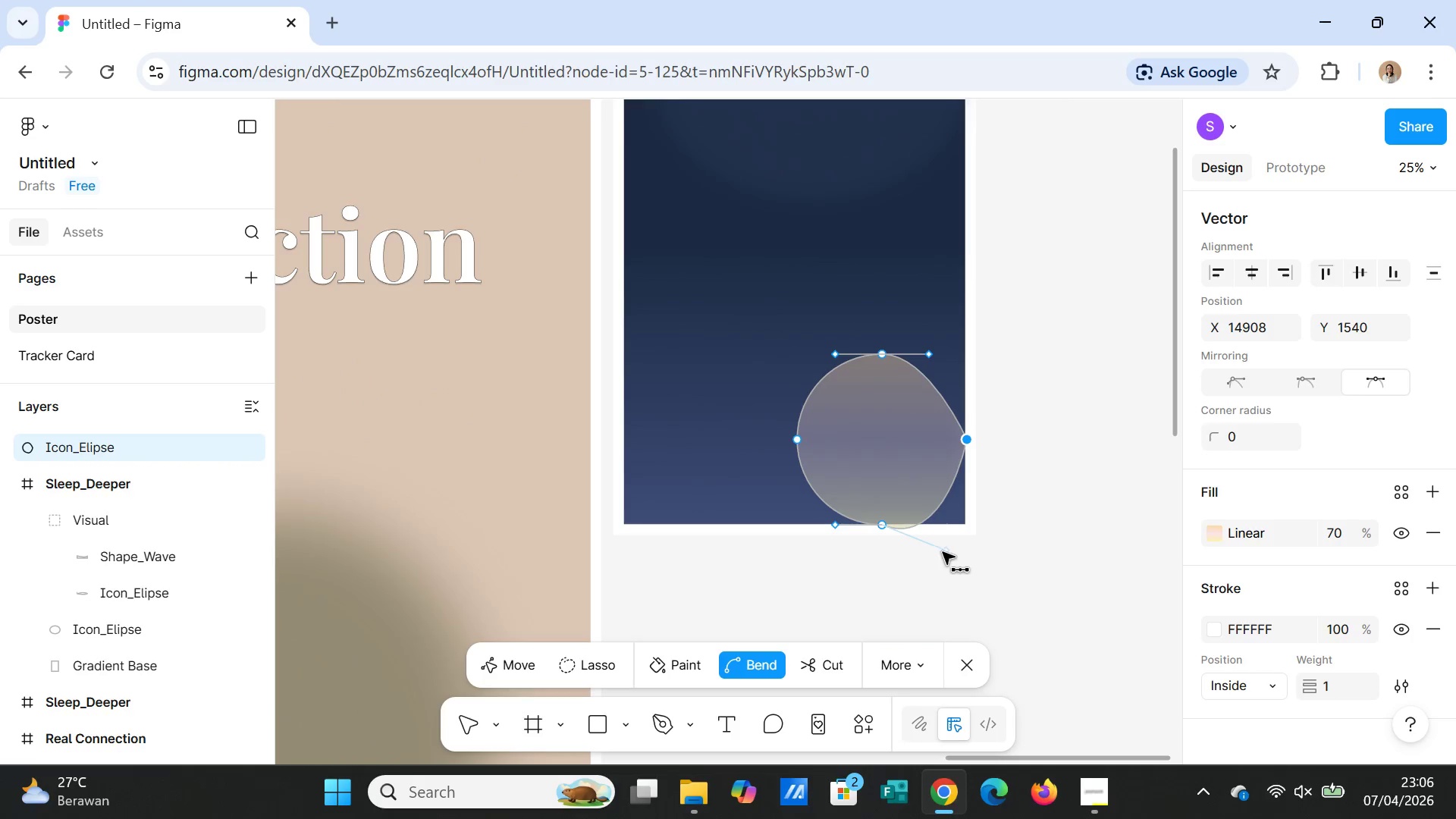 
left_click_drag(start_coordinate=[943, 552], to_coordinate=[963, 523])
 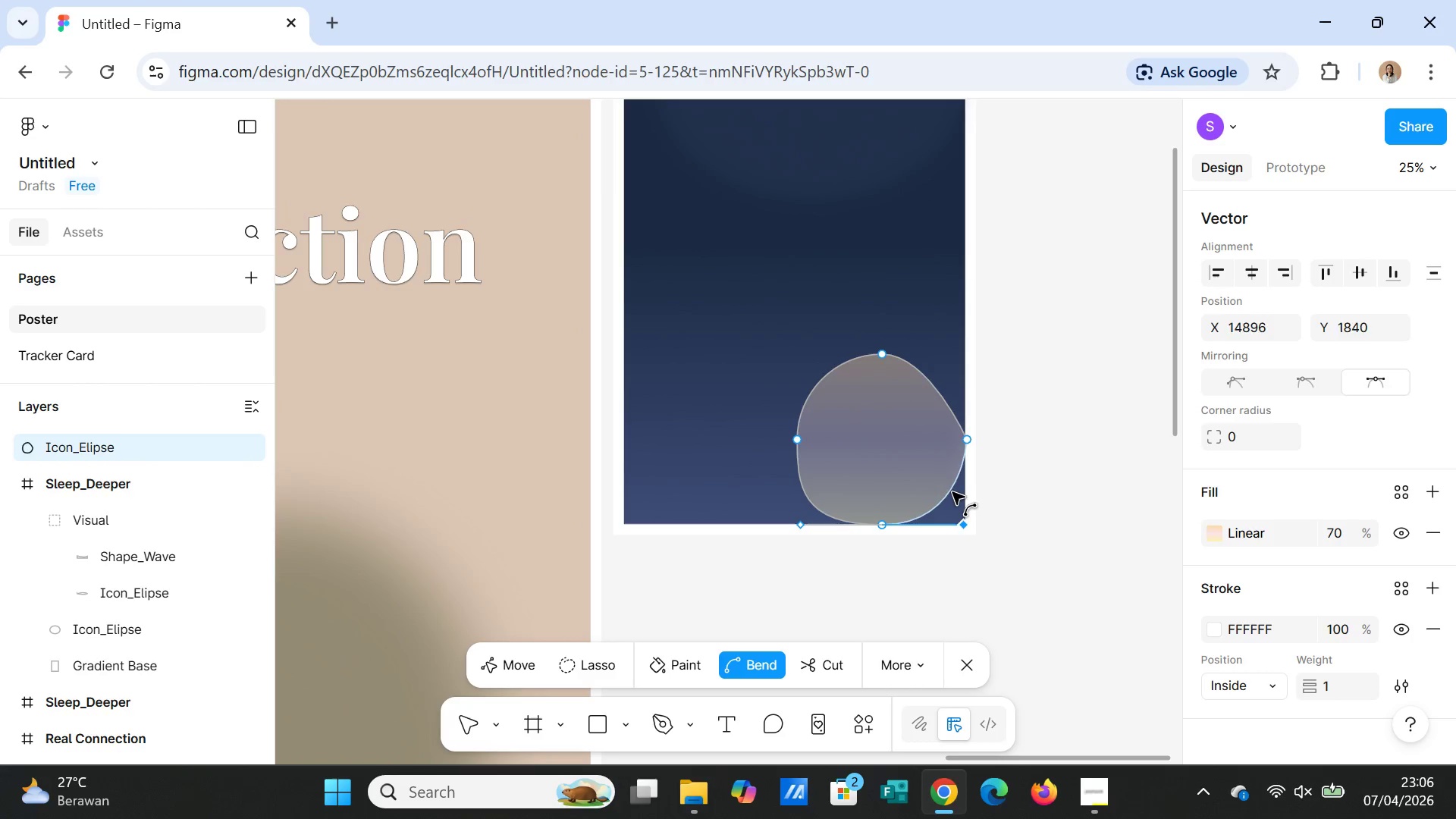 
left_click_drag(start_coordinate=[952, 492], to_coordinate=[963, 519])
 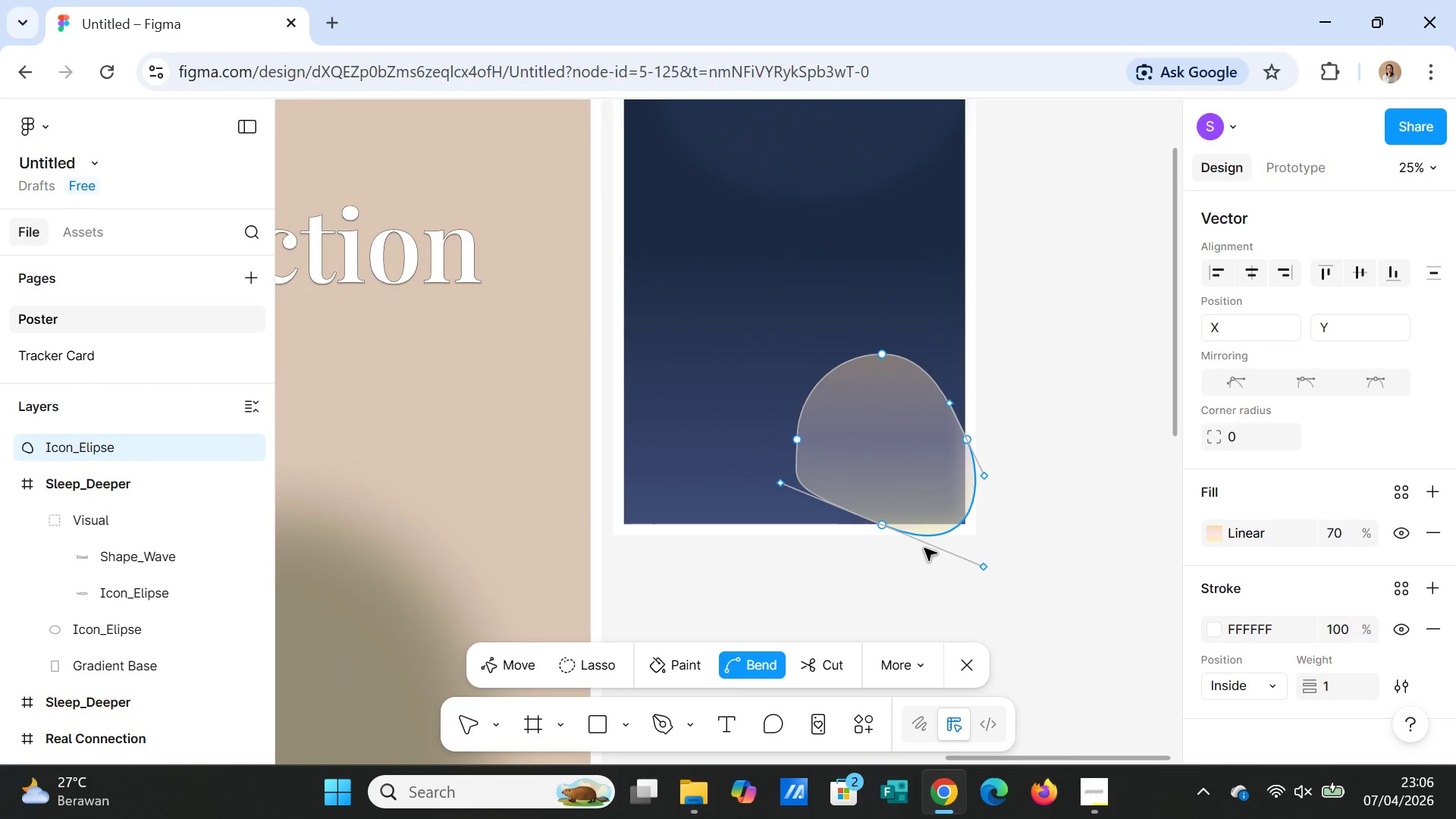 
left_click_drag(start_coordinate=[922, 541], to_coordinate=[930, 523])
 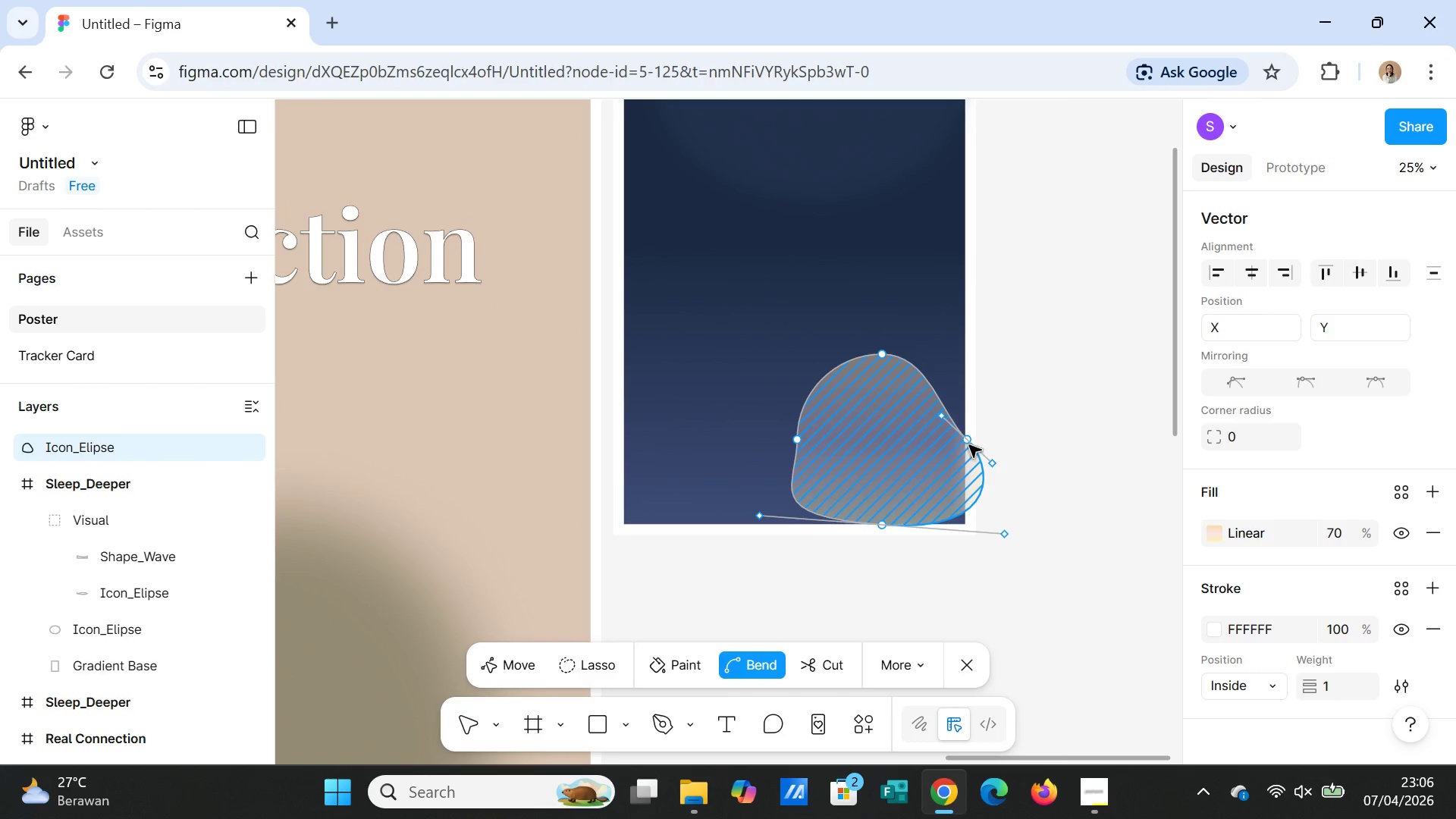 
left_click_drag(start_coordinate=[969, 445], to_coordinate=[949, 447])
 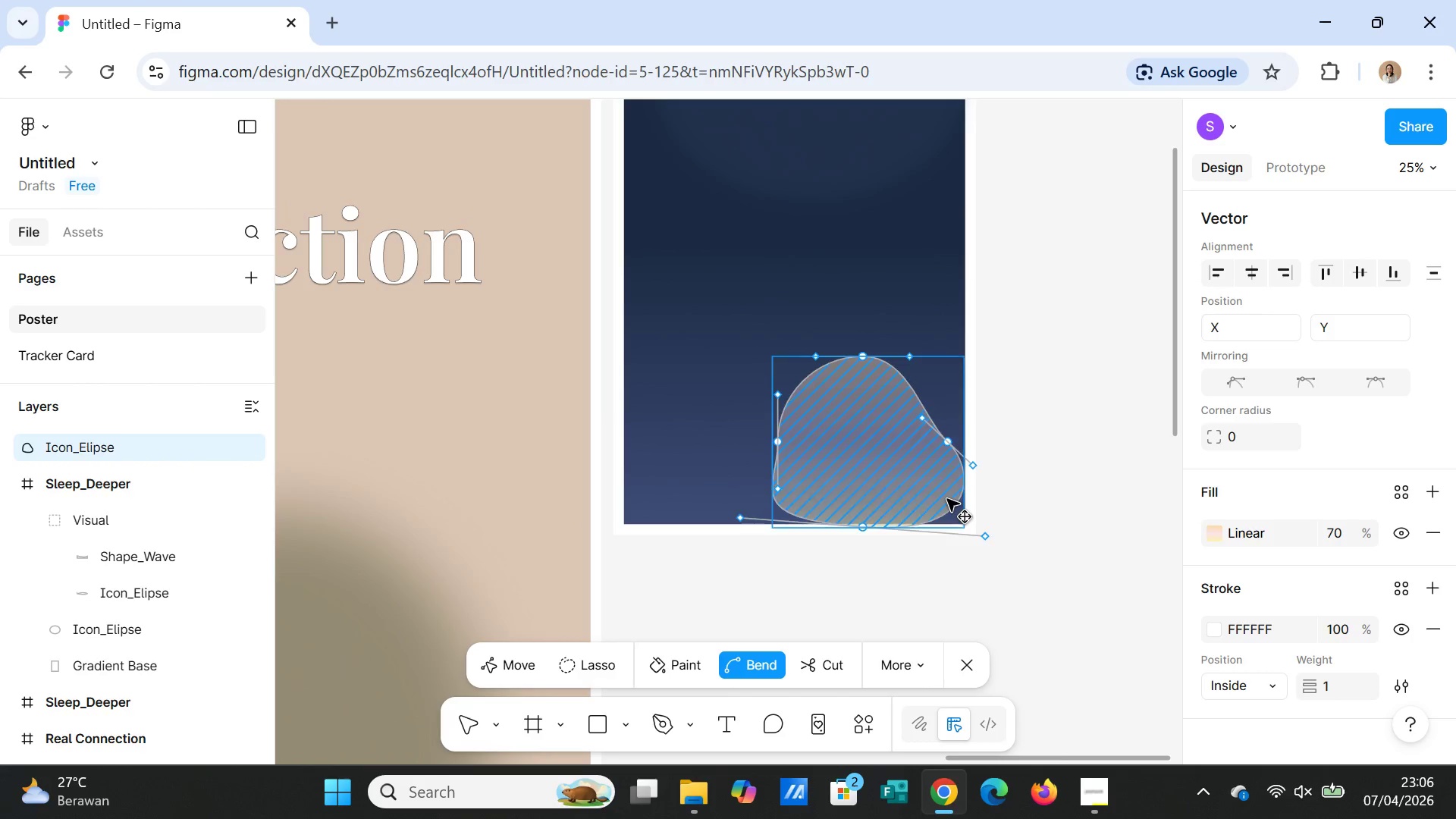 
double_click([947, 499])
 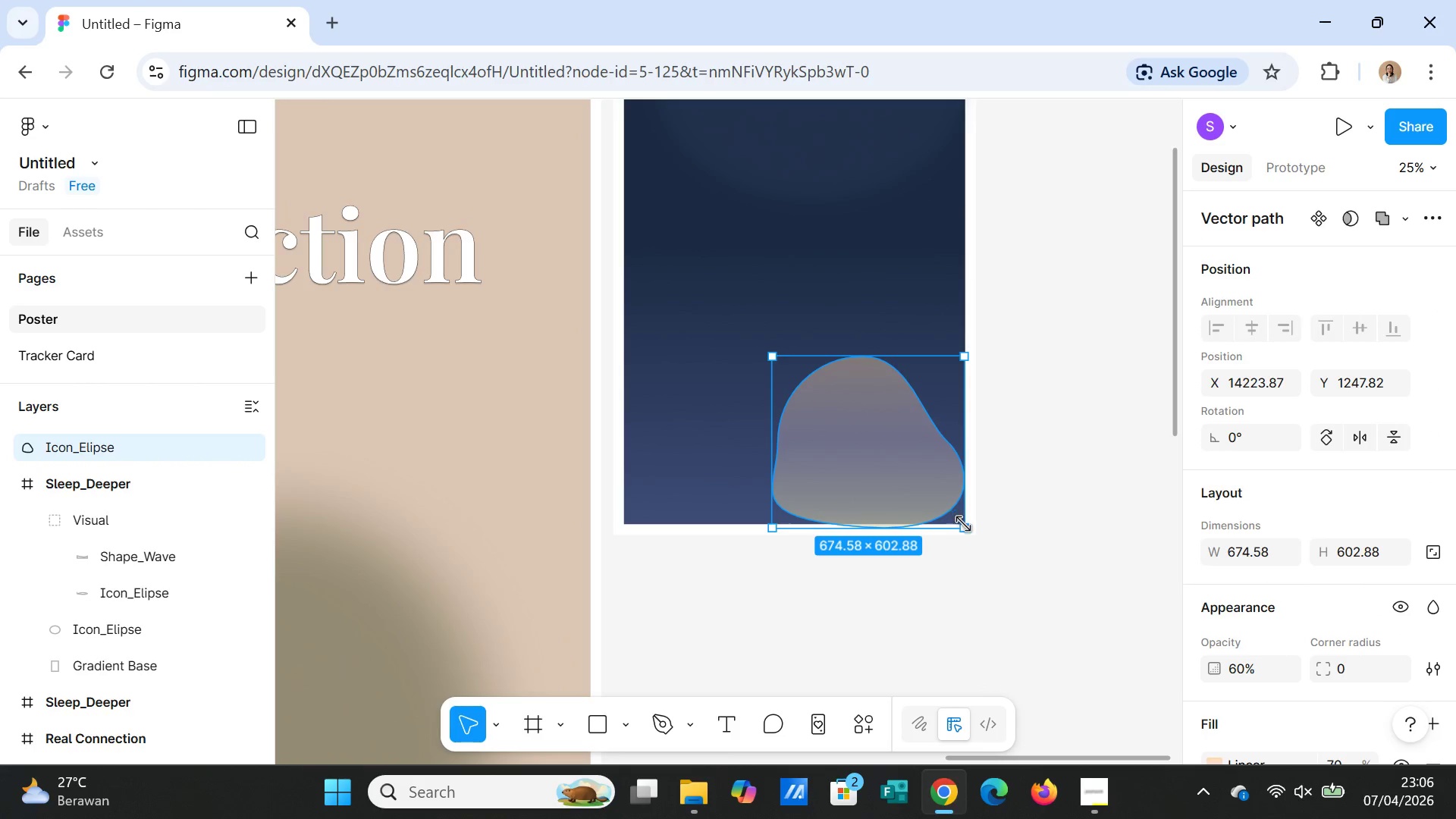 
left_click_drag(start_coordinate=[965, 526], to_coordinate=[977, 535])
 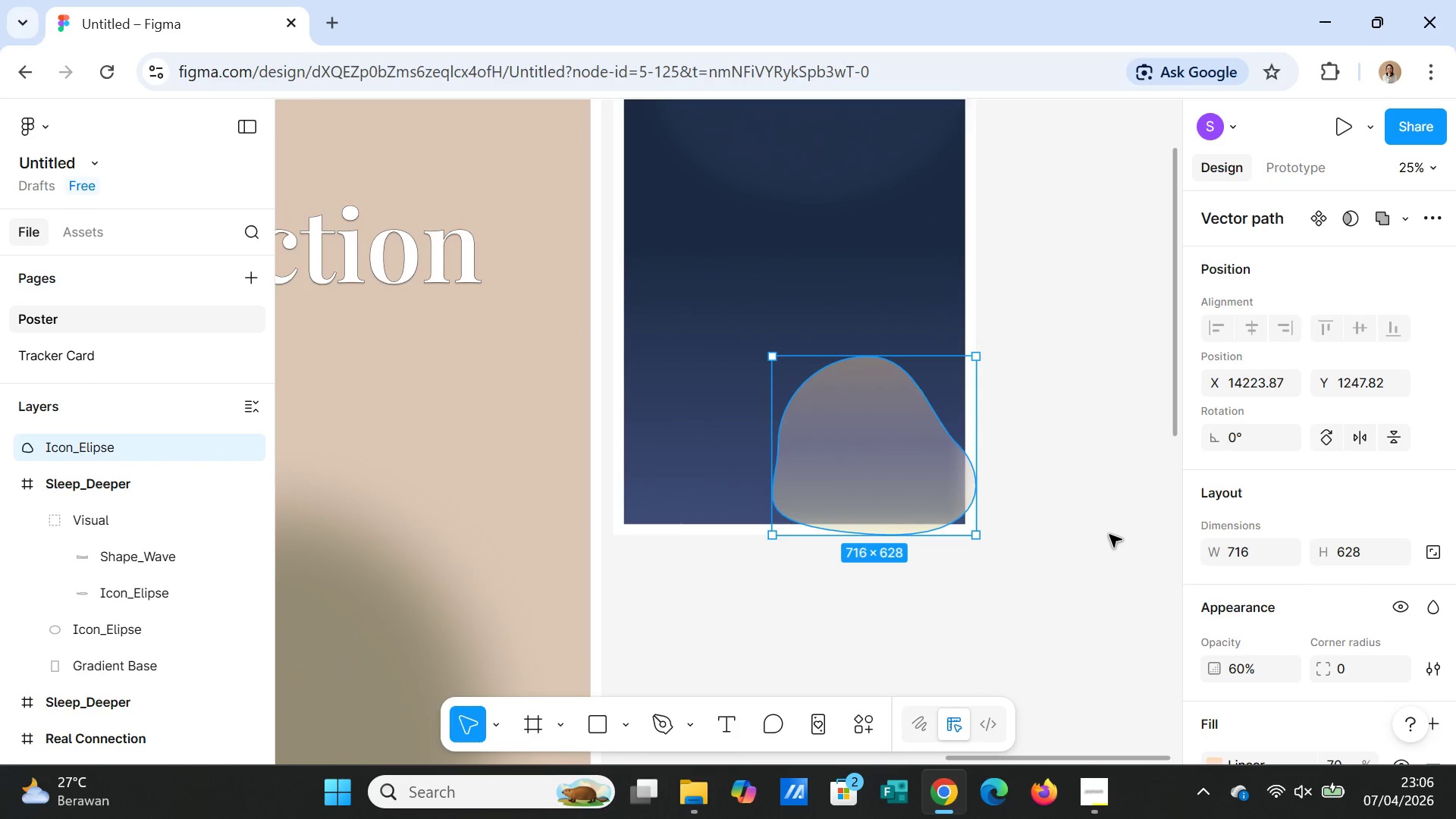 
left_click([1109, 535])
 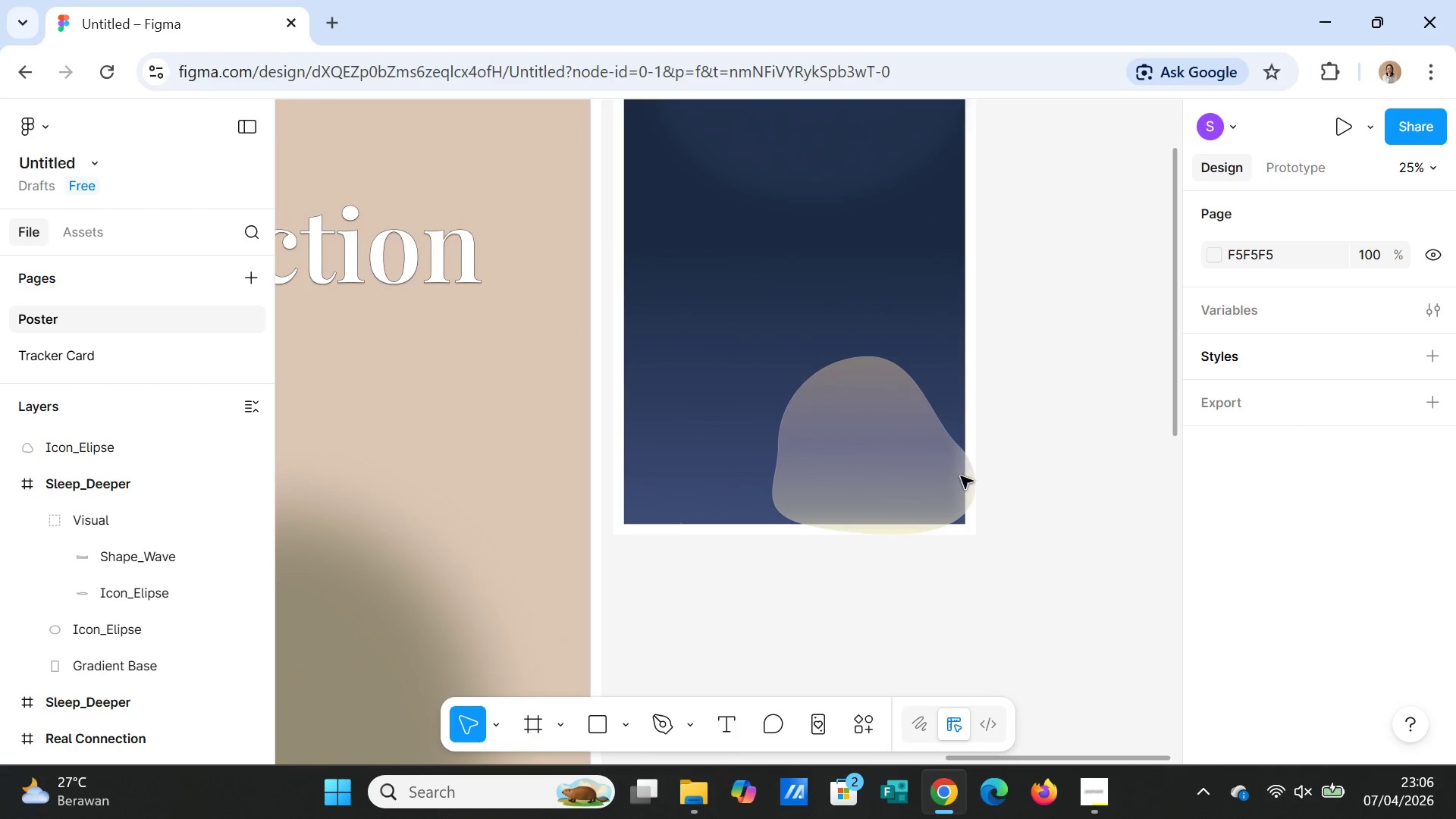 
left_click([933, 476])
 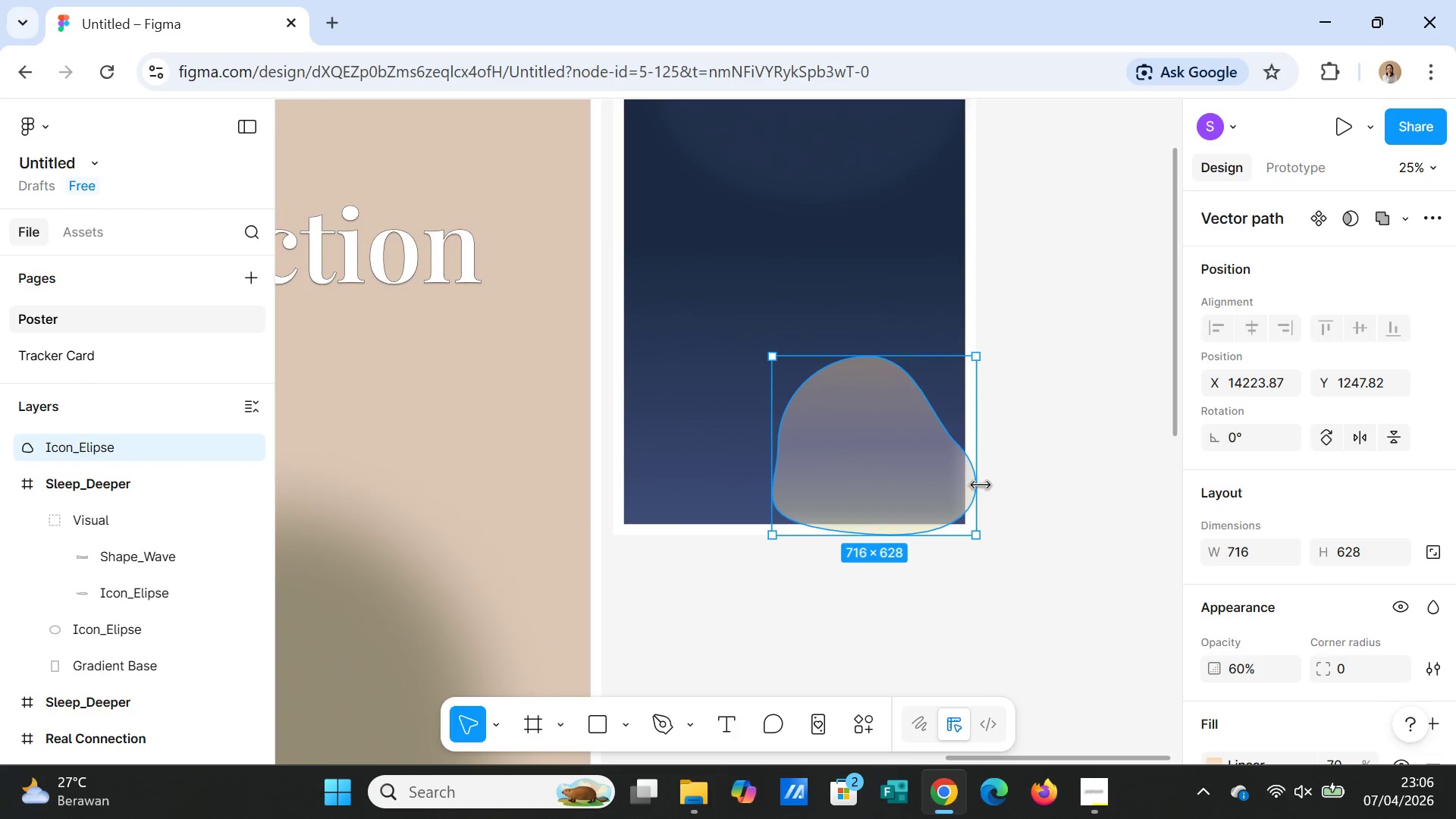 
left_click_drag(start_coordinate=[981, 485], to_coordinate=[968, 482])
 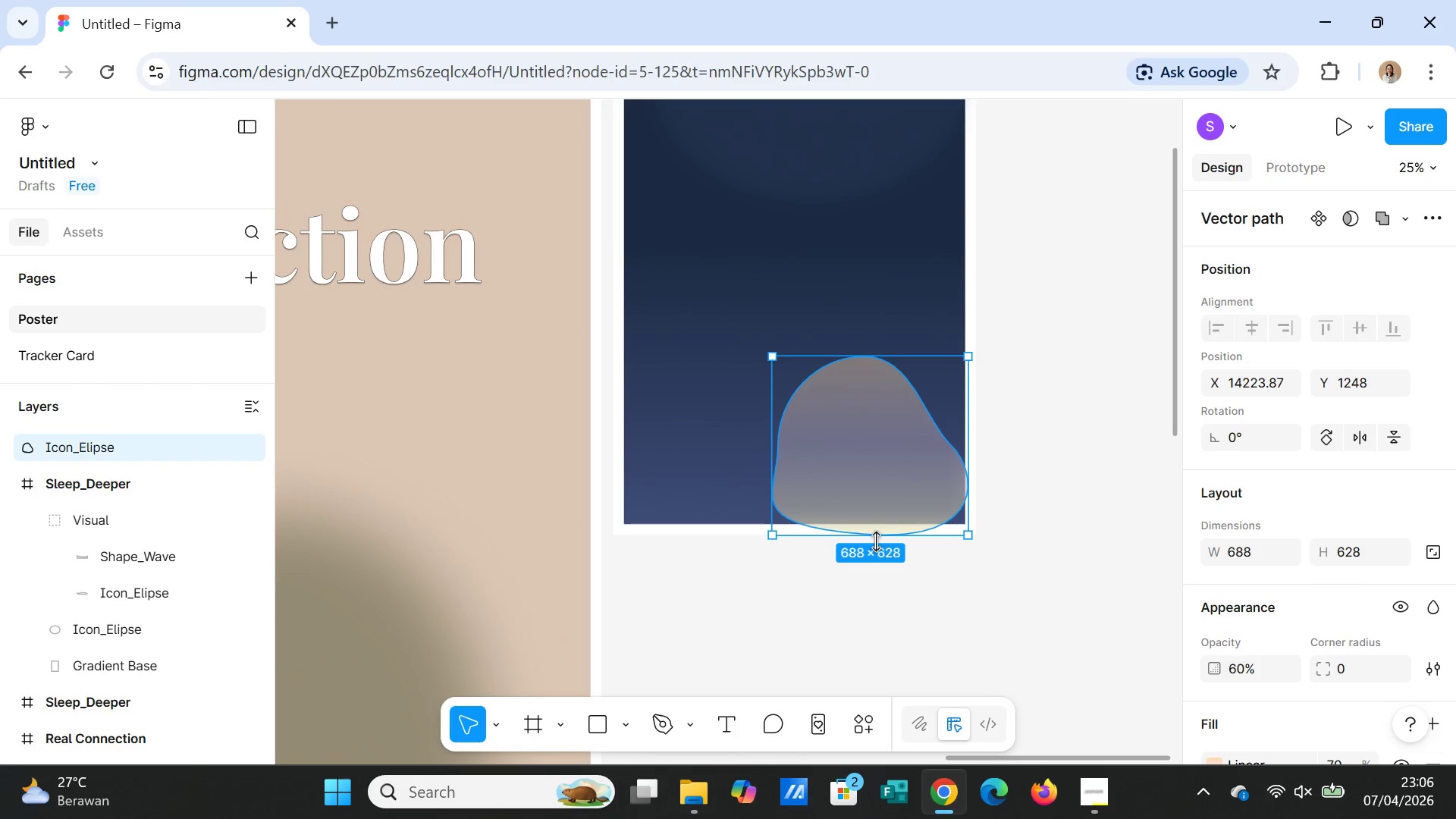 
left_click_drag(start_coordinate=[876, 541], to_coordinate=[876, 525])
 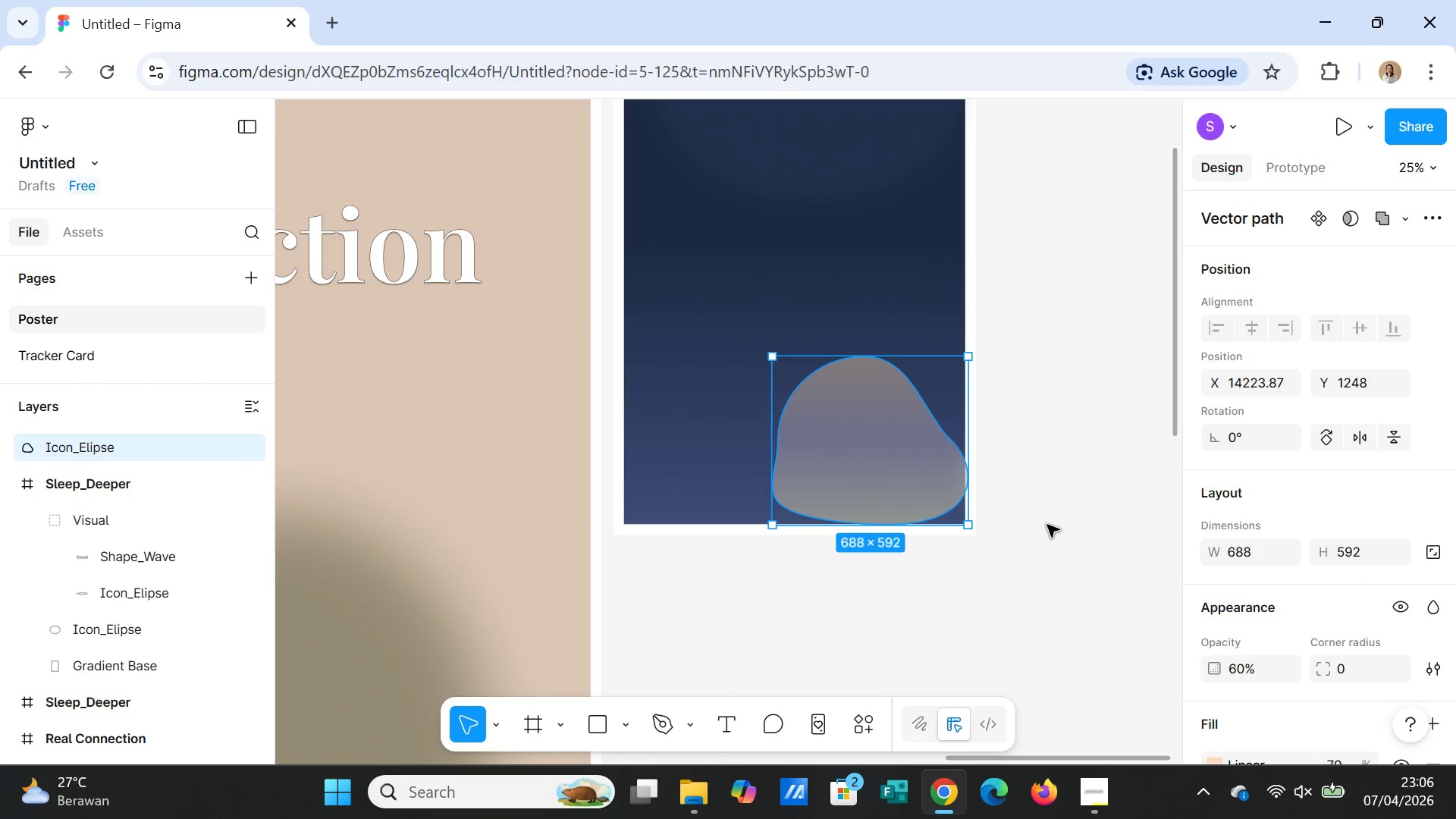 
left_click([1047, 525])
 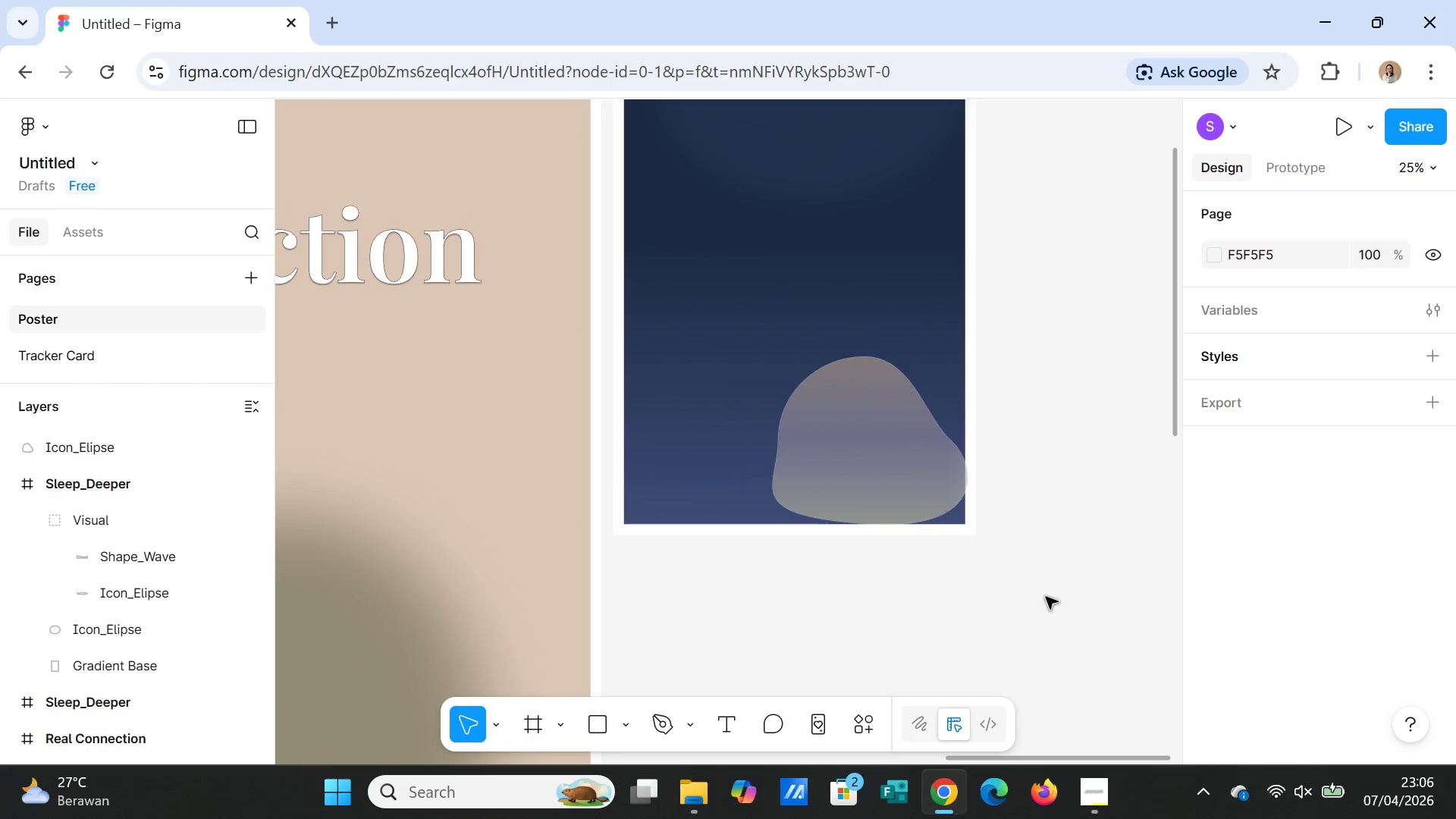 
scroll: coordinate [1043, 599], scroll_direction: up, amount: 8.0
 